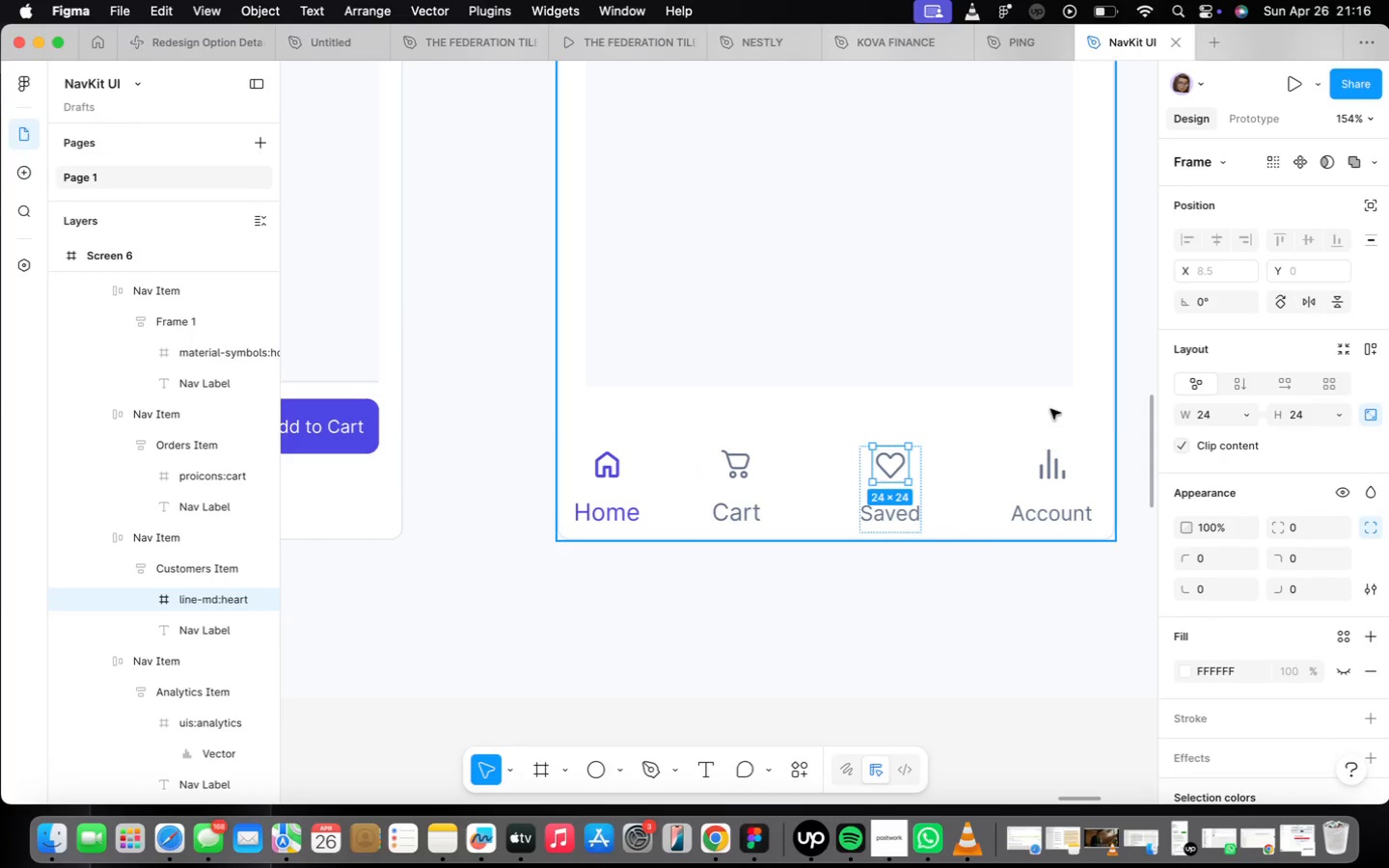 
double_click([1050, 470])
 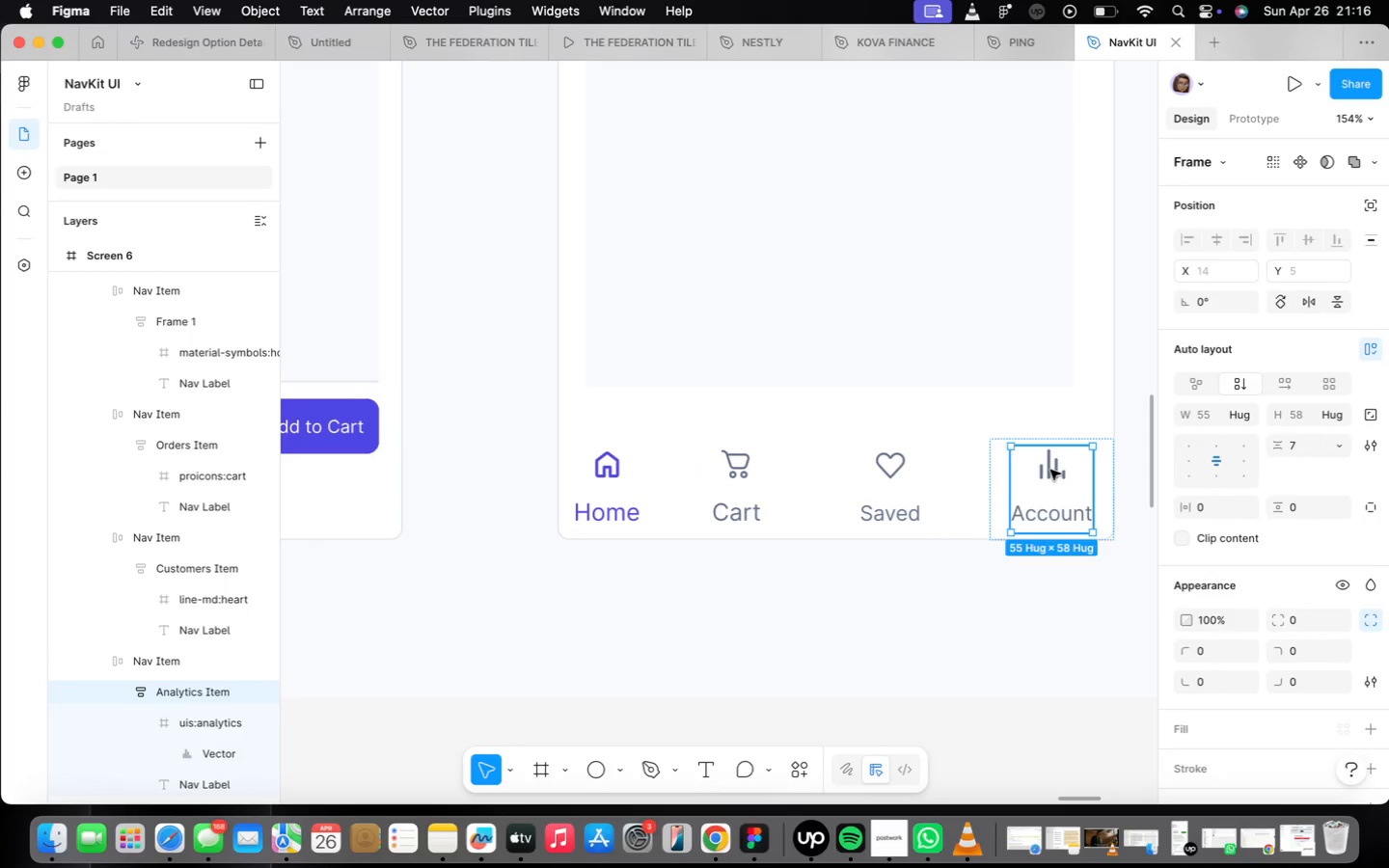 
triple_click([1050, 470])
 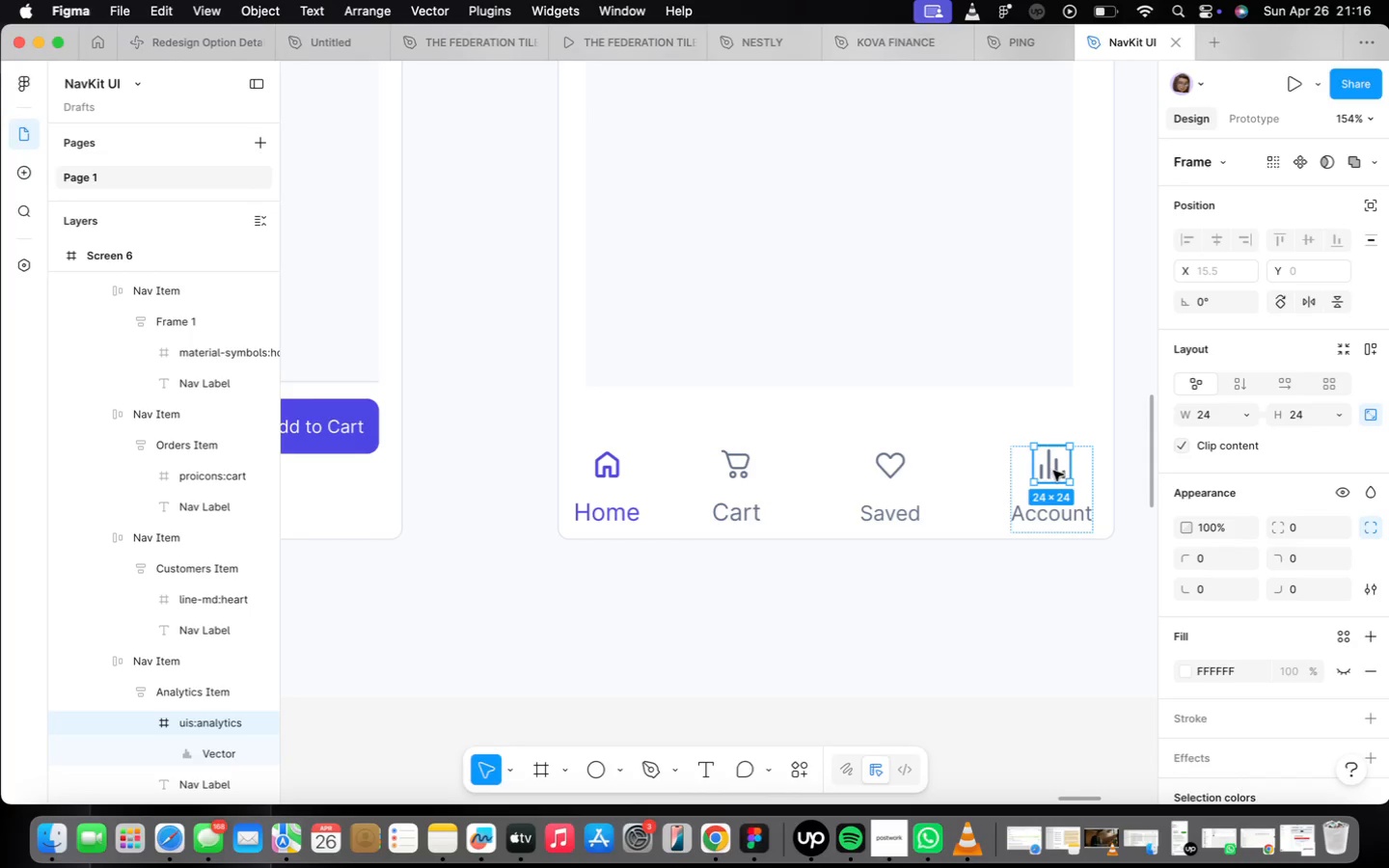 
scroll: coordinate [1054, 470], scroll_direction: down, amount: 7.0
 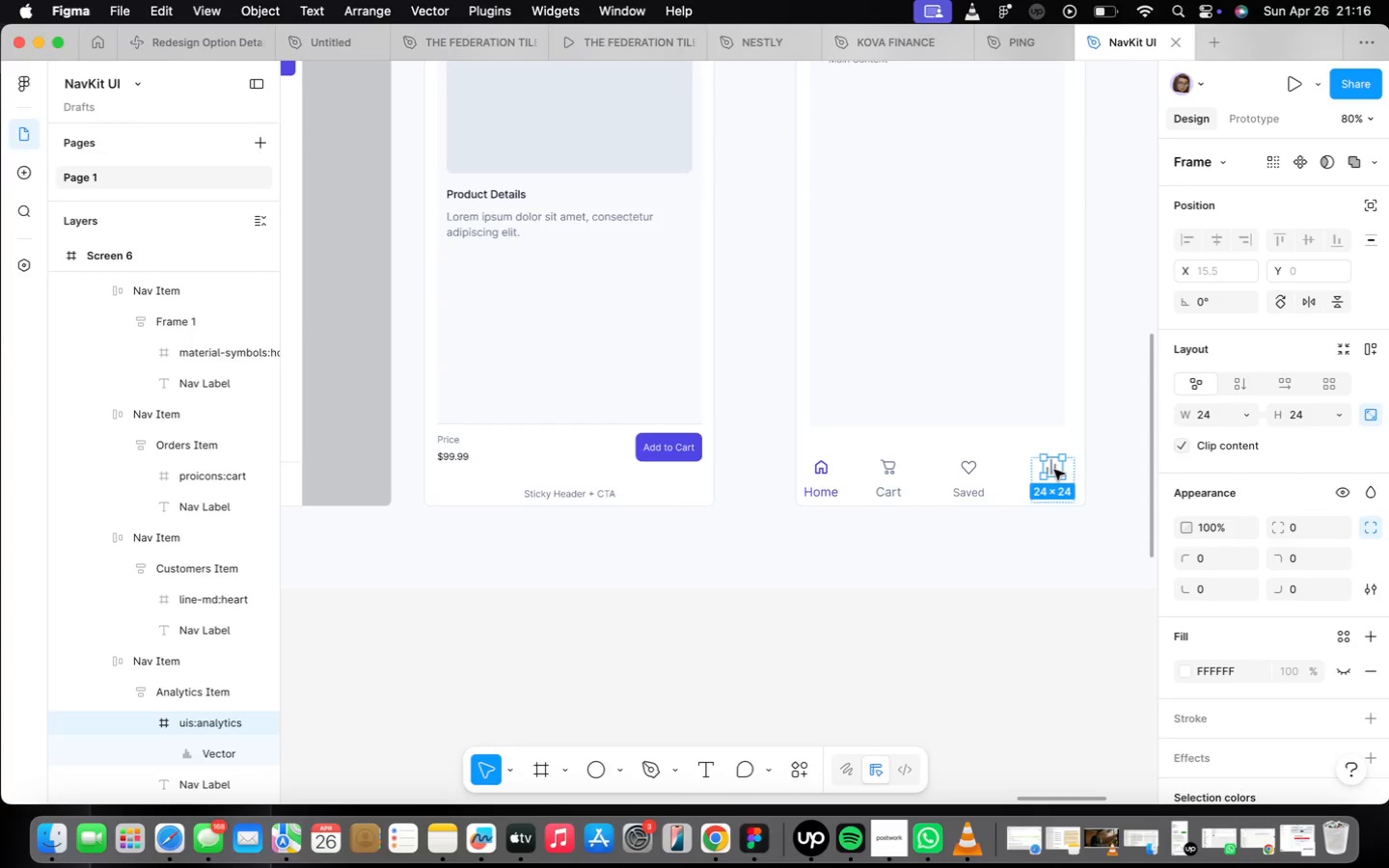 
right_click([1054, 470])
 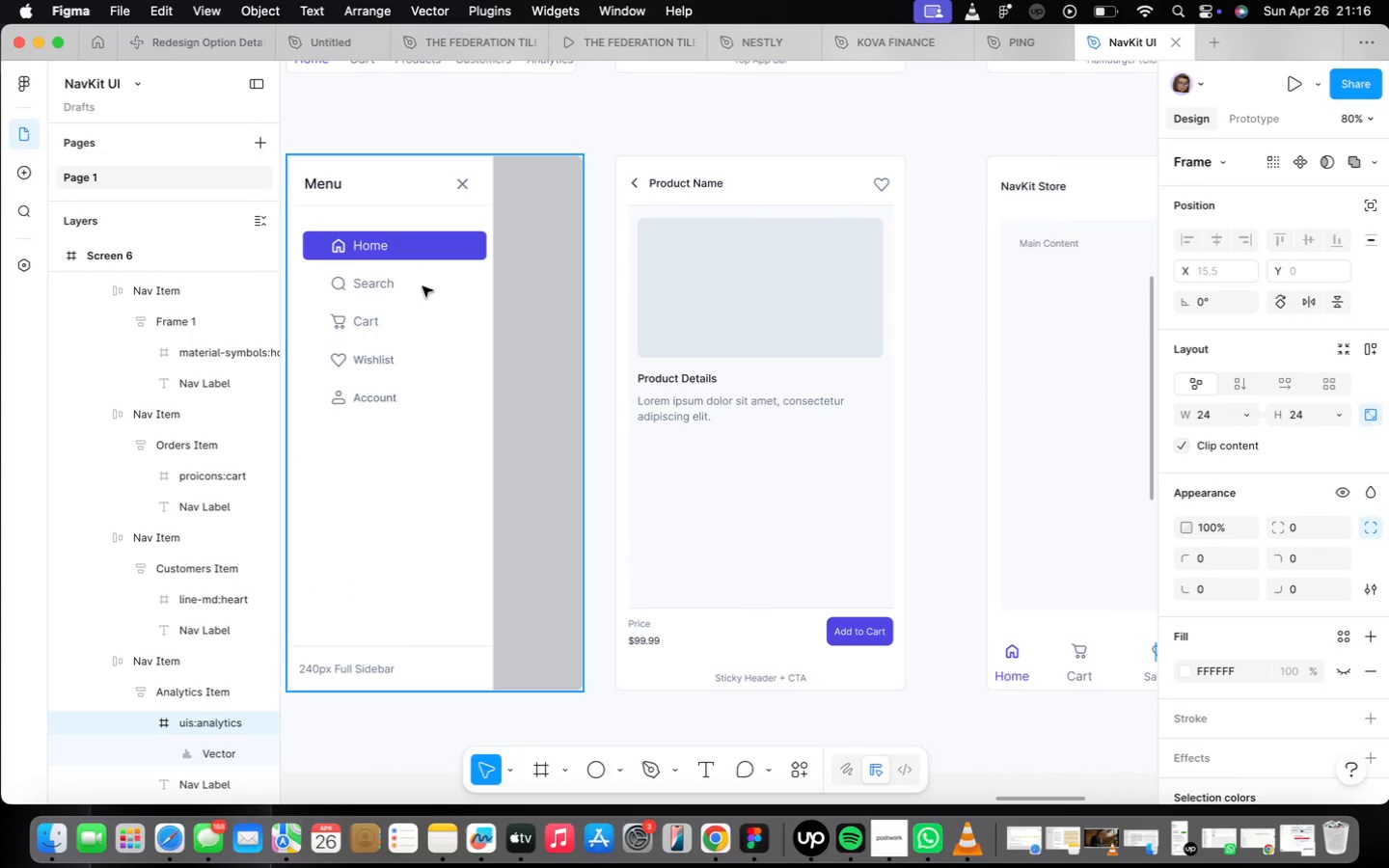 
double_click([340, 393])
 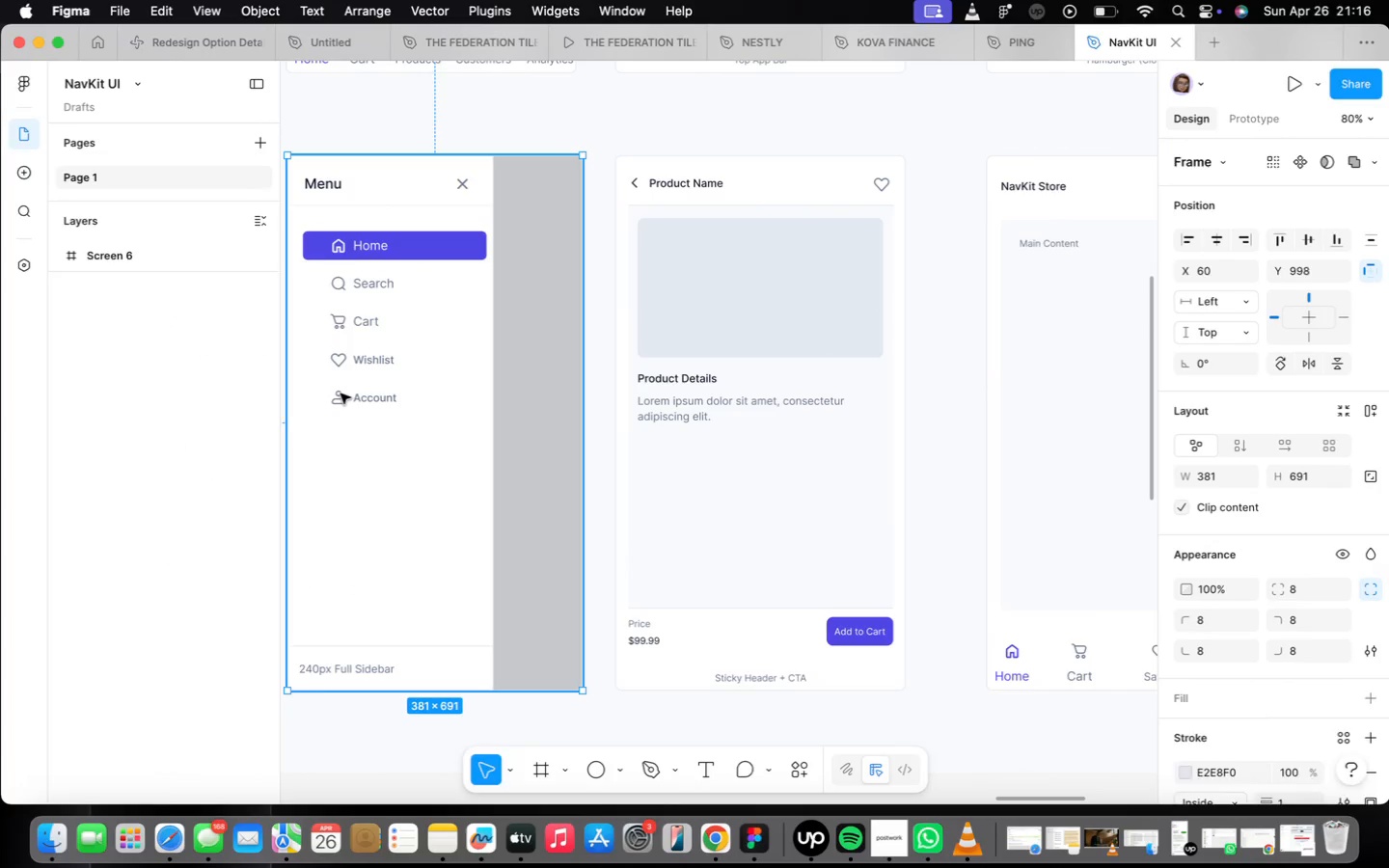 
triple_click([340, 393])
 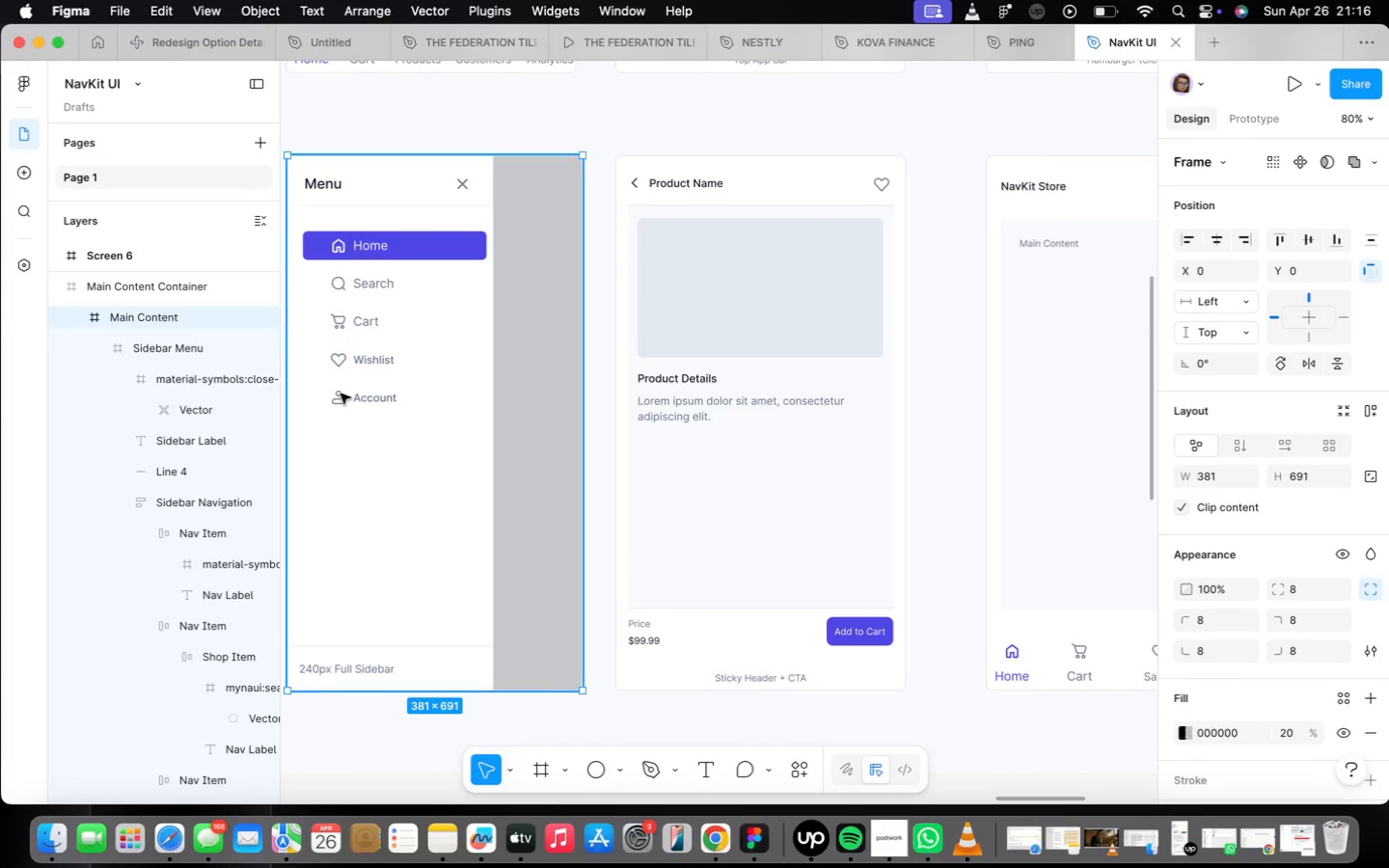 
triple_click([340, 393])
 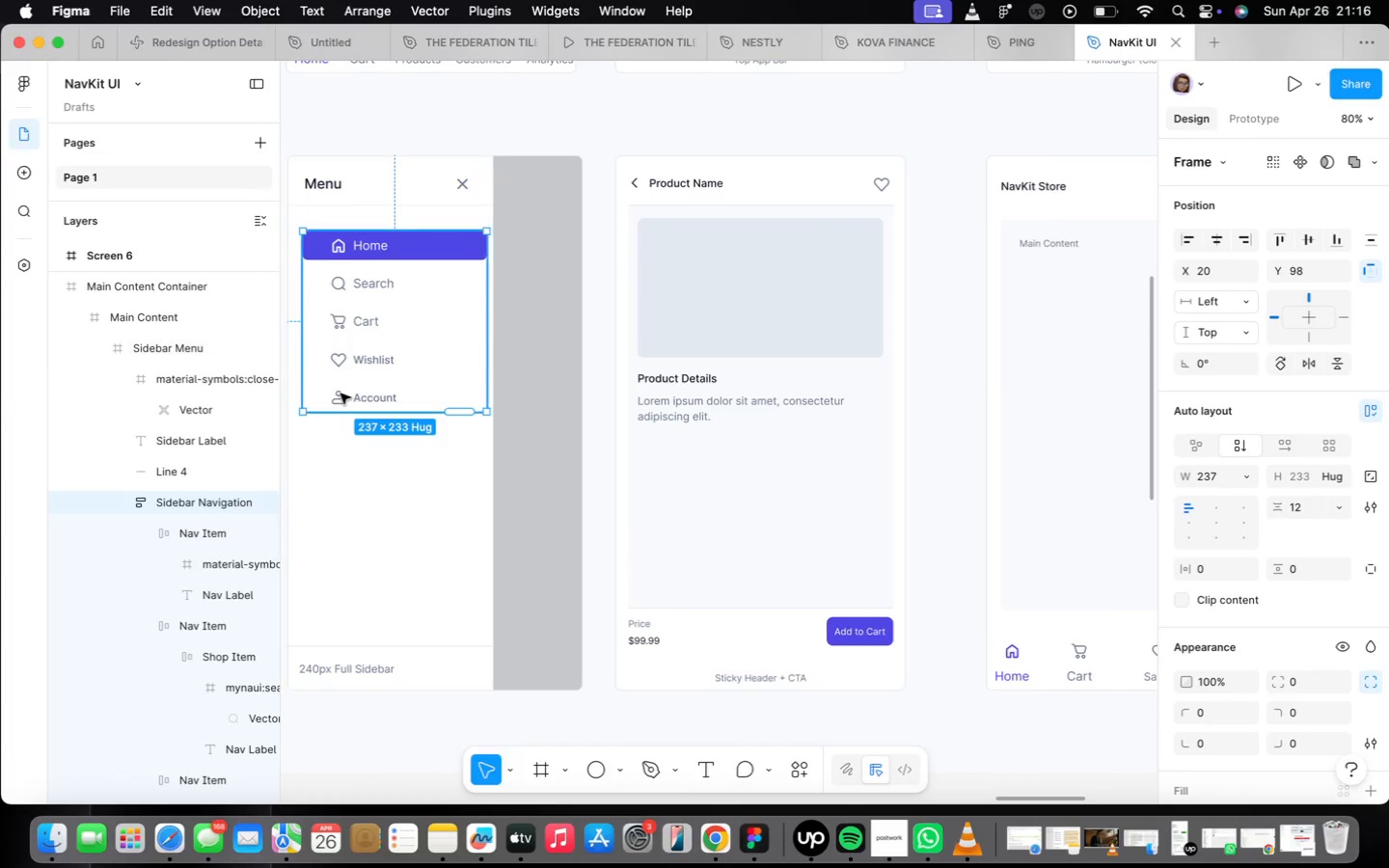 
triple_click([340, 393])
 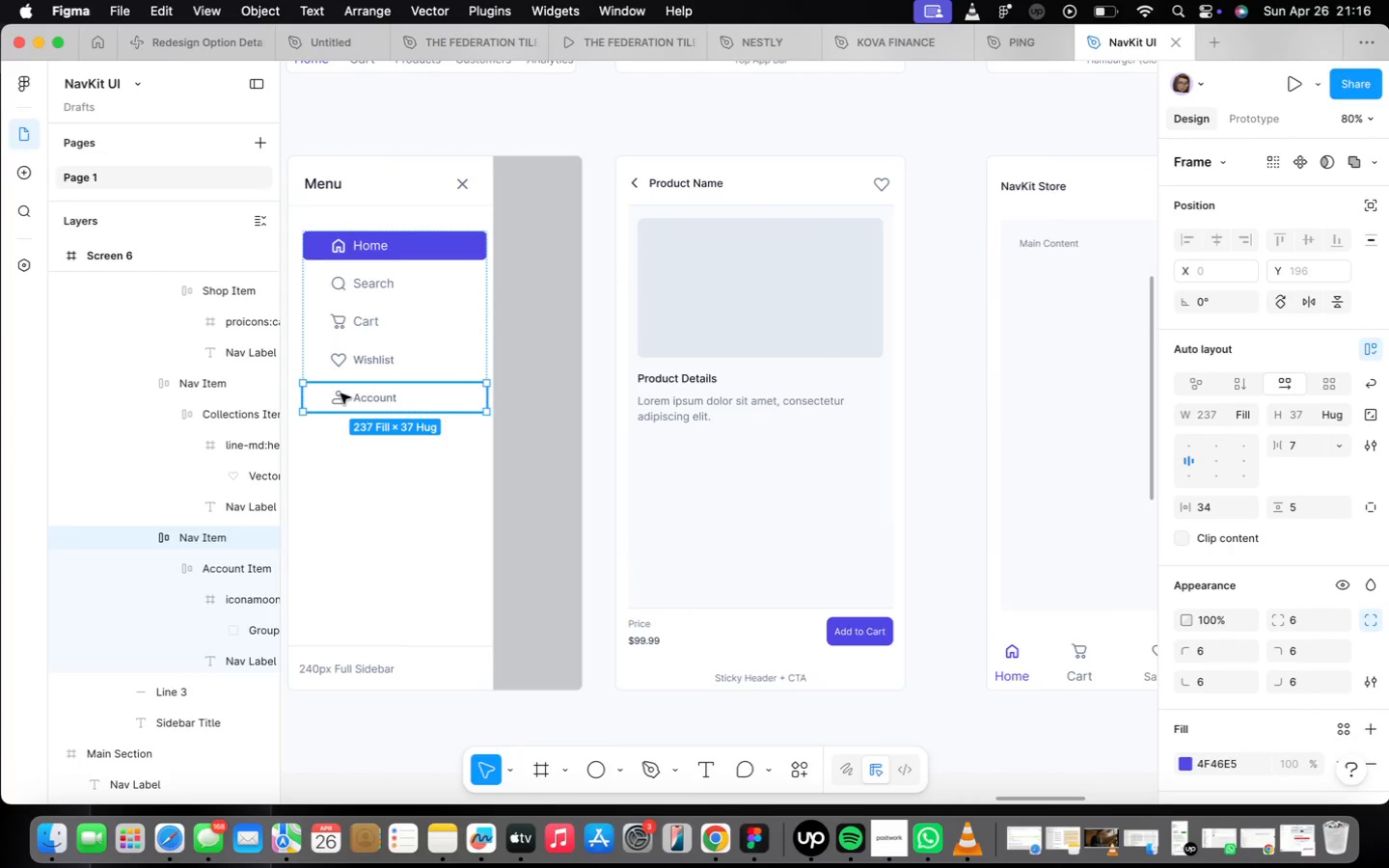 
double_click([340, 393])
 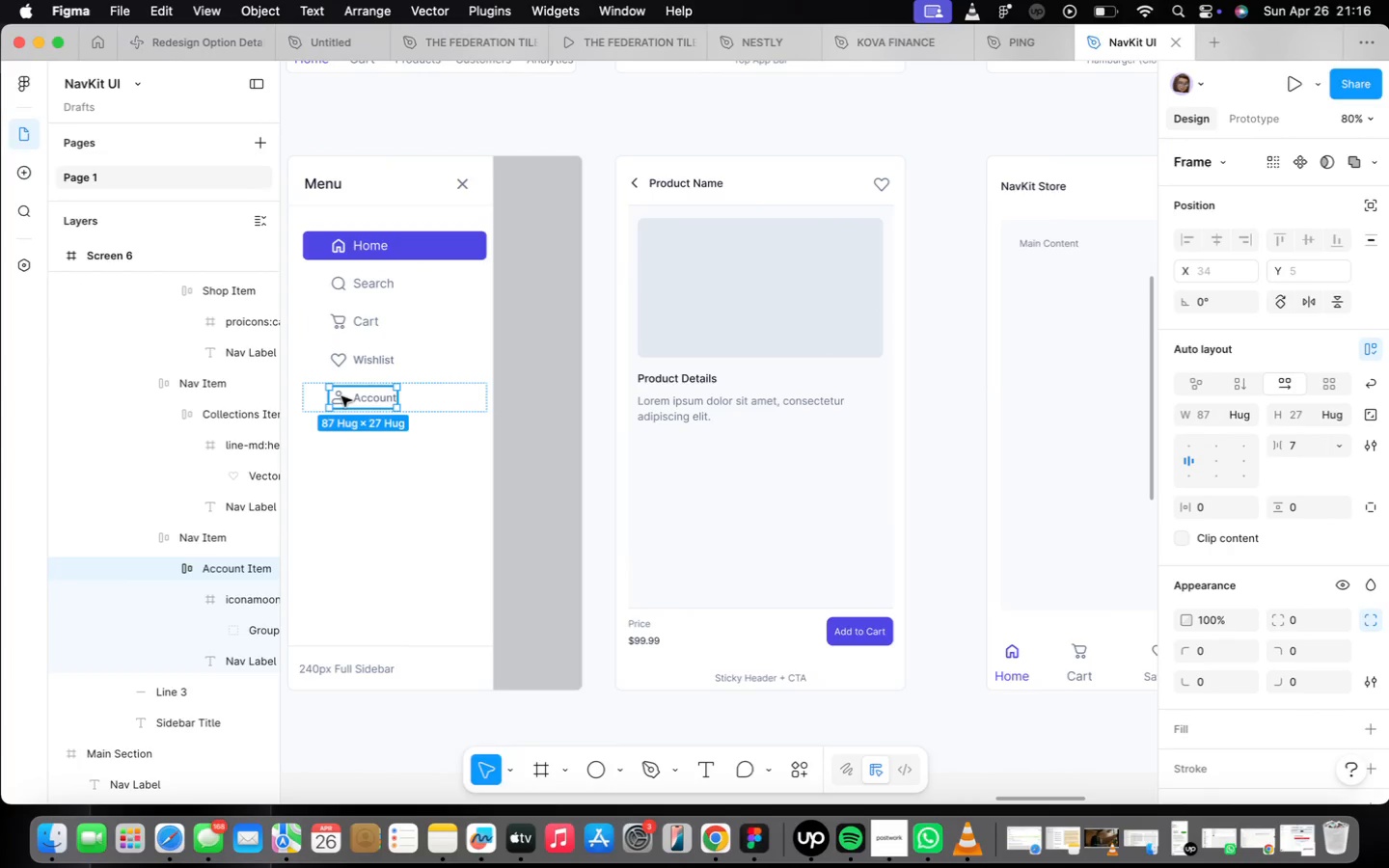 
left_click([341, 396])
 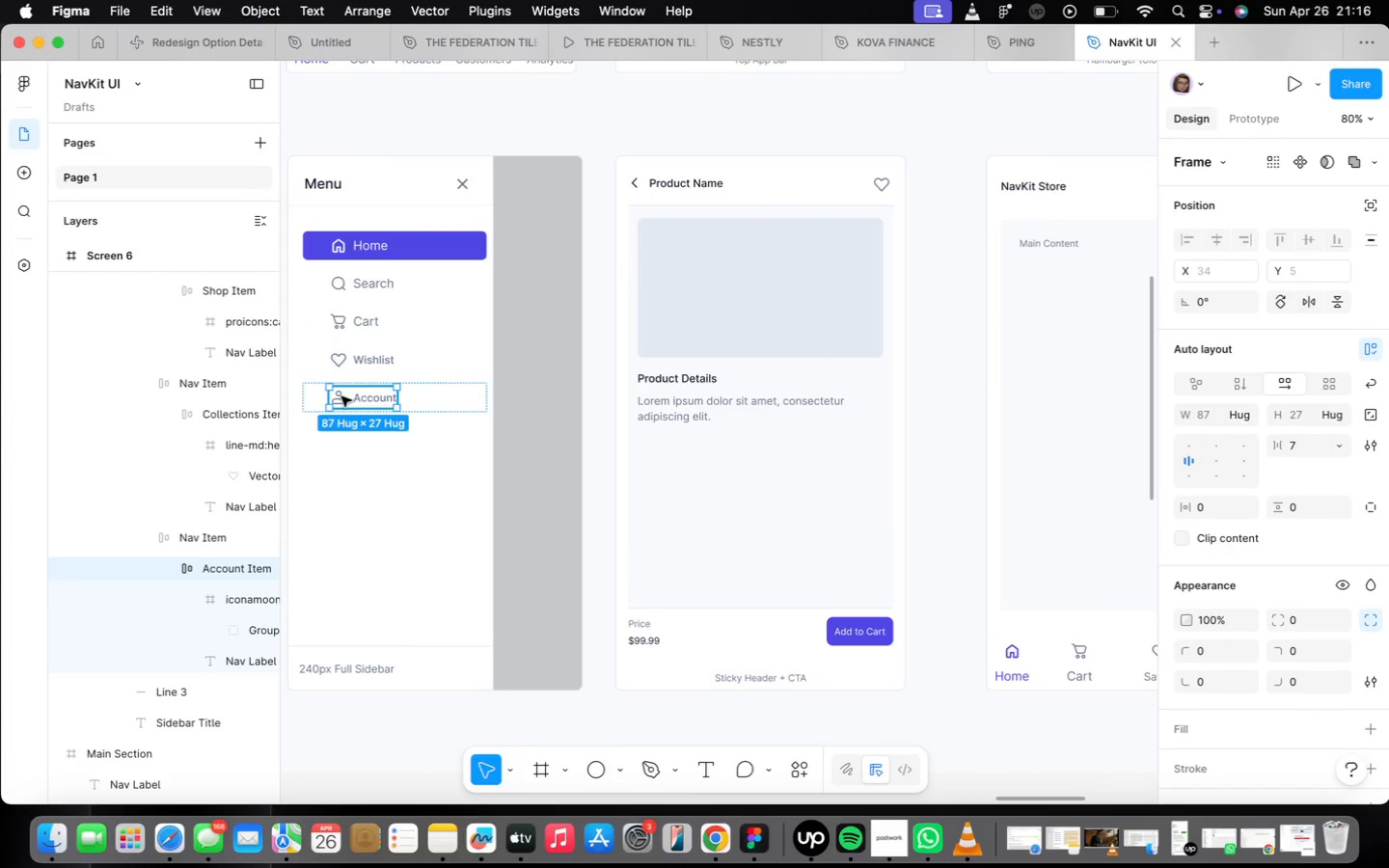 
left_click([341, 396])
 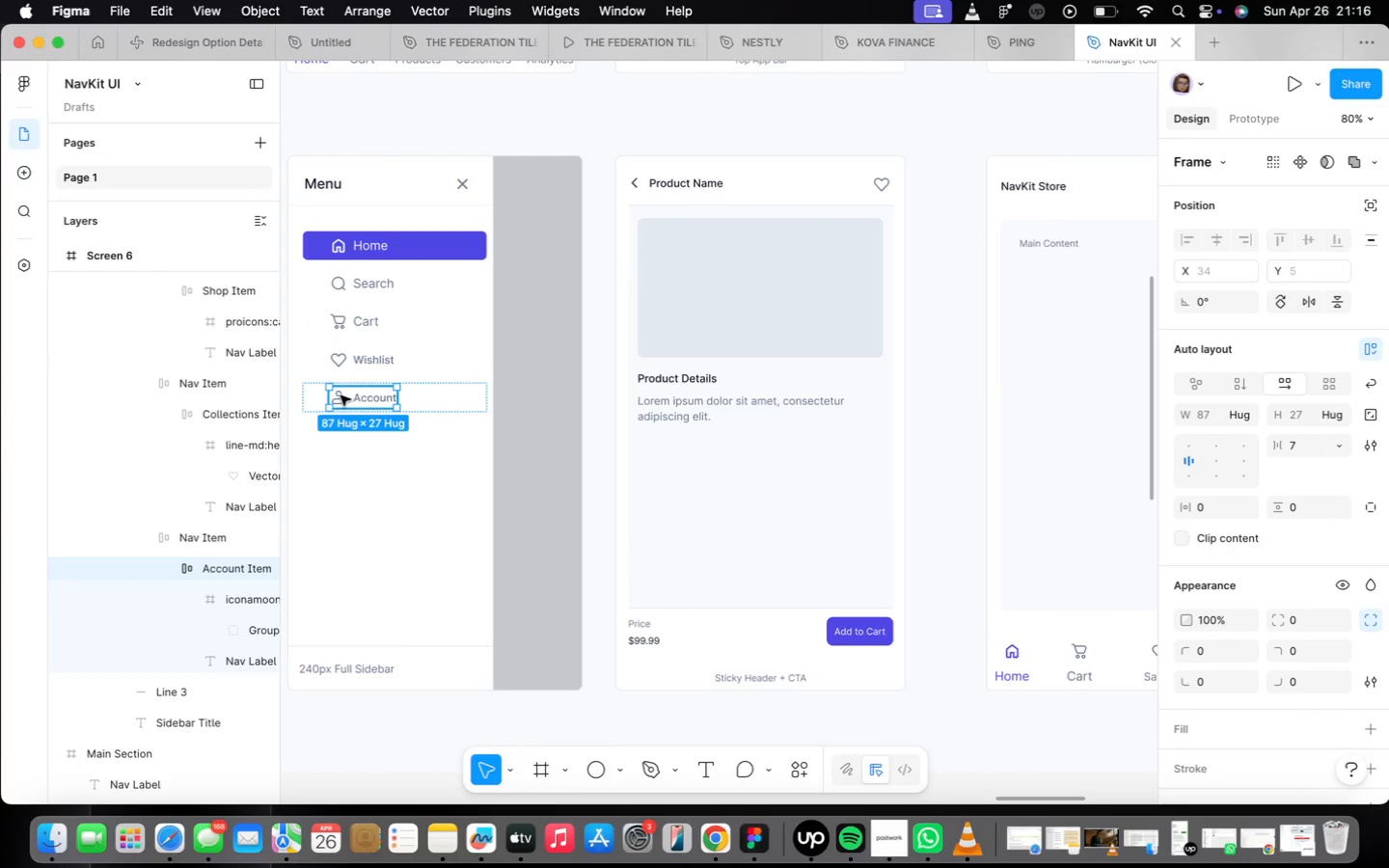 
double_click([340, 395])
 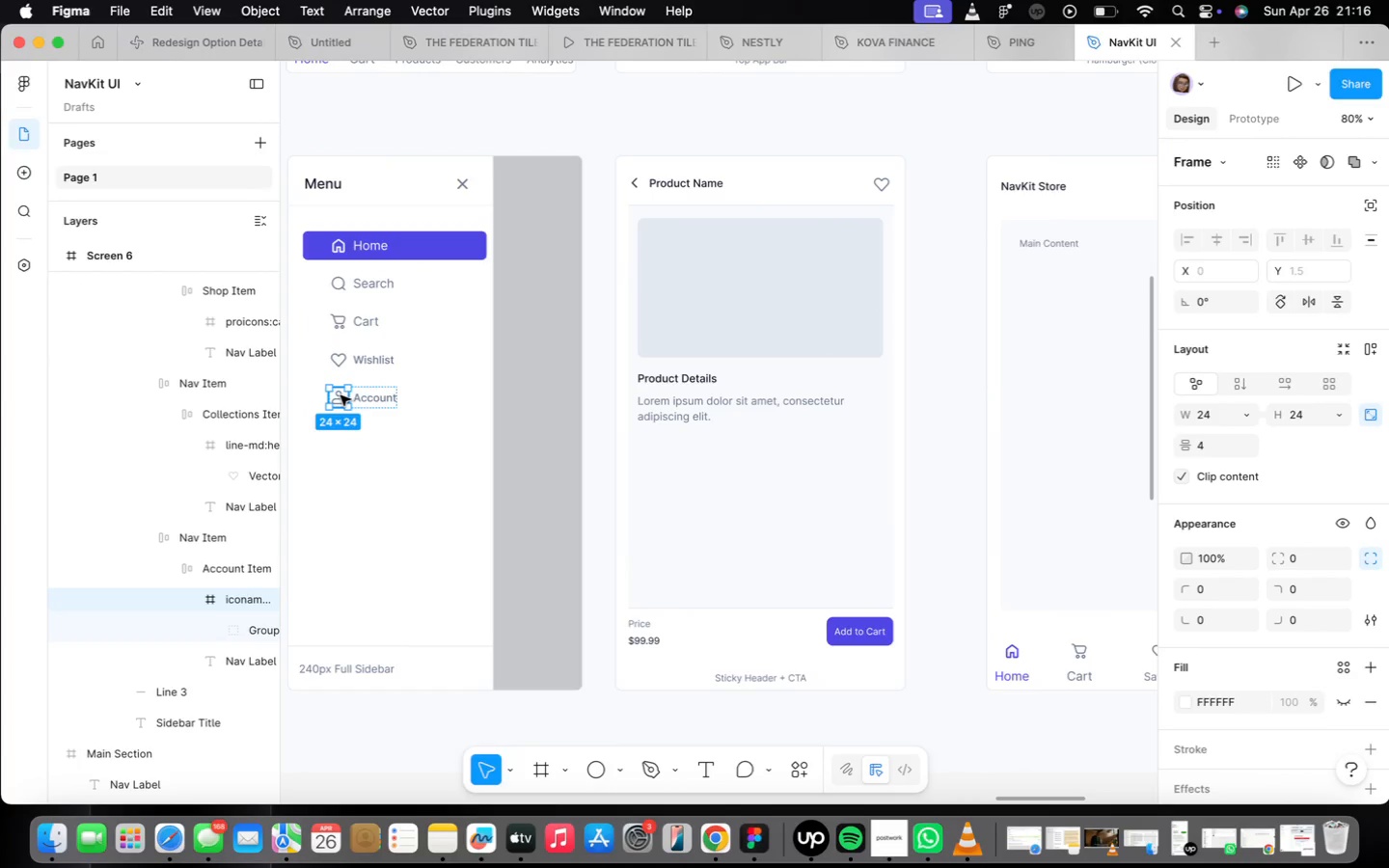 
right_click([340, 395])
 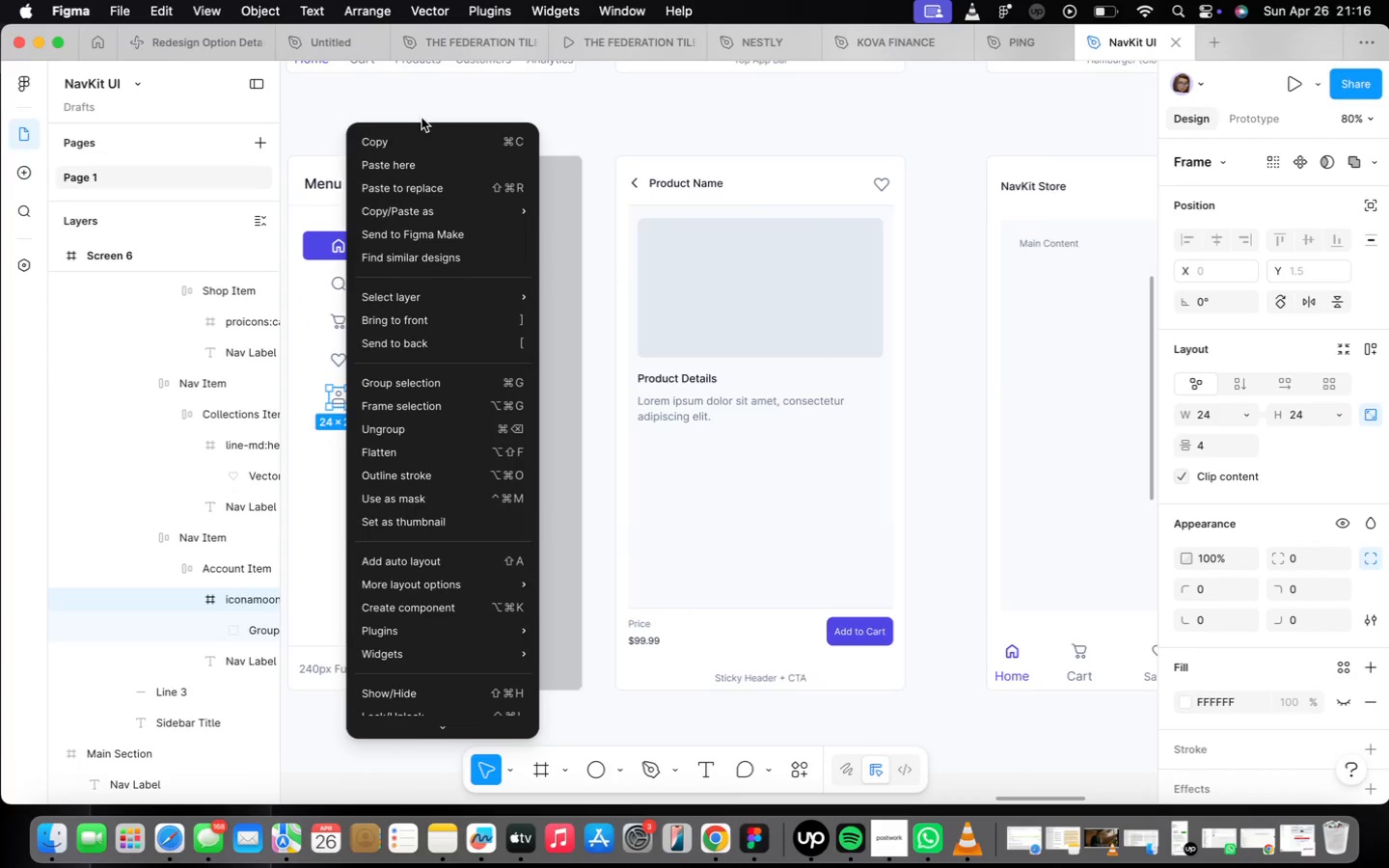 
left_click([425, 143])
 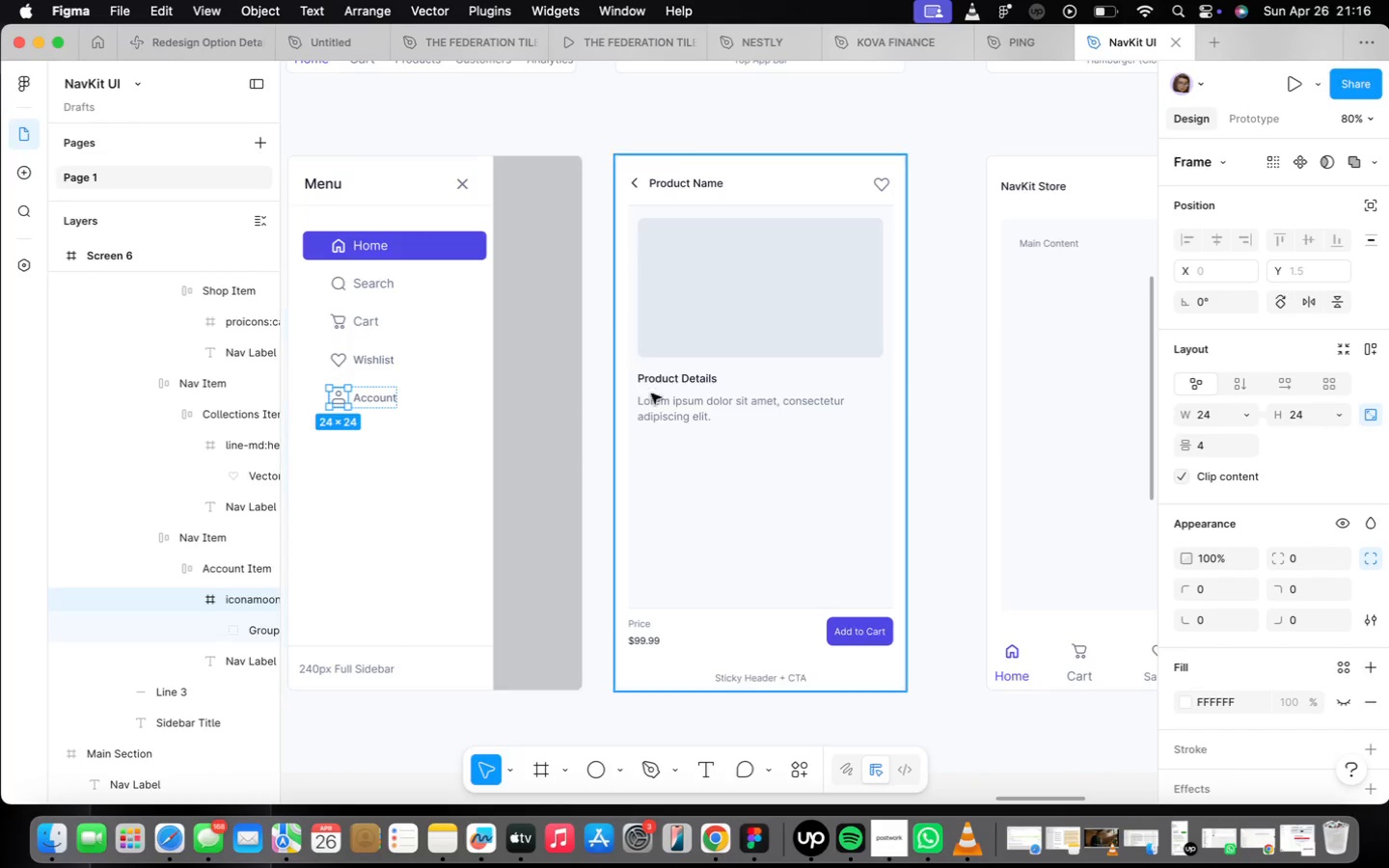 
scroll: coordinate [612, 368], scroll_direction: down, amount: 3.0
 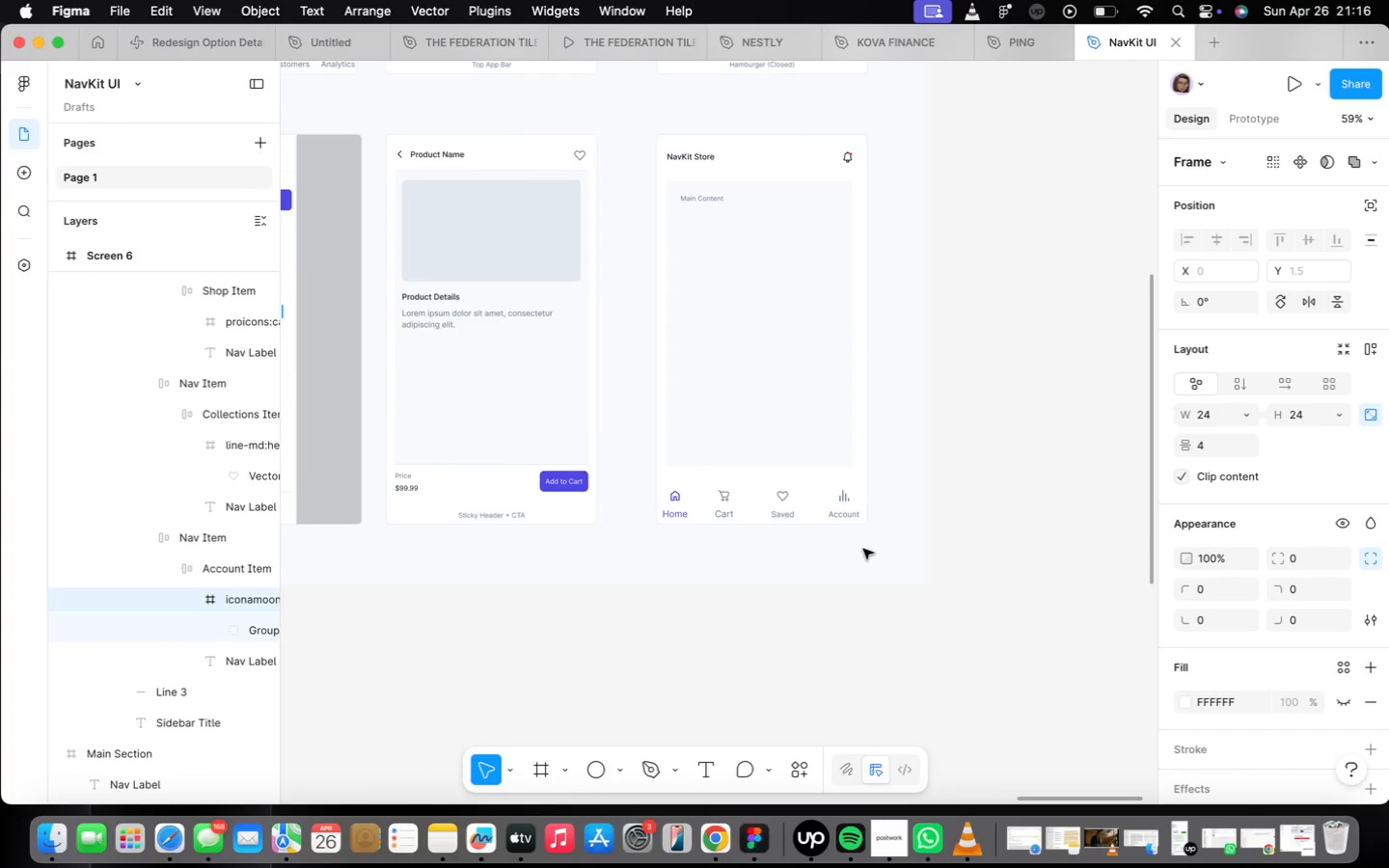 
scroll: coordinate [850, 514], scroll_direction: up, amount: 8.0
 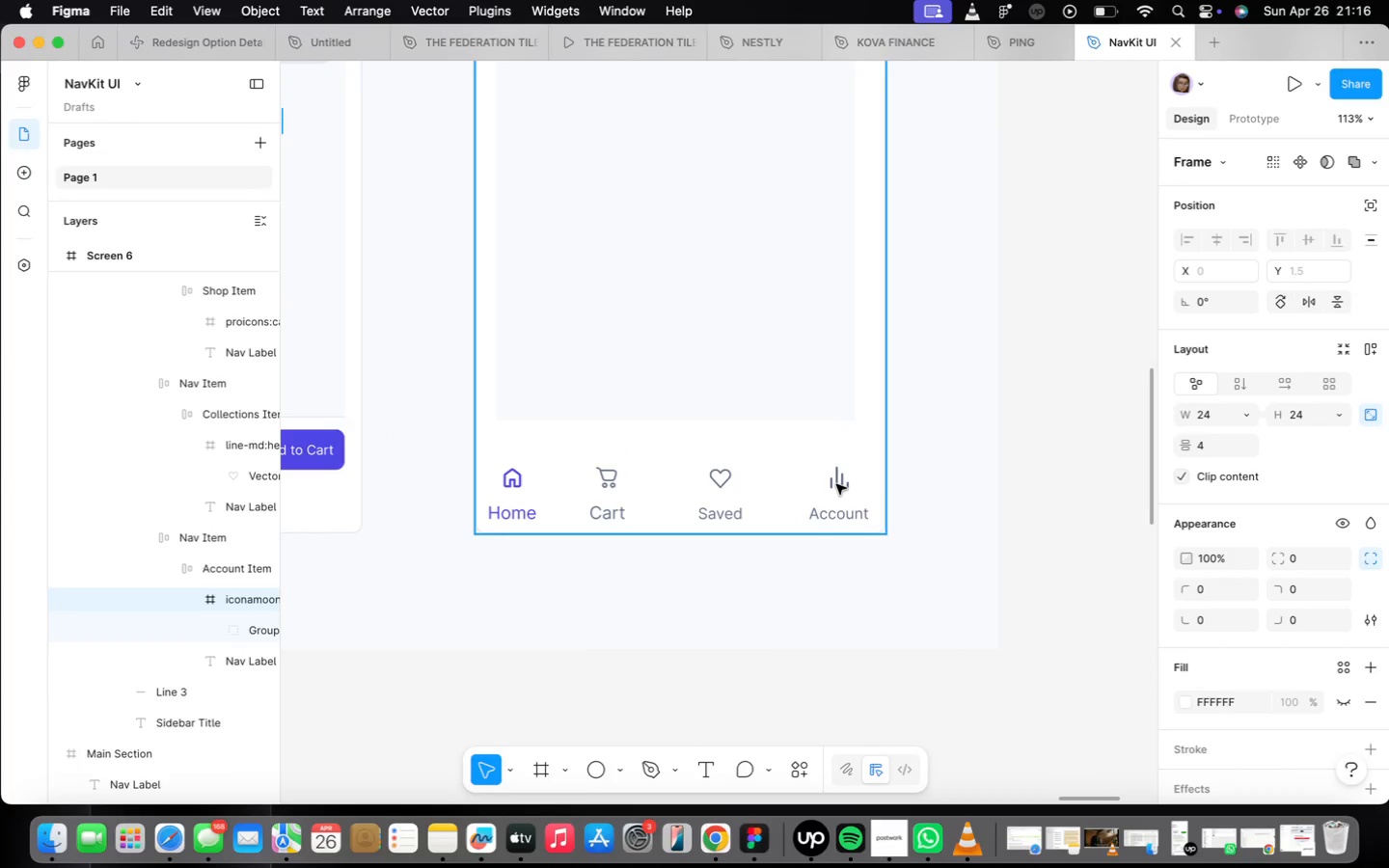 
double_click([836, 484])
 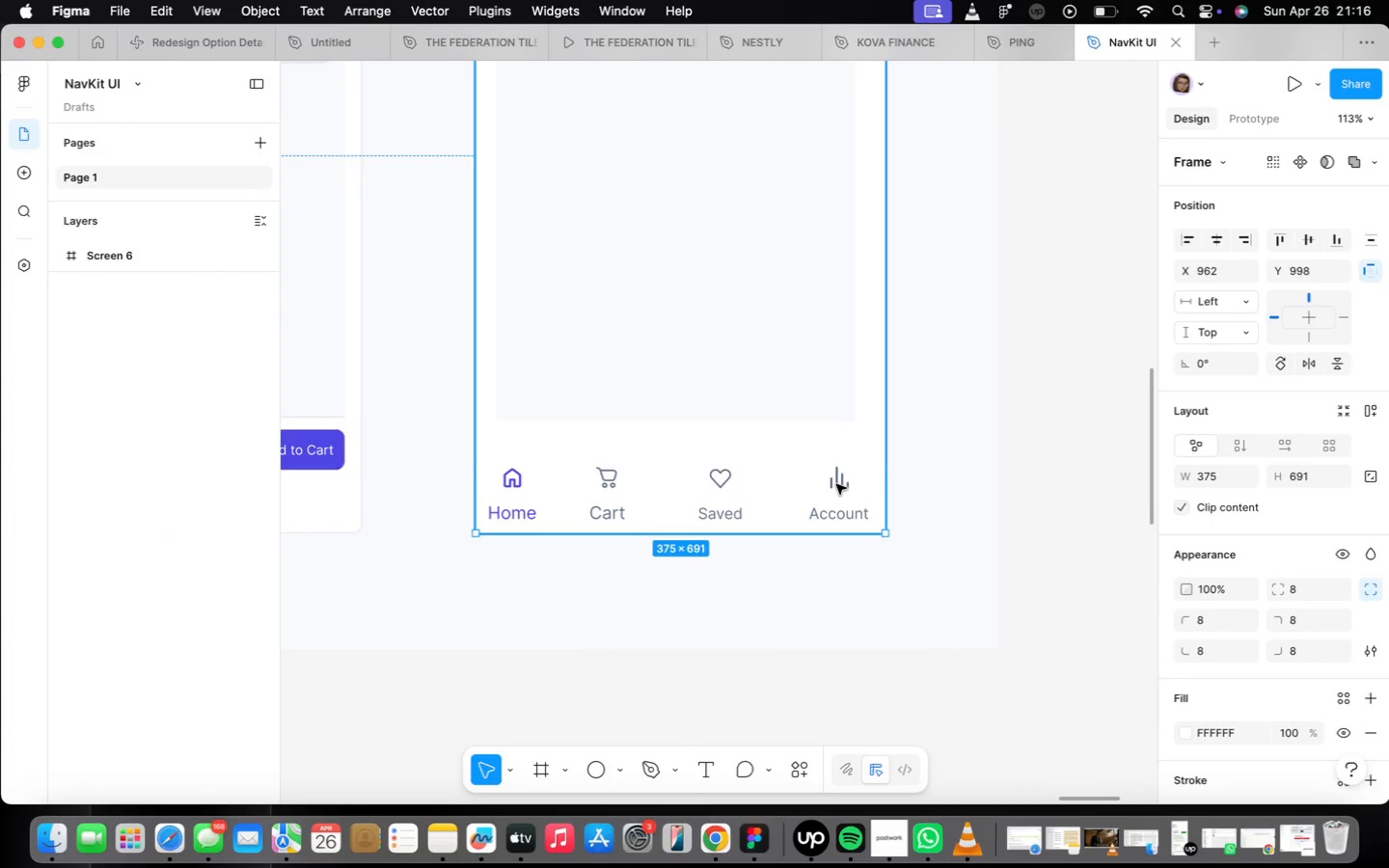 
triple_click([836, 484])
 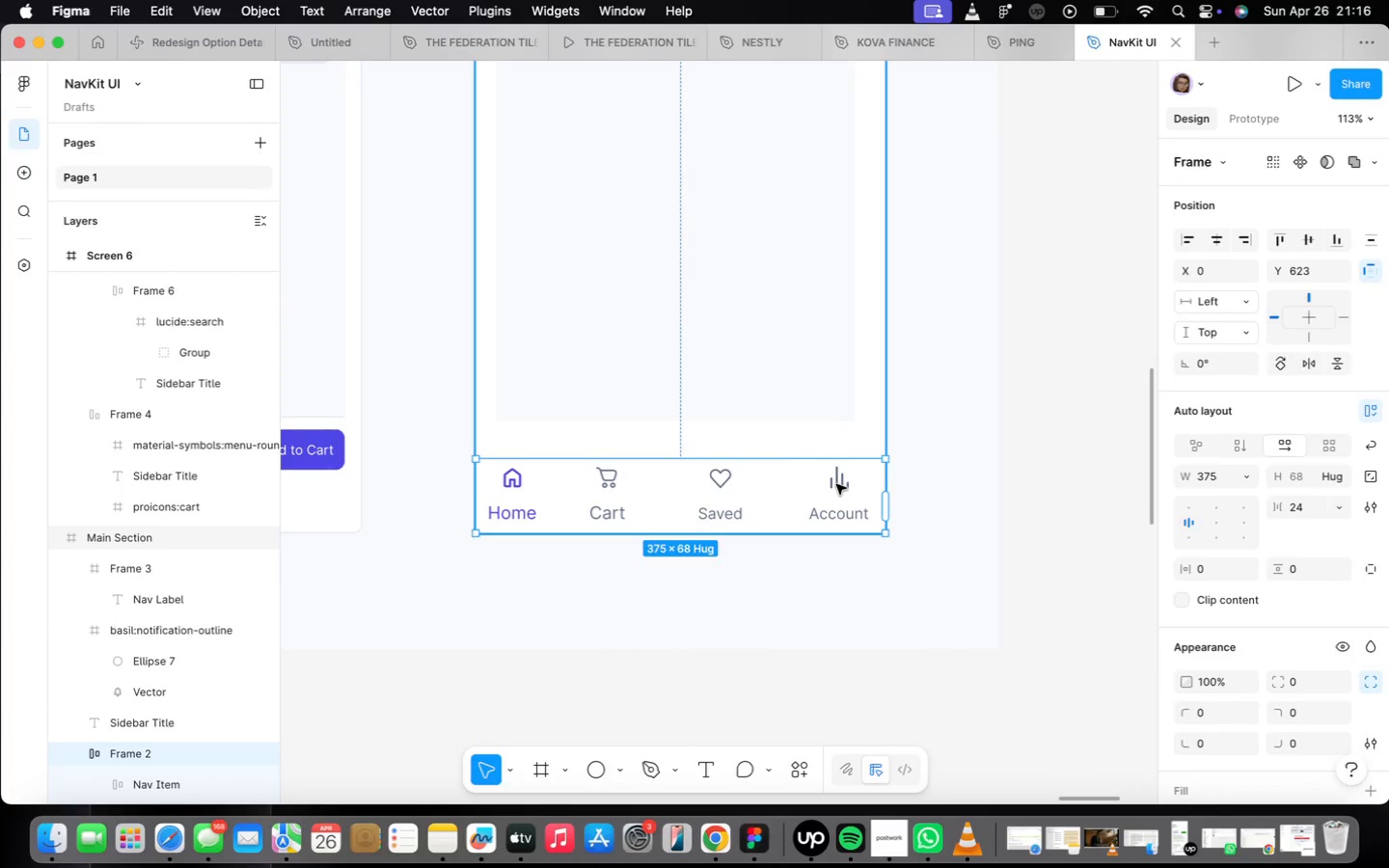 
triple_click([836, 484])
 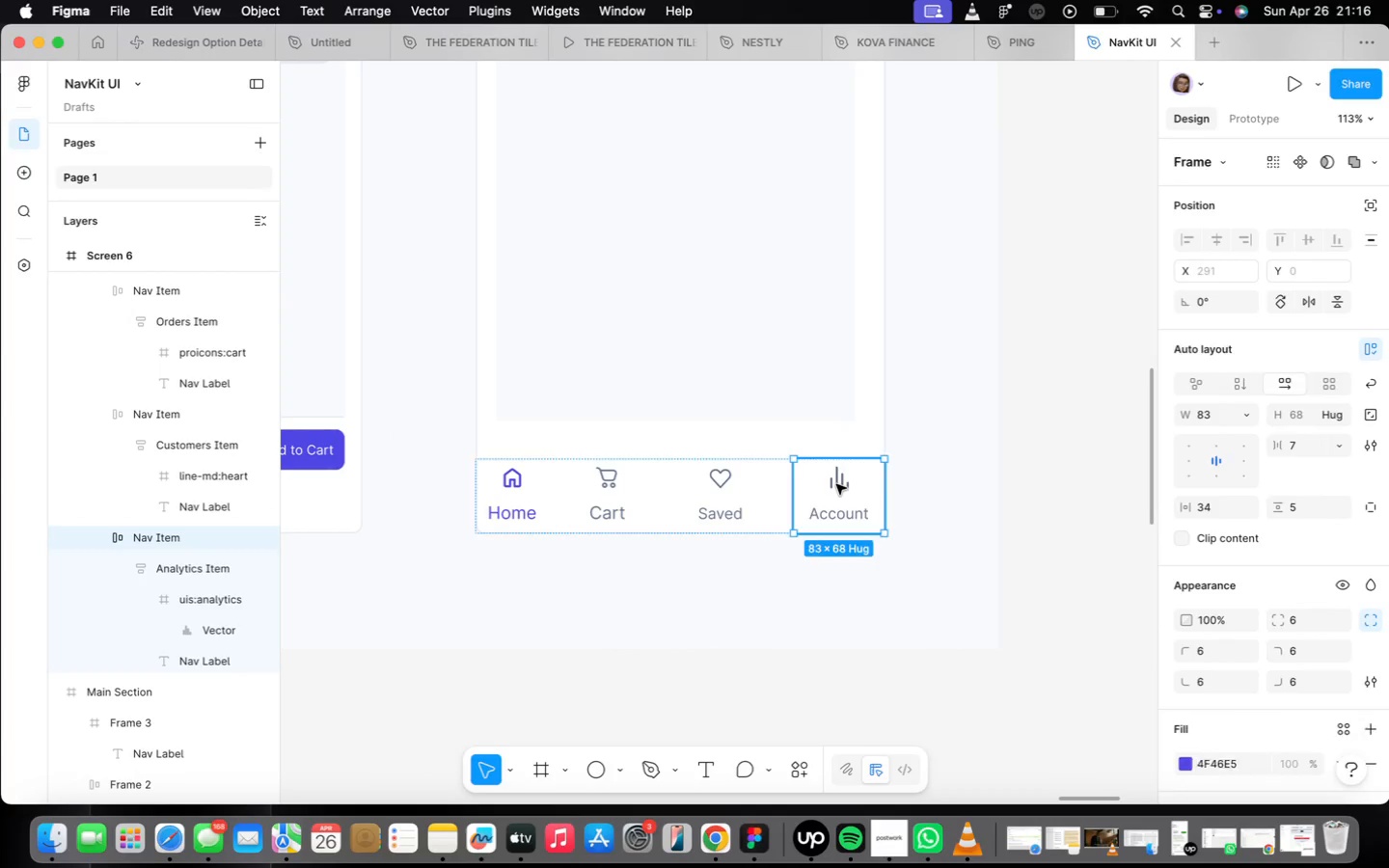 
triple_click([836, 484])
 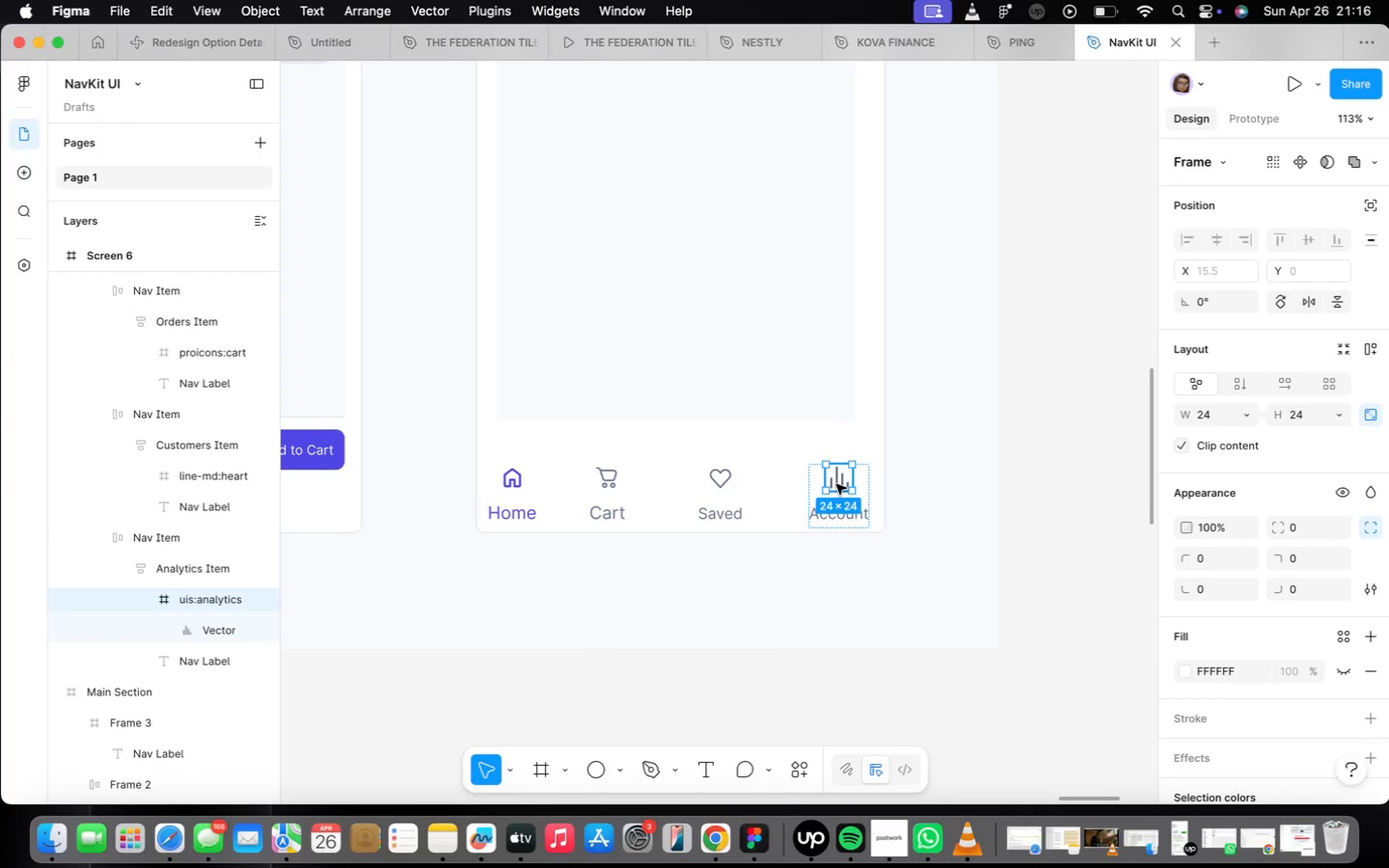 
right_click([836, 484])
 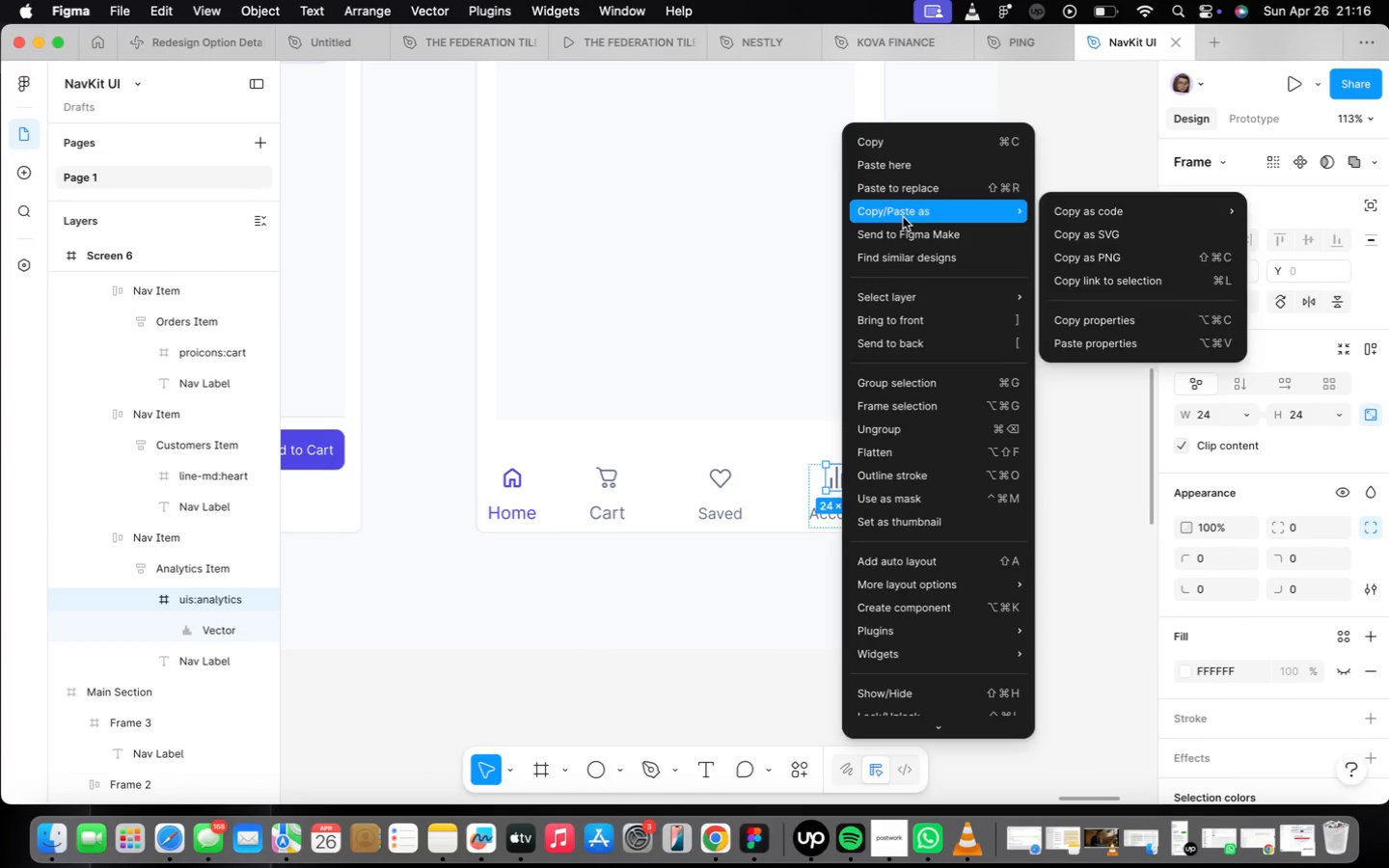 
left_click([909, 187])
 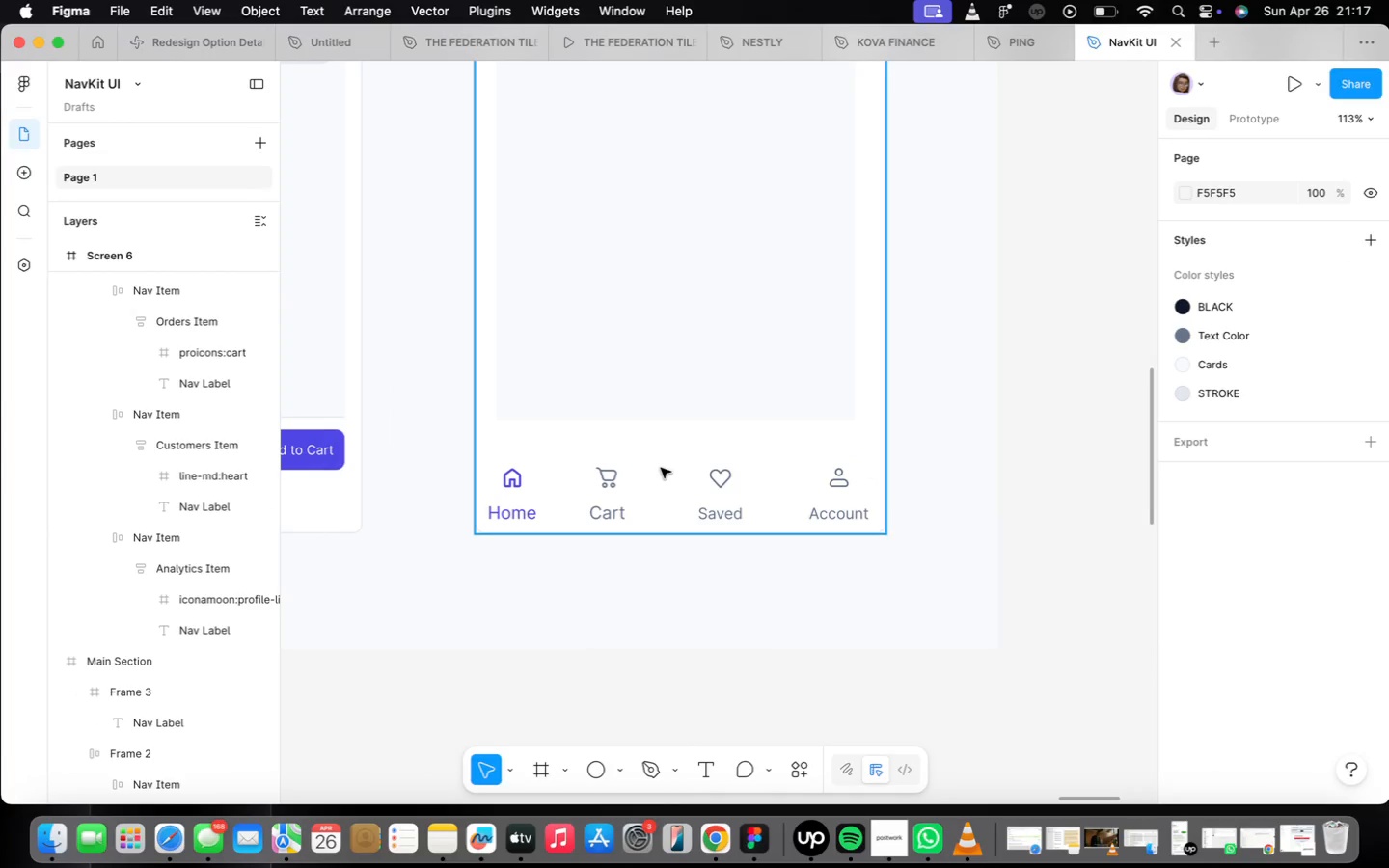 
scroll: coordinate [596, 464], scroll_direction: up, amount: 1.0
 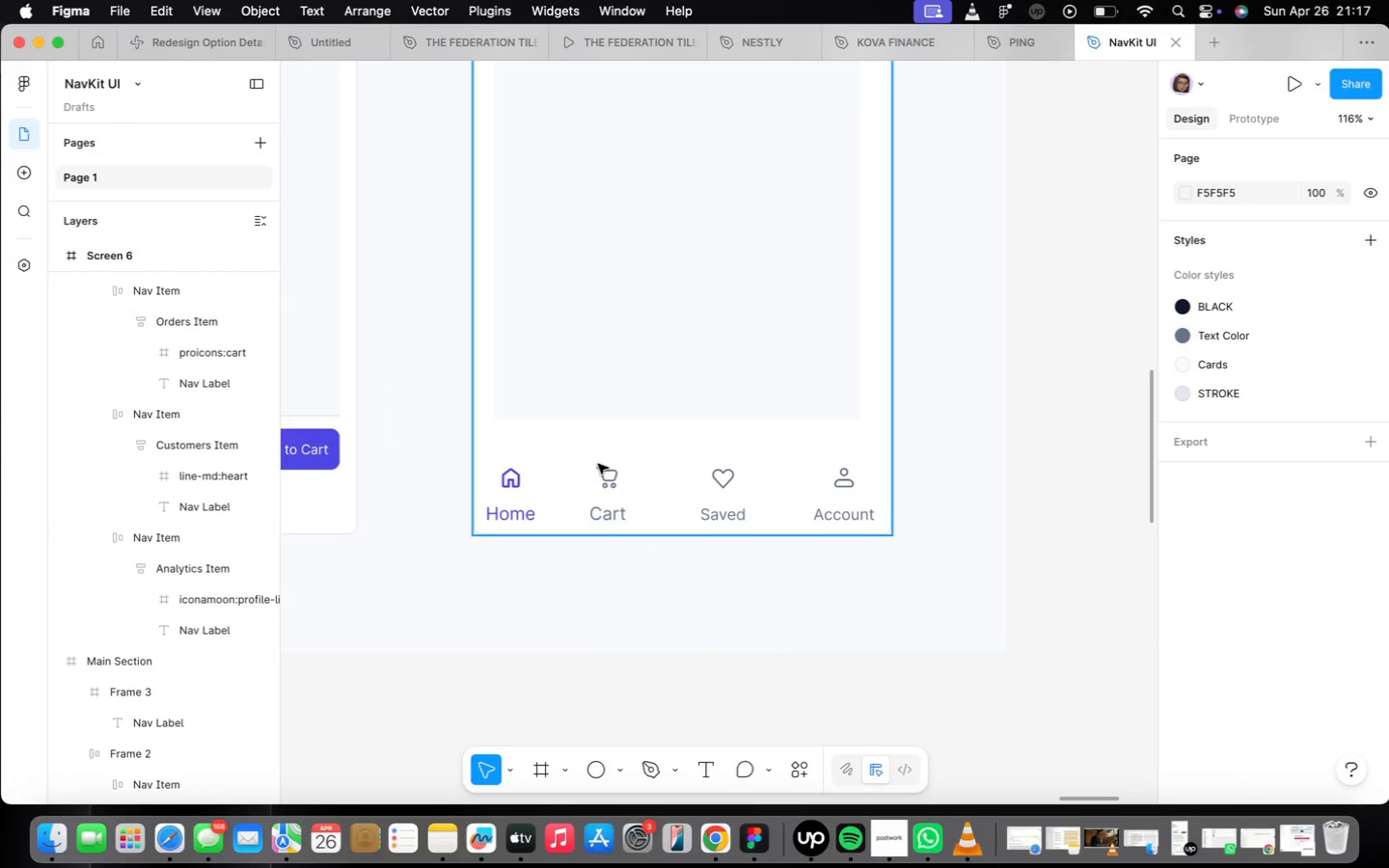 
double_click([598, 464])
 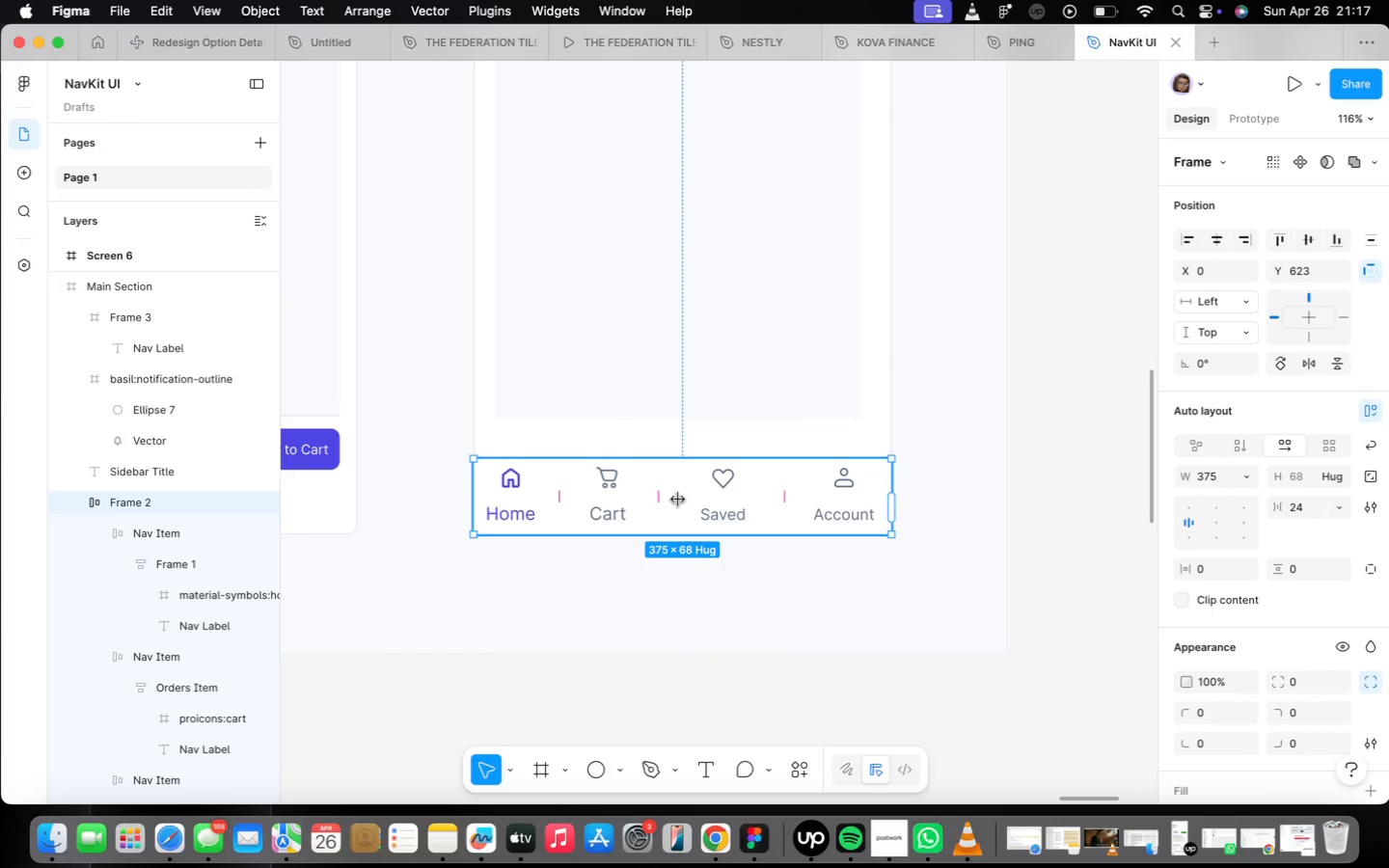 
left_click_drag(start_coordinate=[692, 502], to_coordinate=[694, 472])
 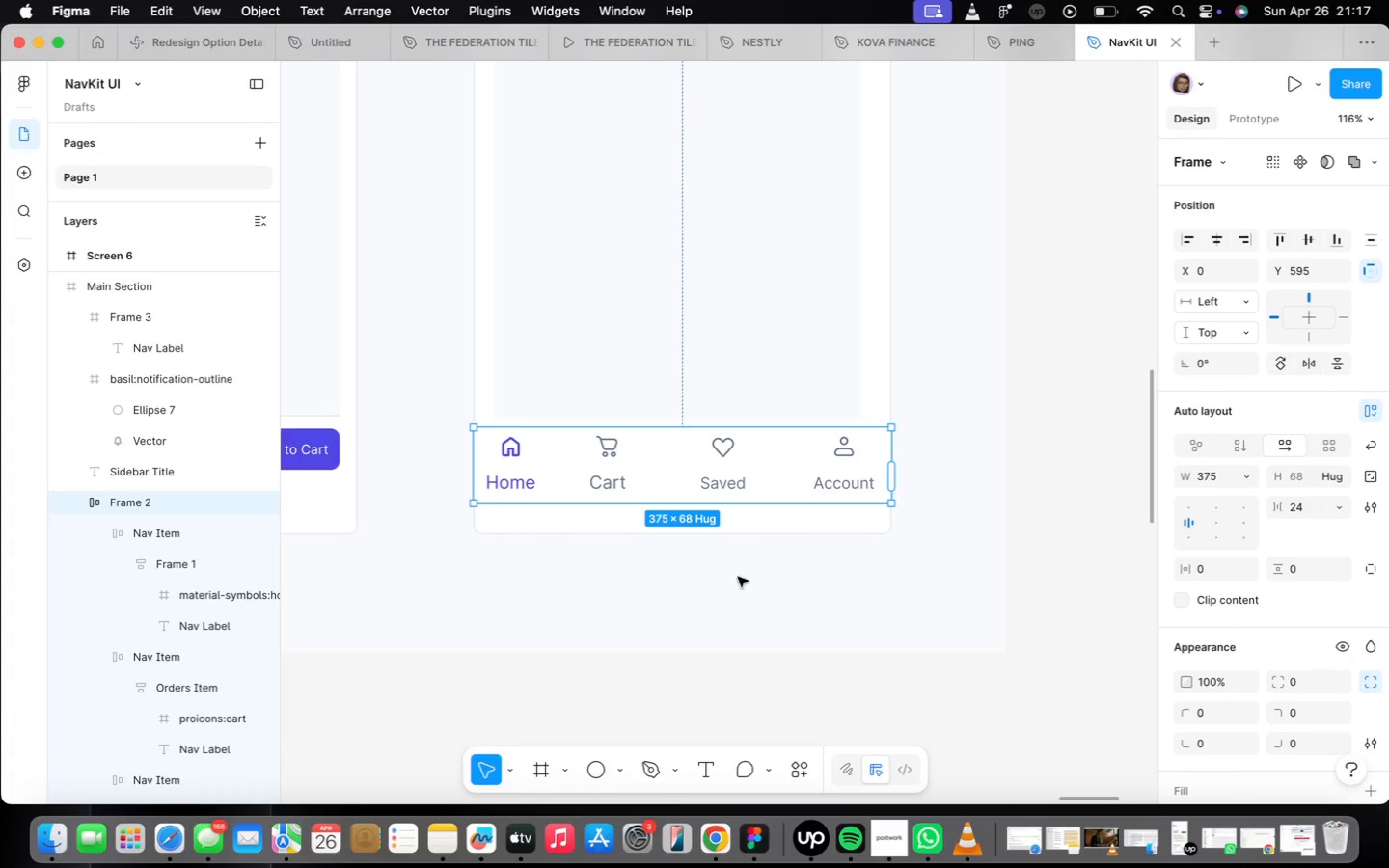 
left_click([733, 385])
 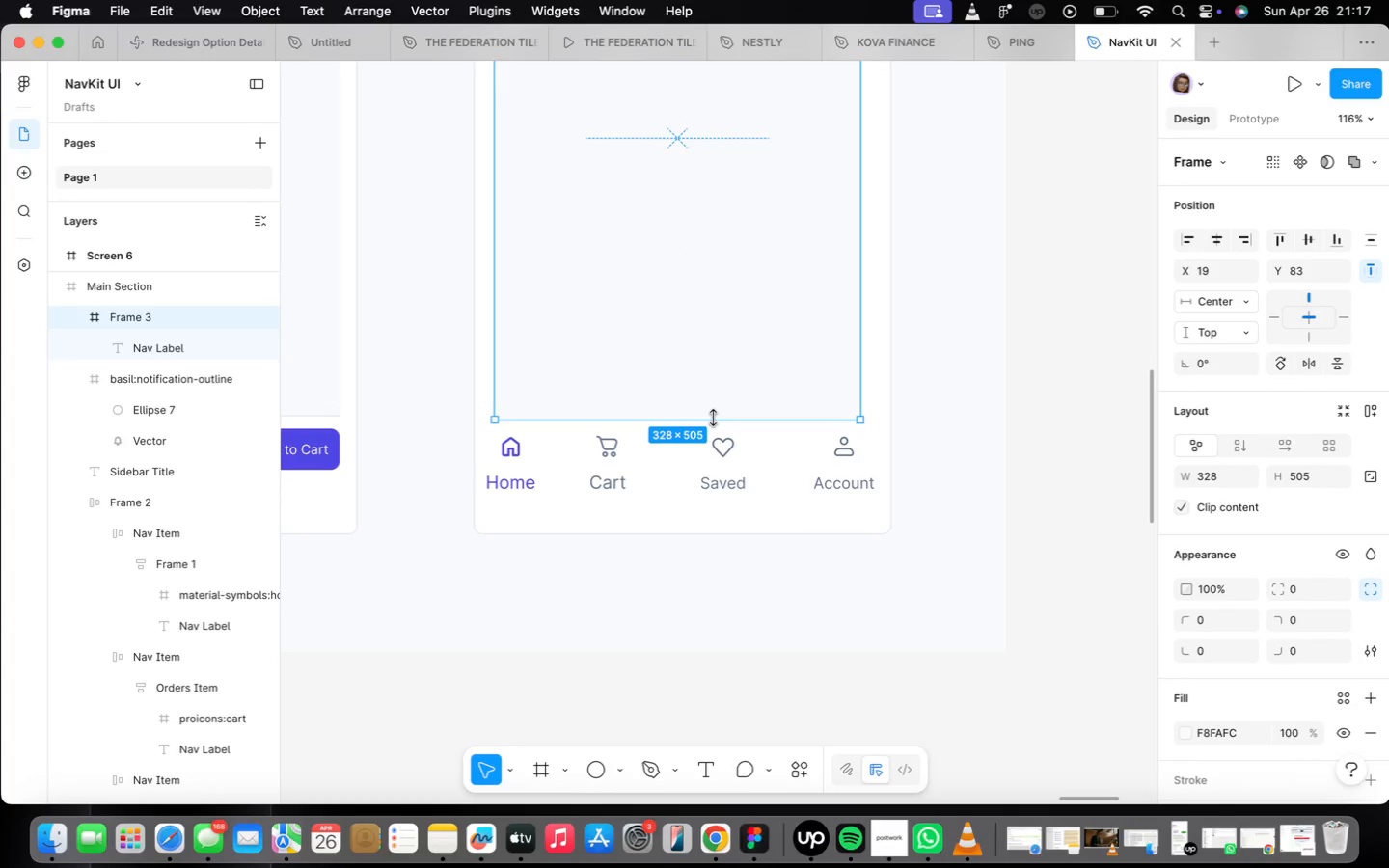 
left_click_drag(start_coordinate=[714, 418], to_coordinate=[720, 360])
 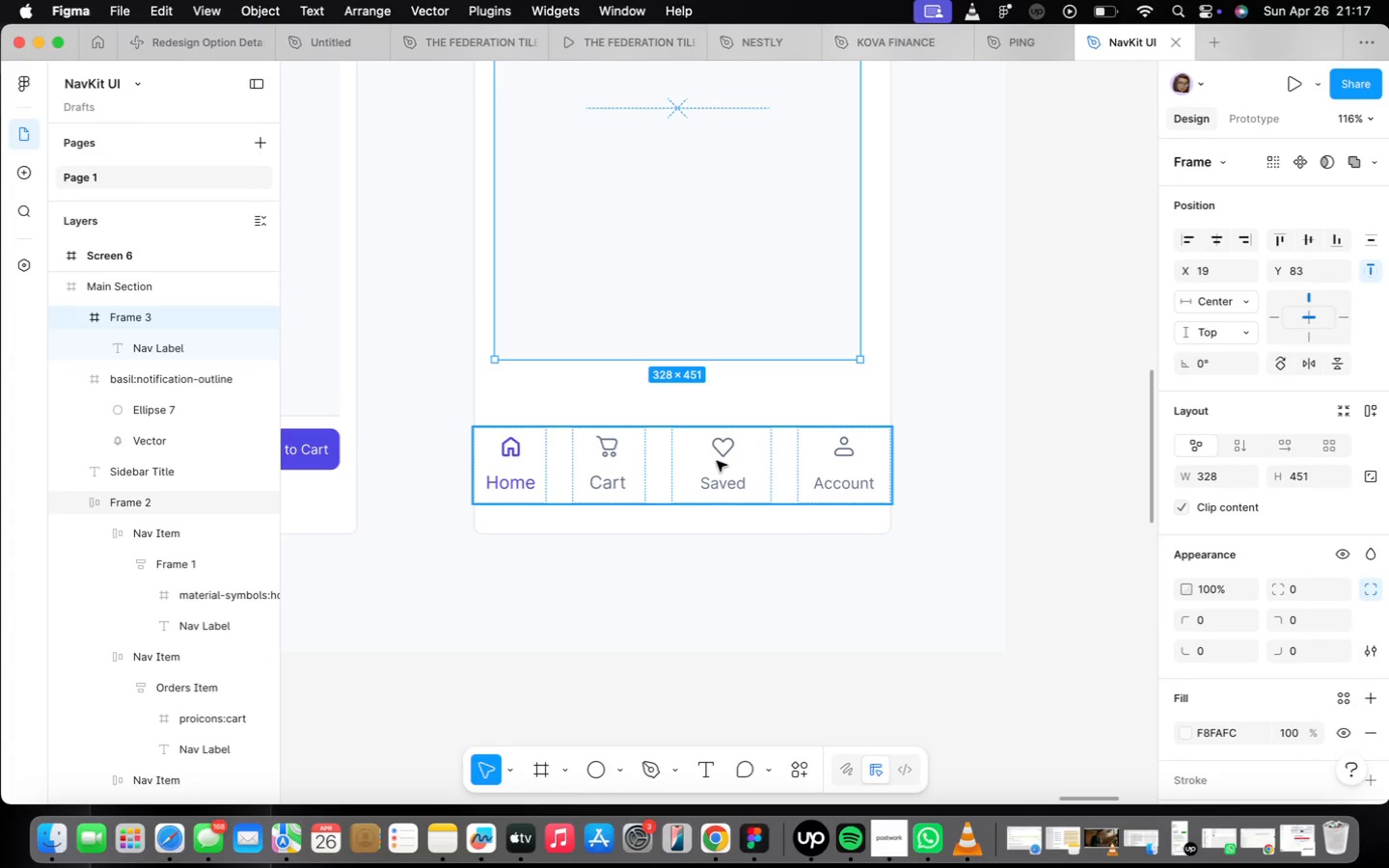 
left_click([715, 467])
 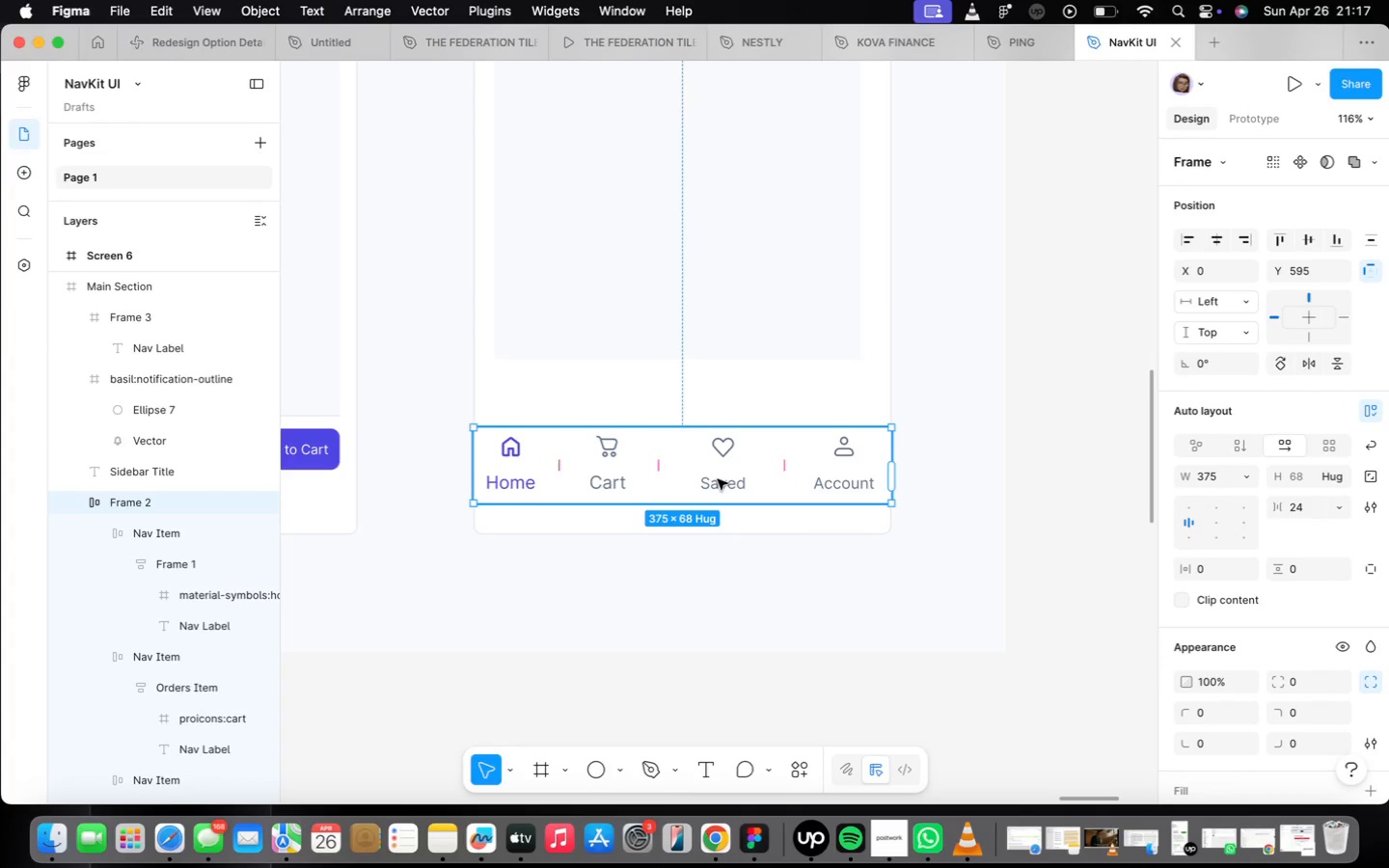 
left_click_drag(start_coordinate=[719, 476], to_coordinate=[723, 437])
 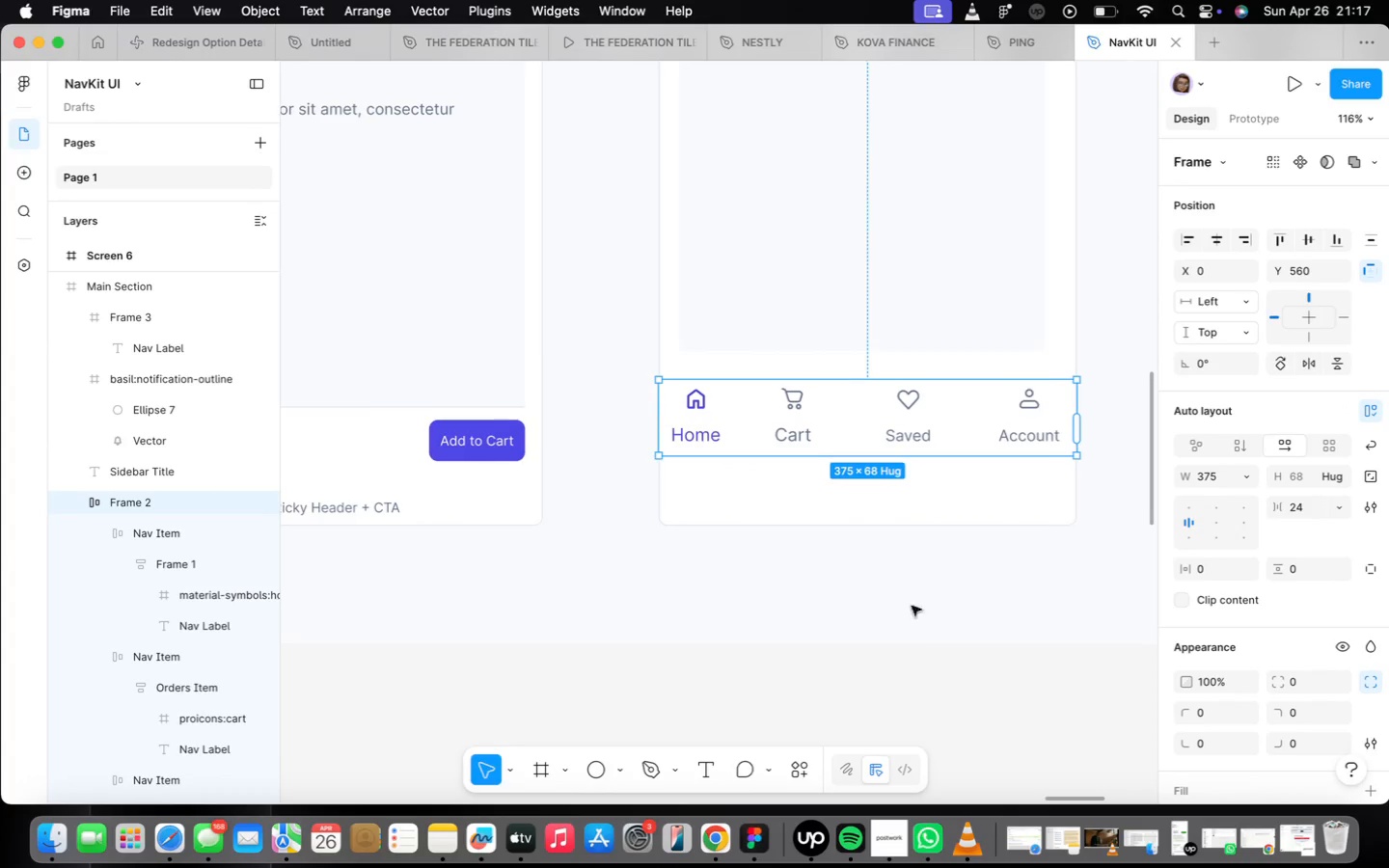 
scroll: coordinate [688, 588], scroll_direction: down, amount: 3.0
 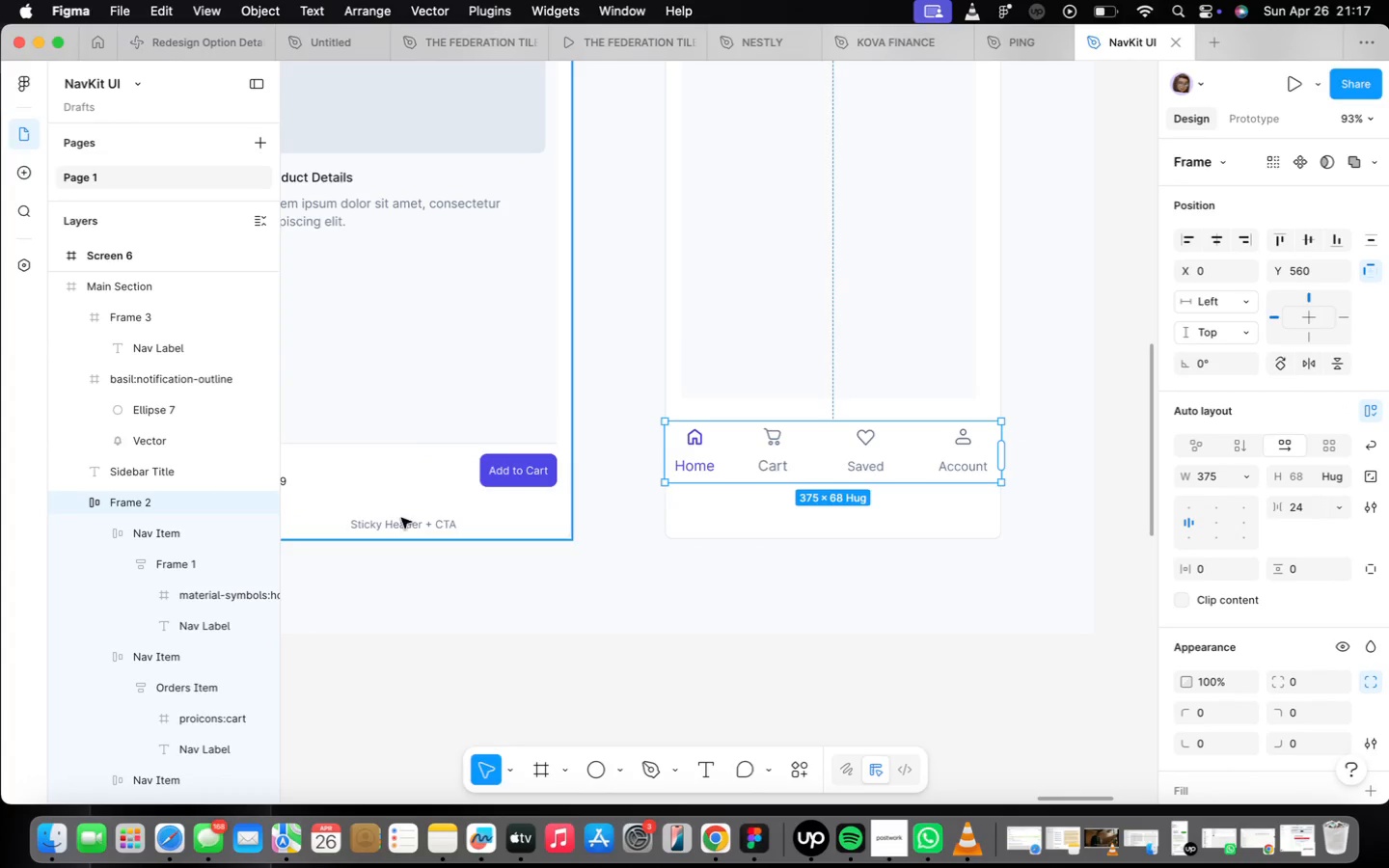 
double_click([401, 518])
 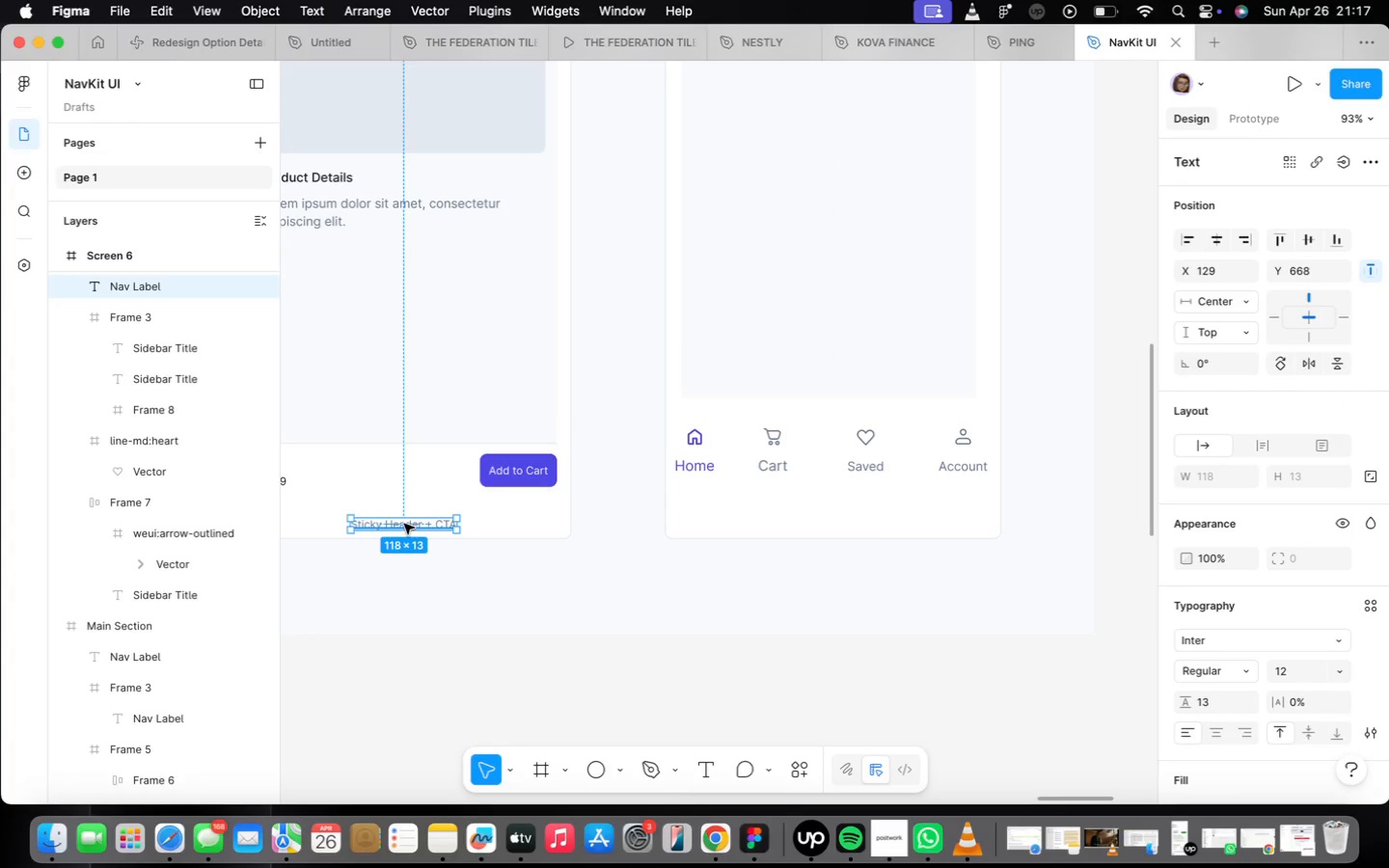 
hold_key(key=OptionLeft, duration=1.95)
left_click_drag(start_coordinate=[404, 523], to_coordinate=[839, 522])
 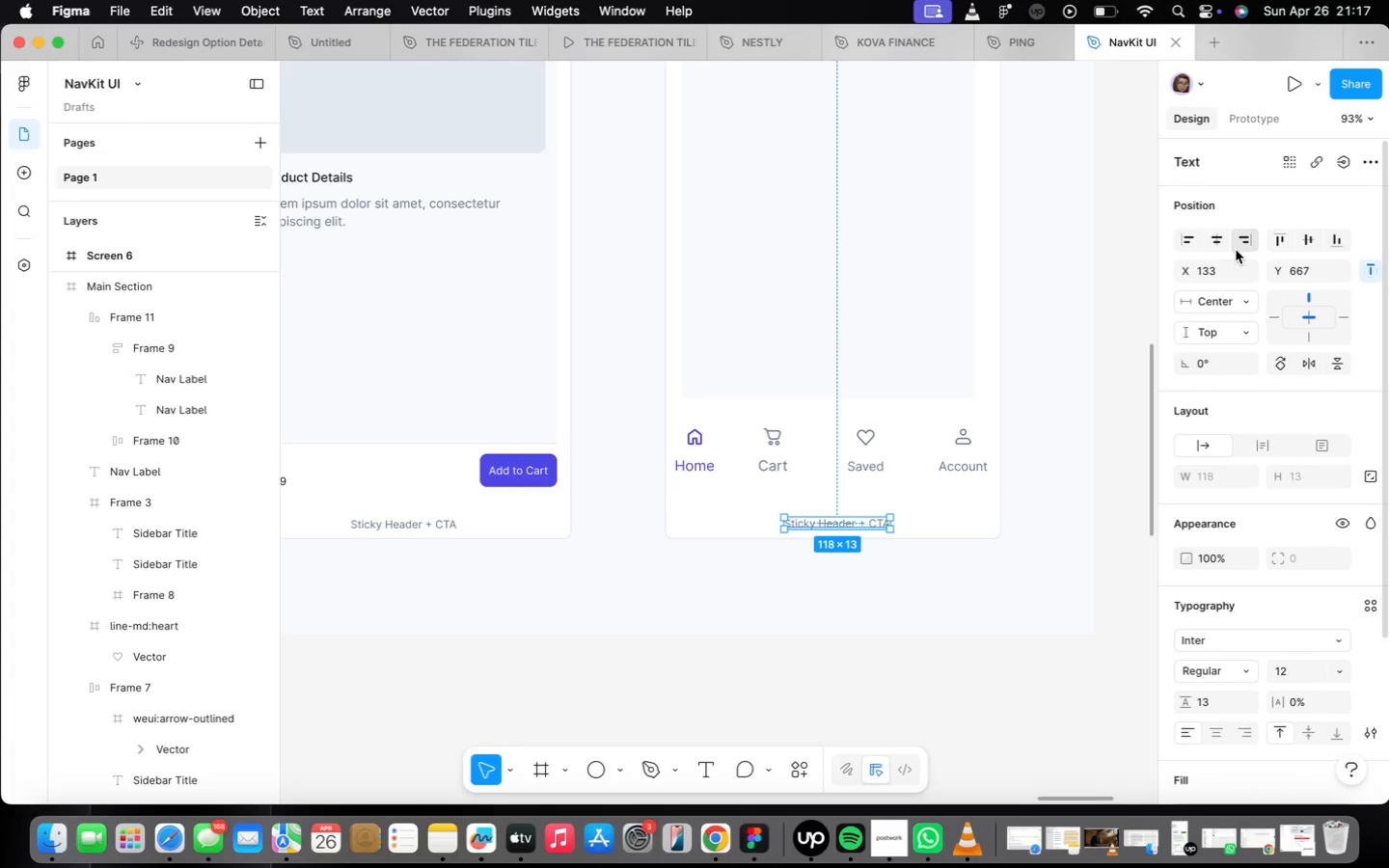 
left_click([1226, 243])
 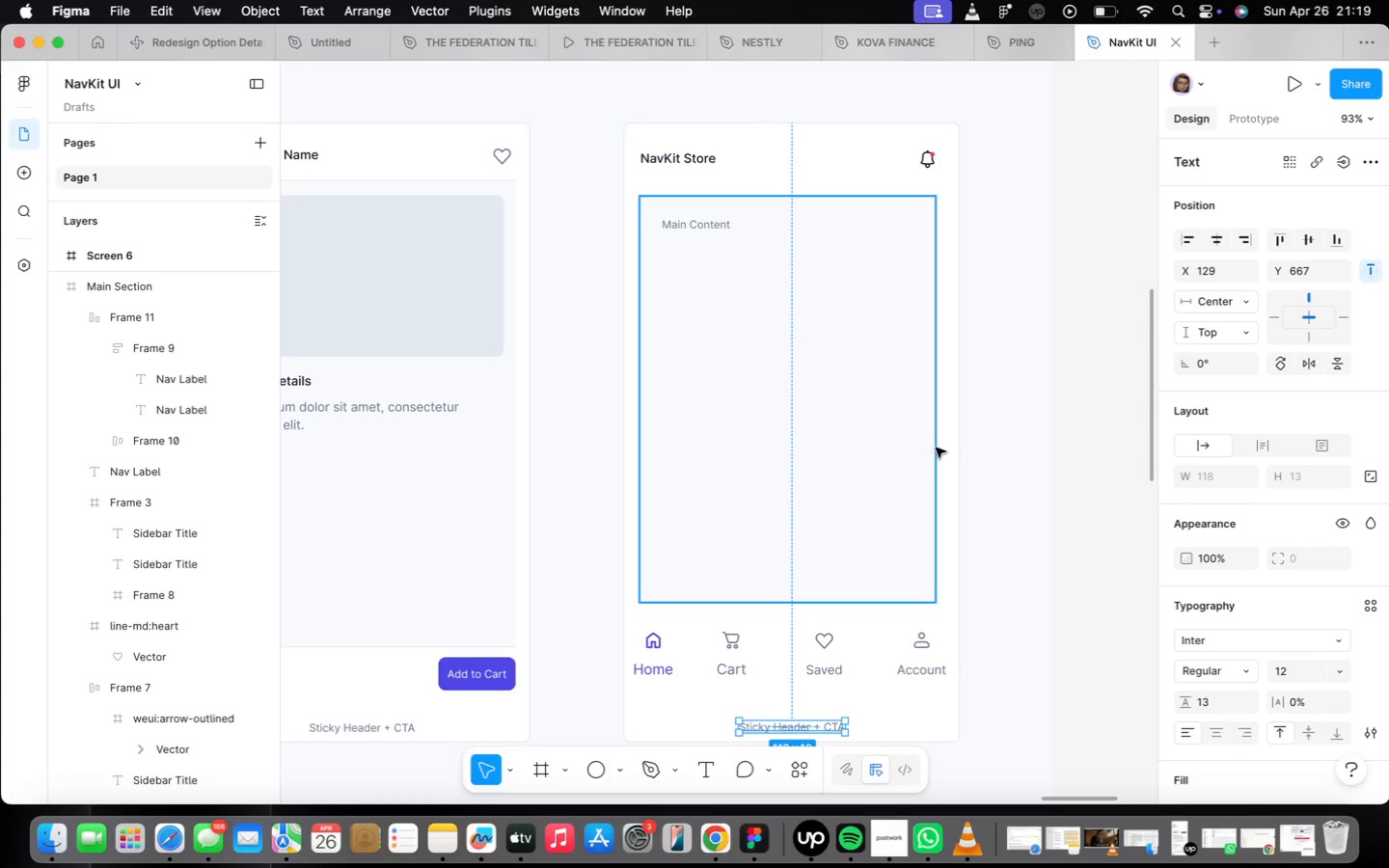 
wait(115.01)
 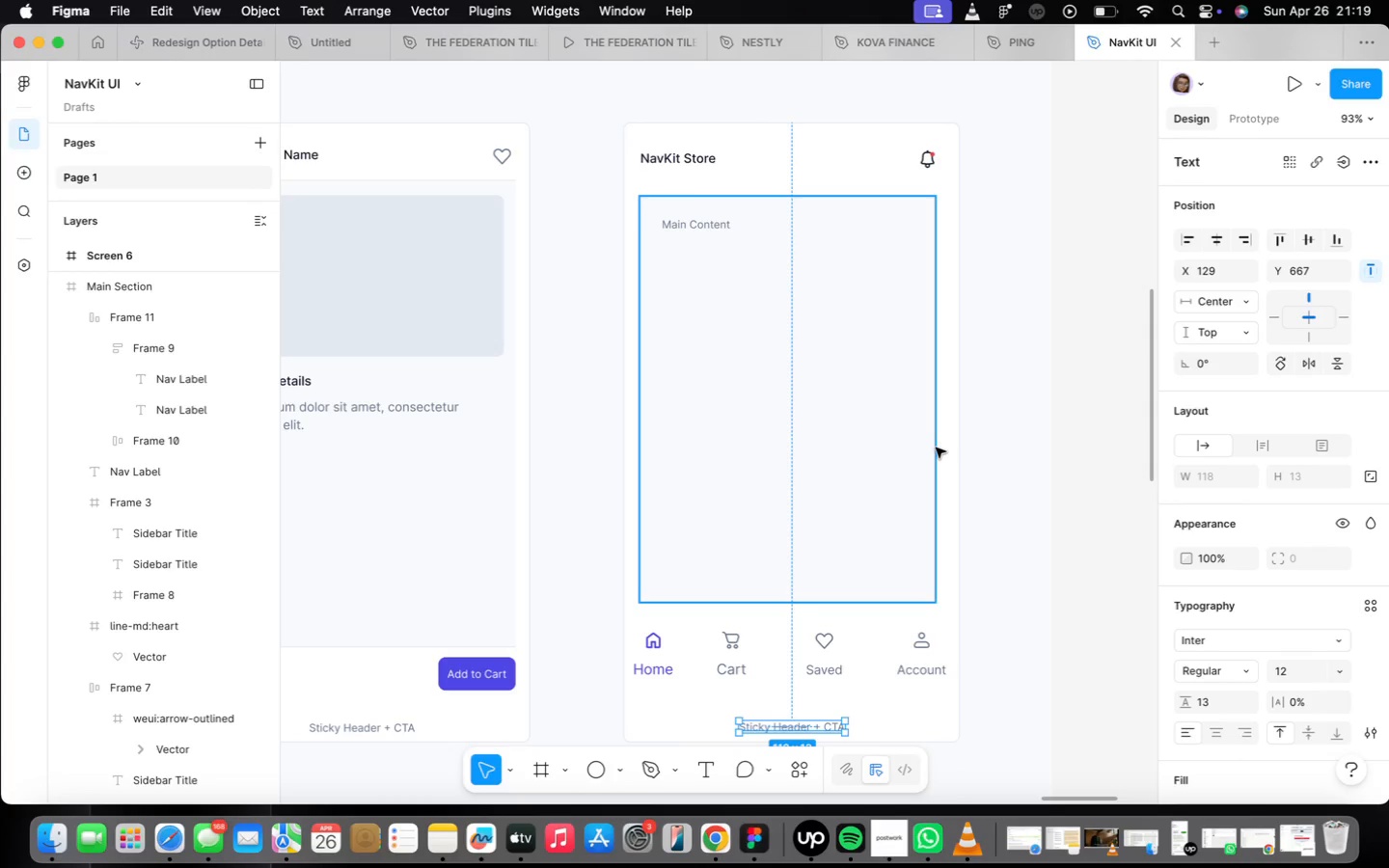 
scroll: coordinate [708, 475], scroll_direction: up, amount: 7.0
 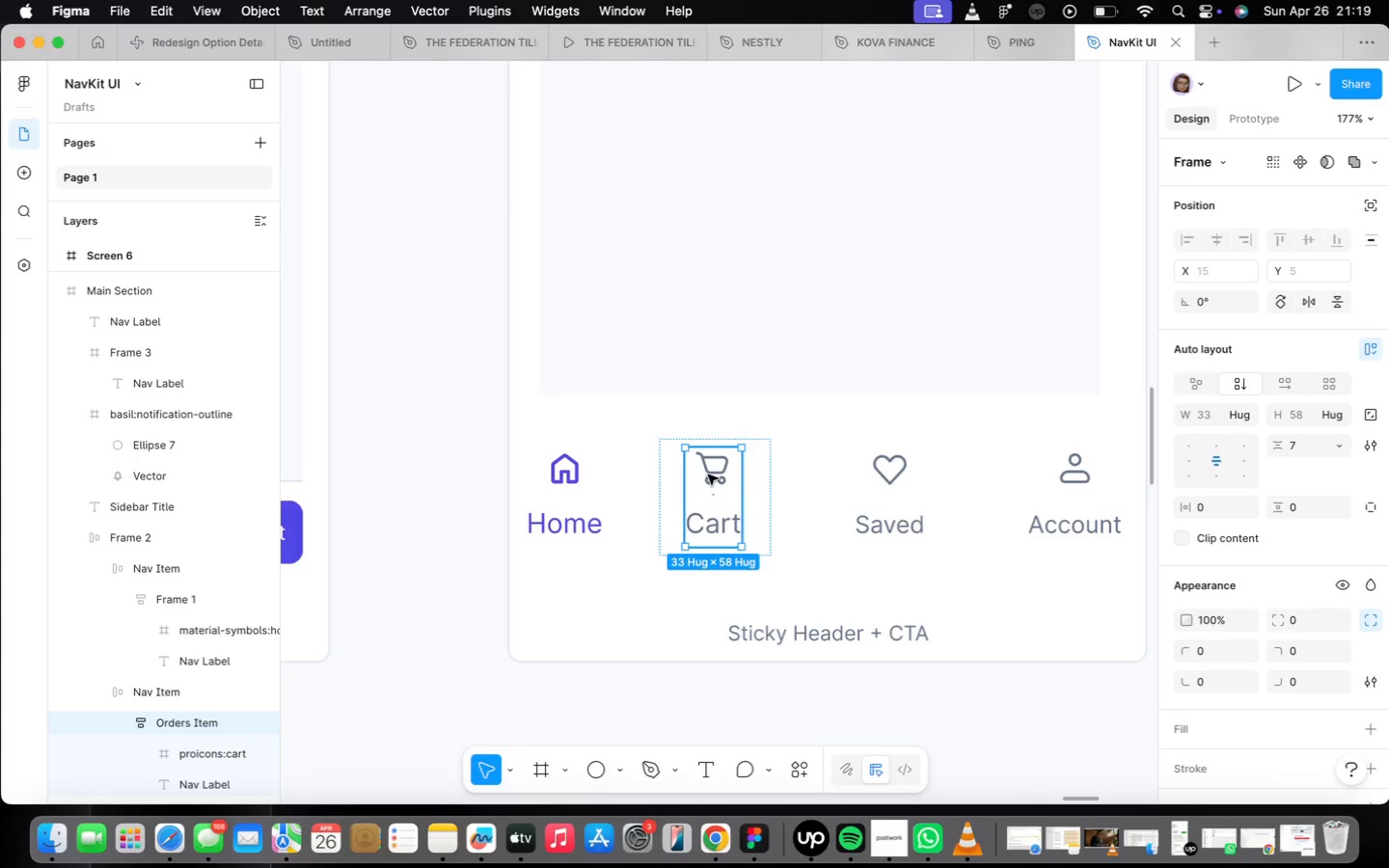 
double_click([708, 475])
 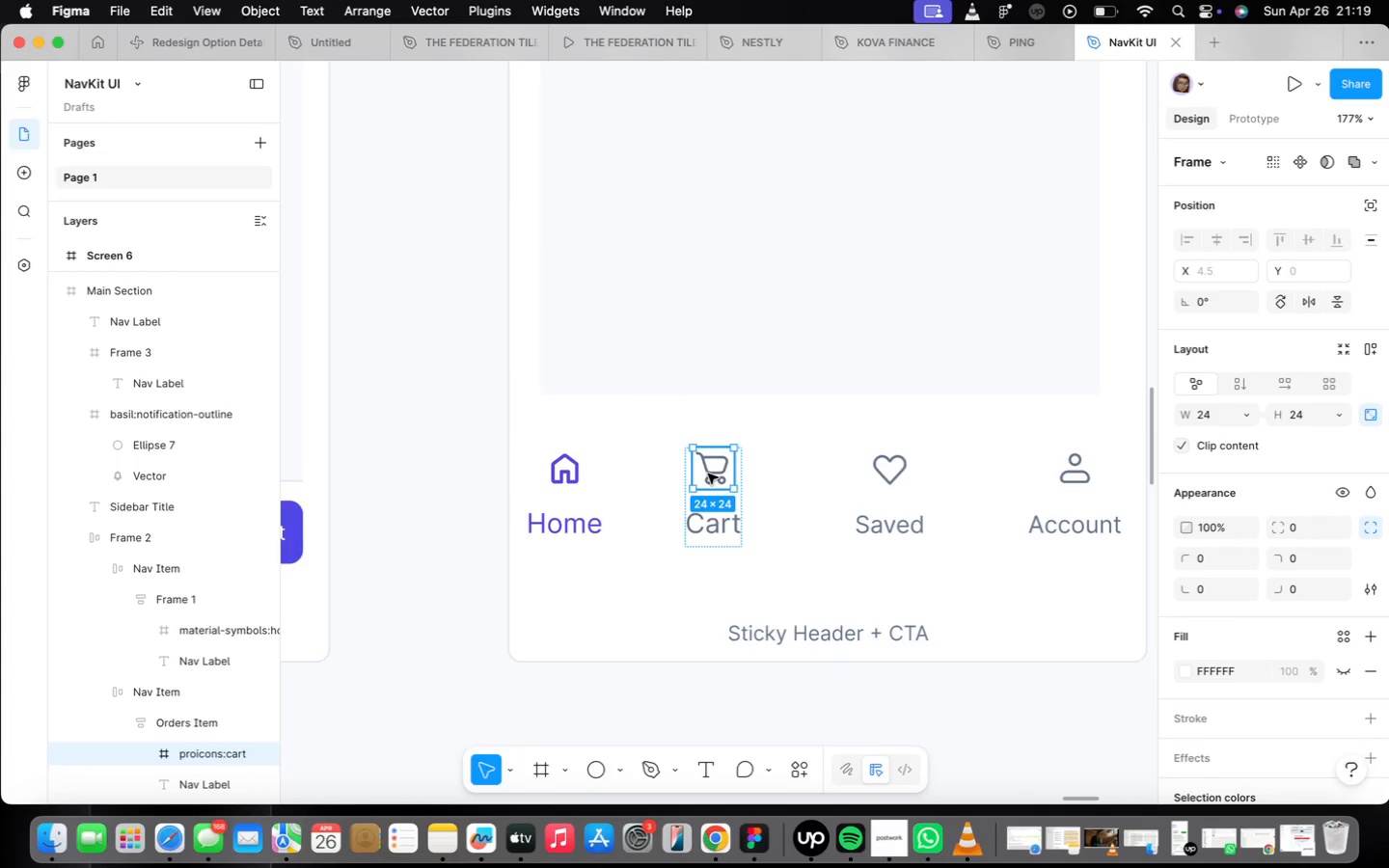 
hold_key(key=OptionLeft, duration=1.73)
left_click_drag(start_coordinate=[708, 474], to_coordinate=[1049, 621])
 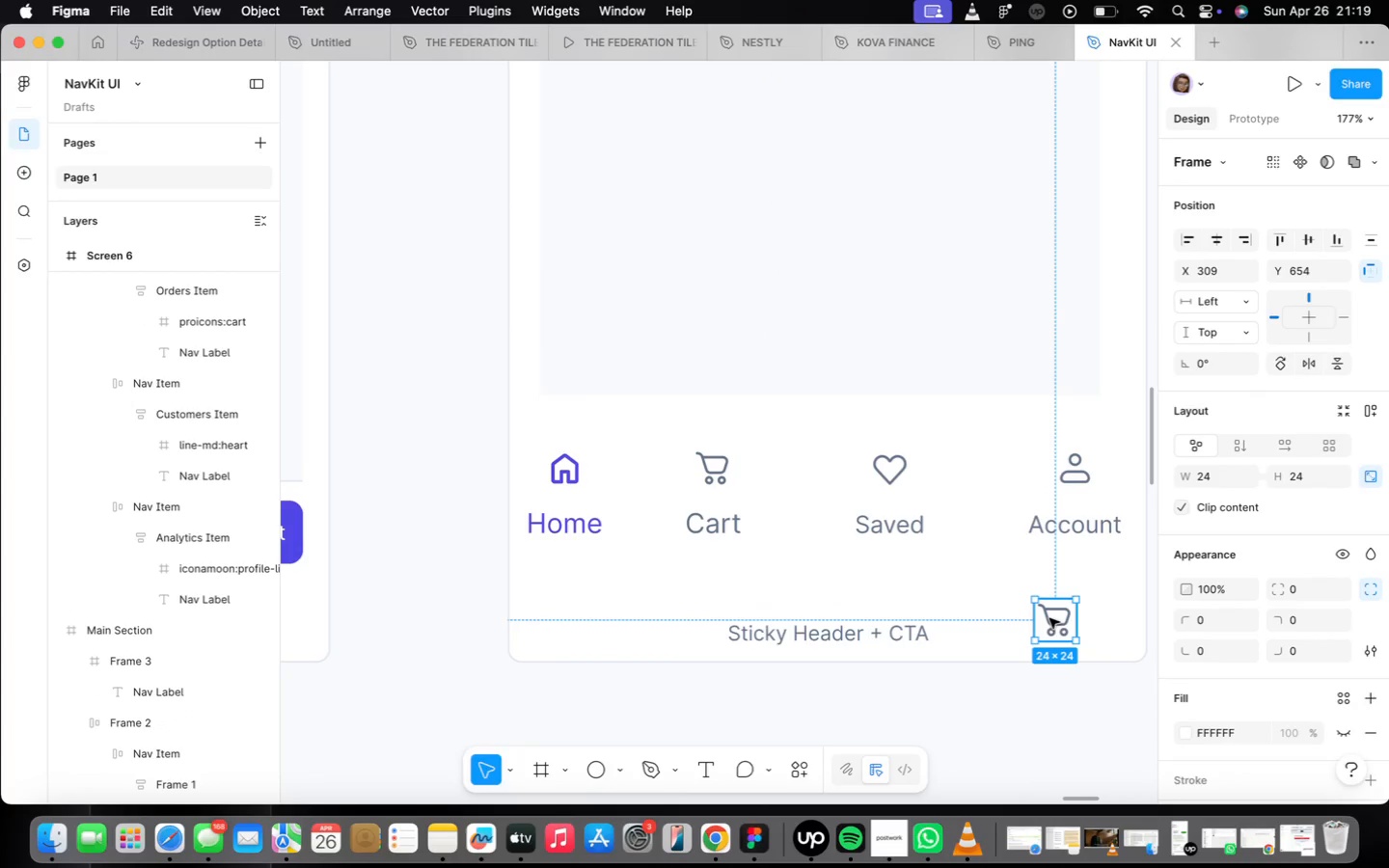 
scroll: coordinate [1049, 616], scroll_direction: down, amount: 5.0
 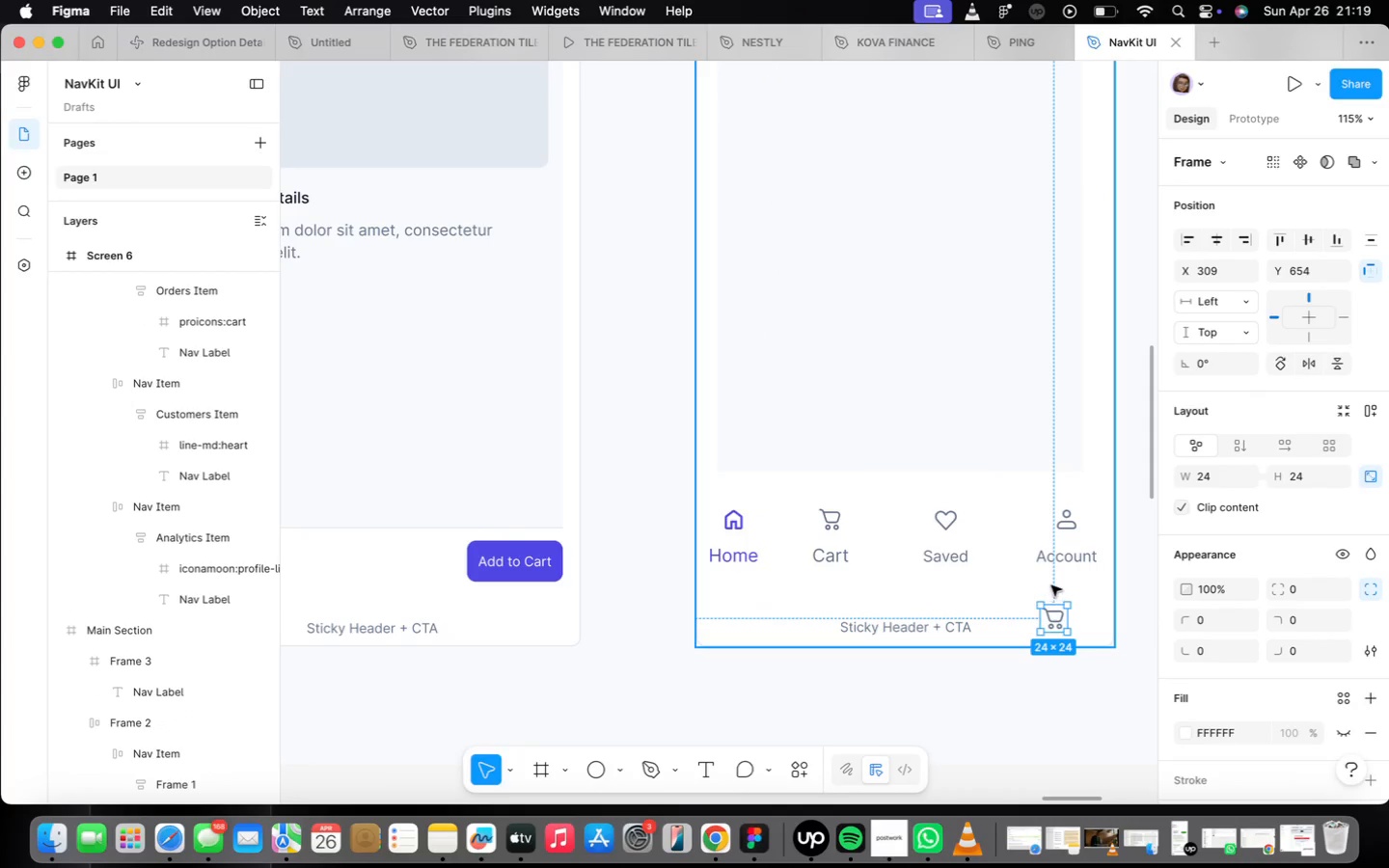 
wait(8.88)
 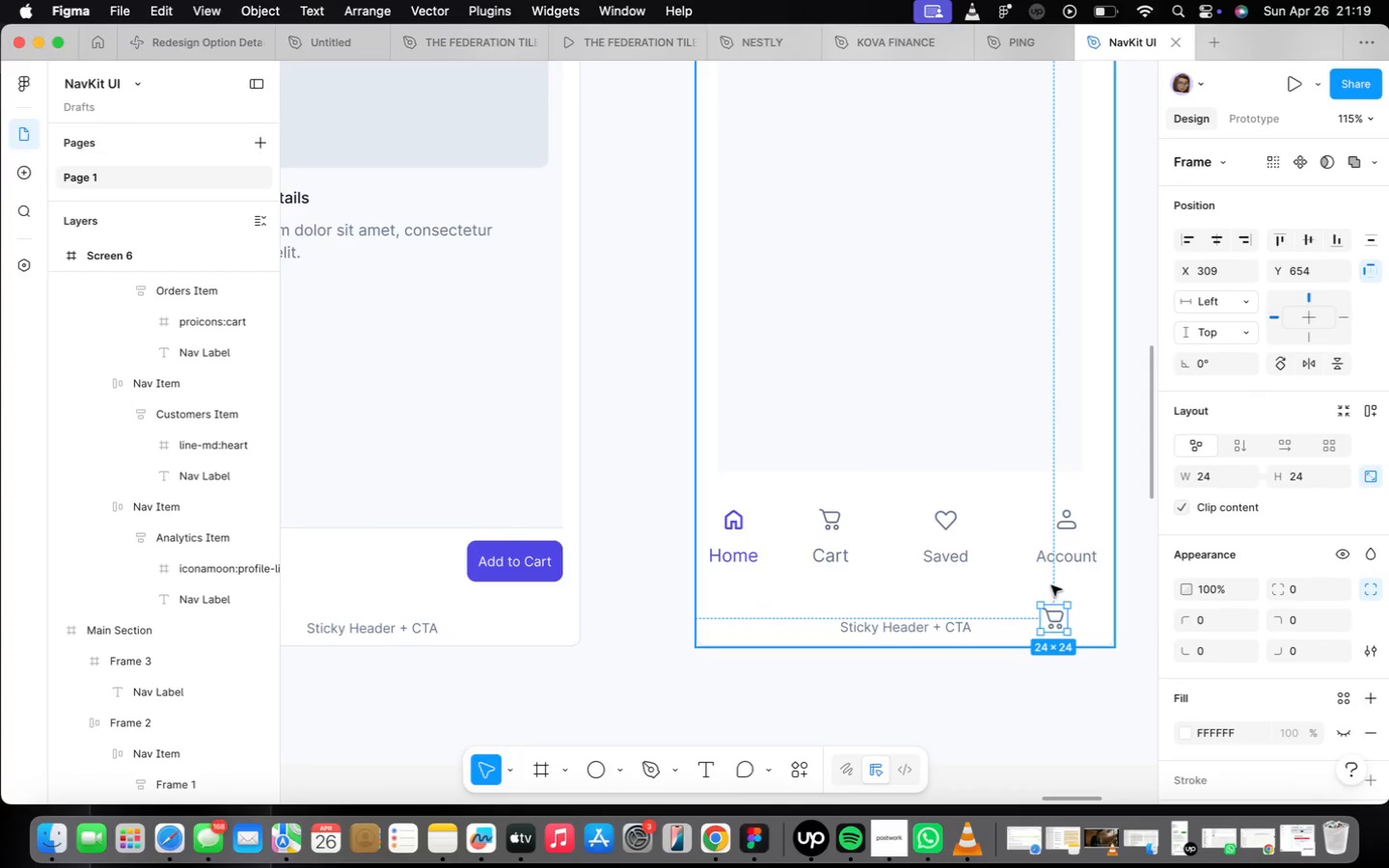 
scroll: coordinate [585, 468], scroll_direction: down, amount: 15.0
 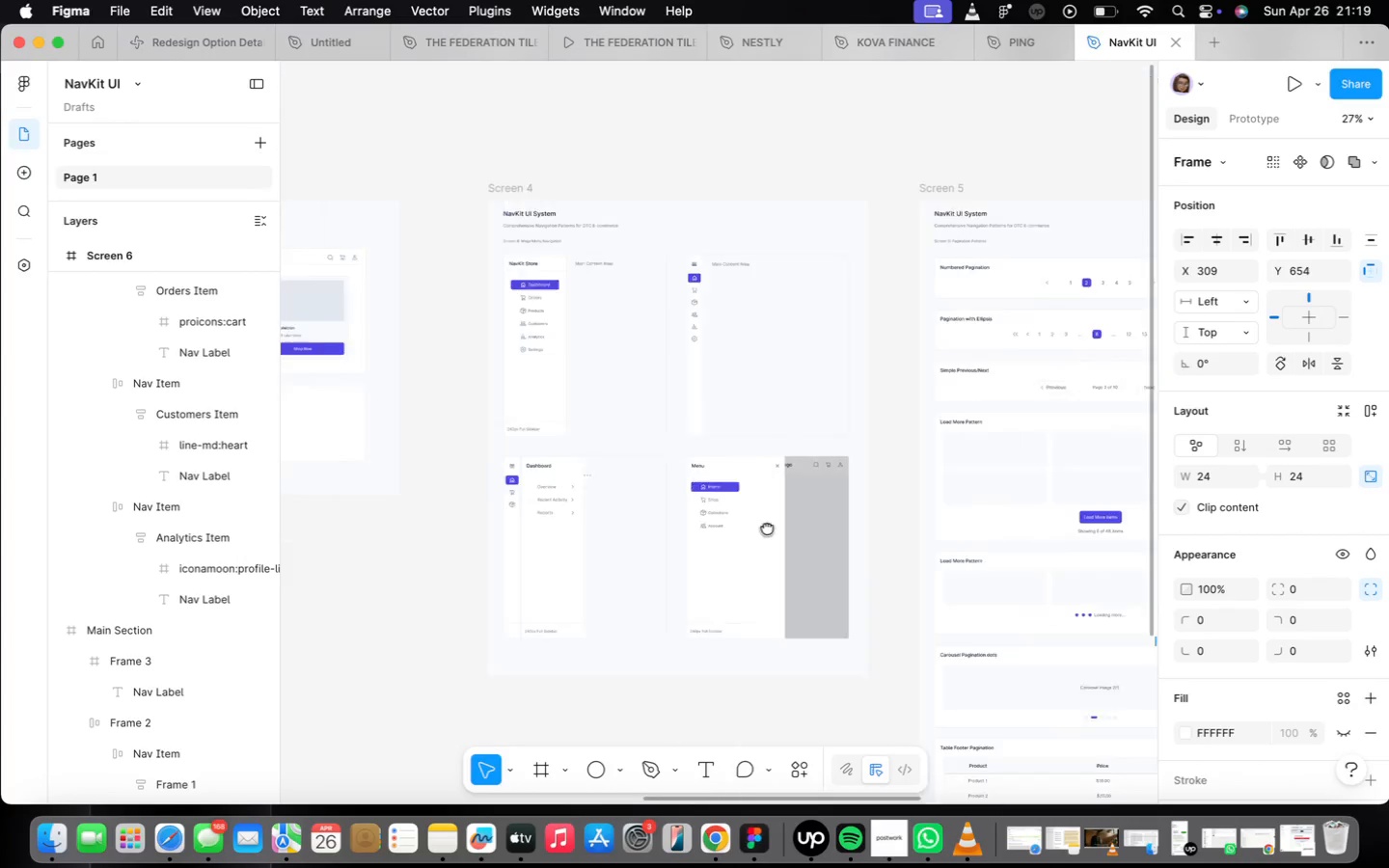 
wait(5.27)
 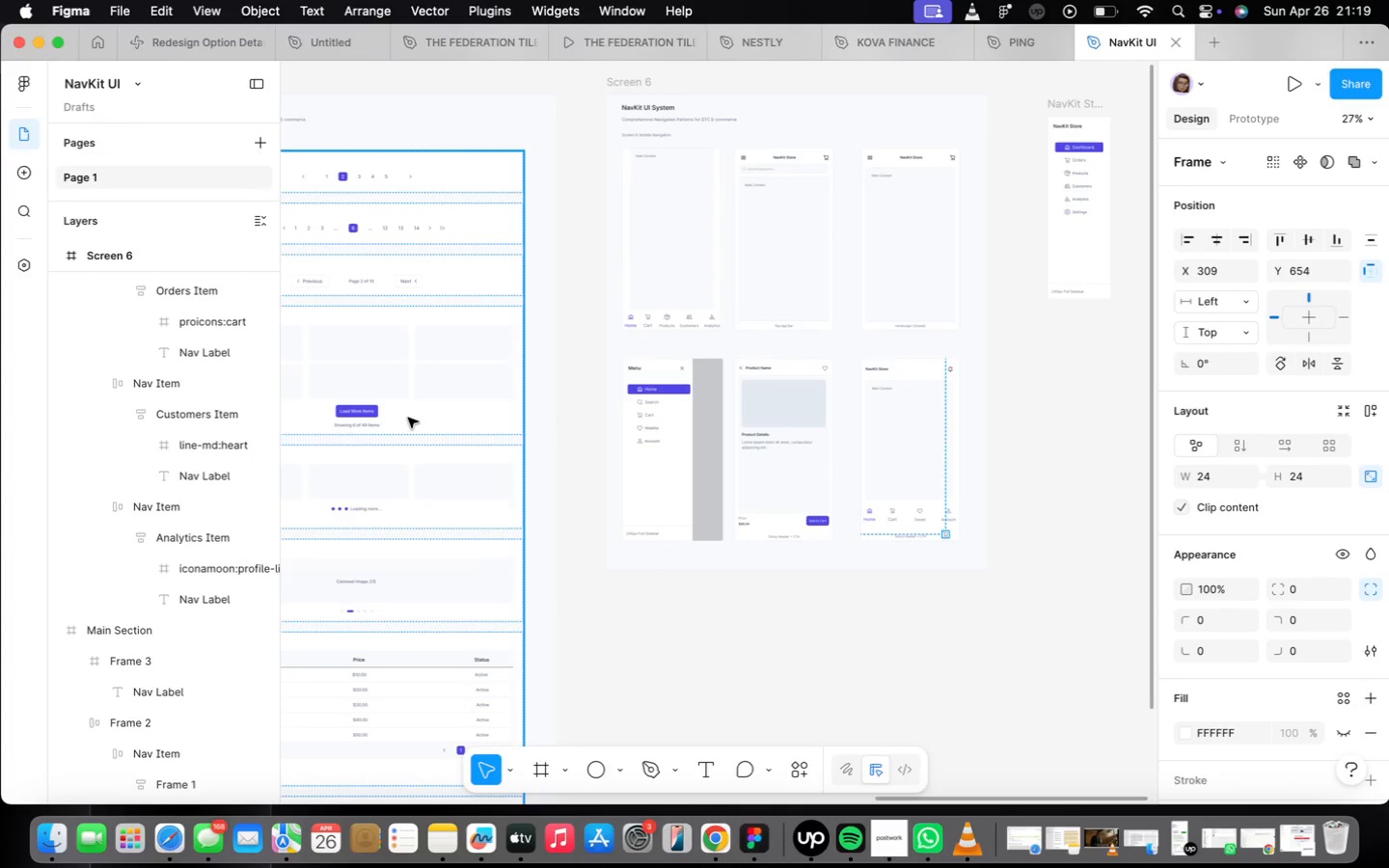 
scroll: coordinate [779, 519], scroll_direction: down, amount: 4.0
 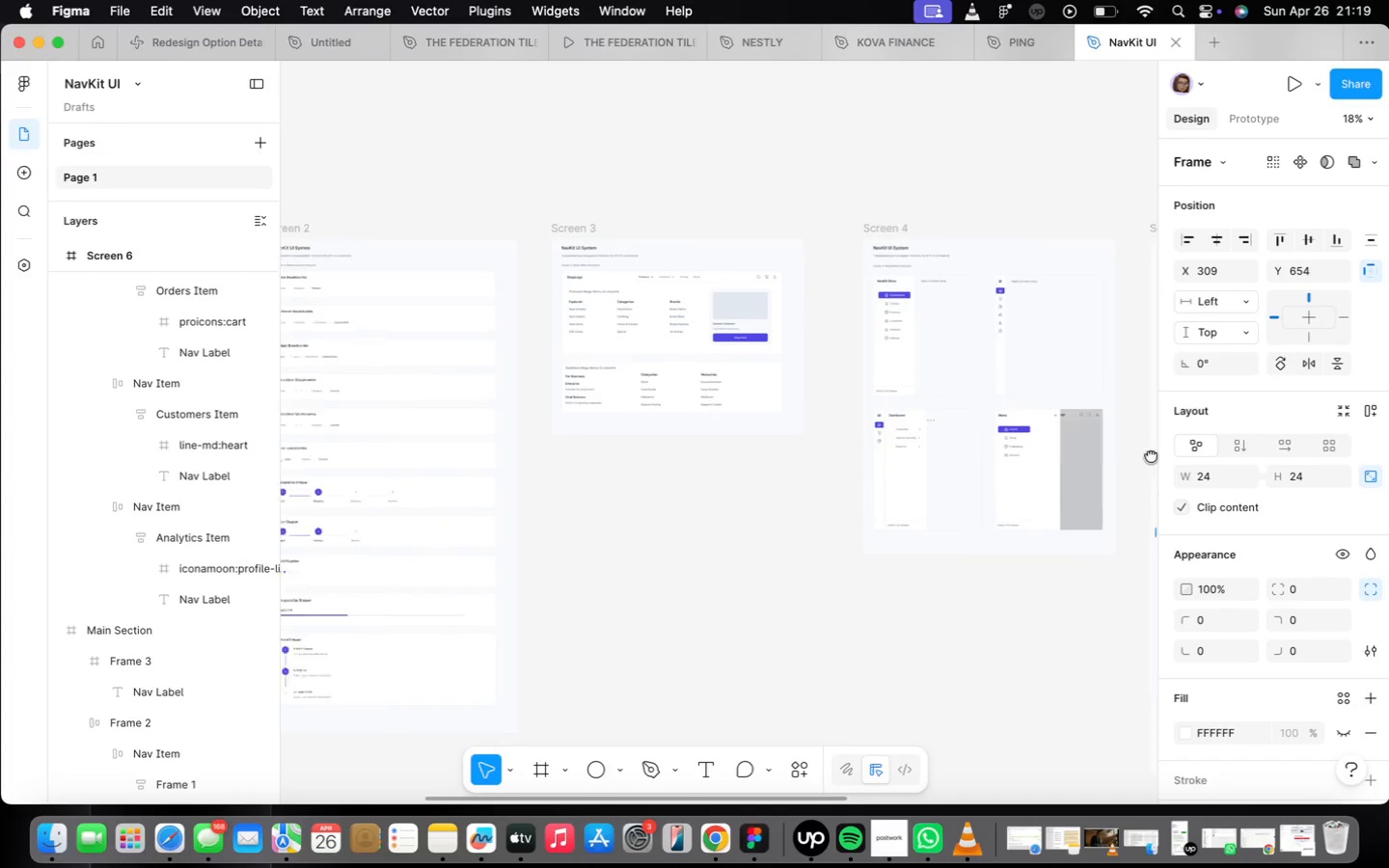 
scroll: coordinate [374, 496], scroll_direction: up, amount: 35.0
 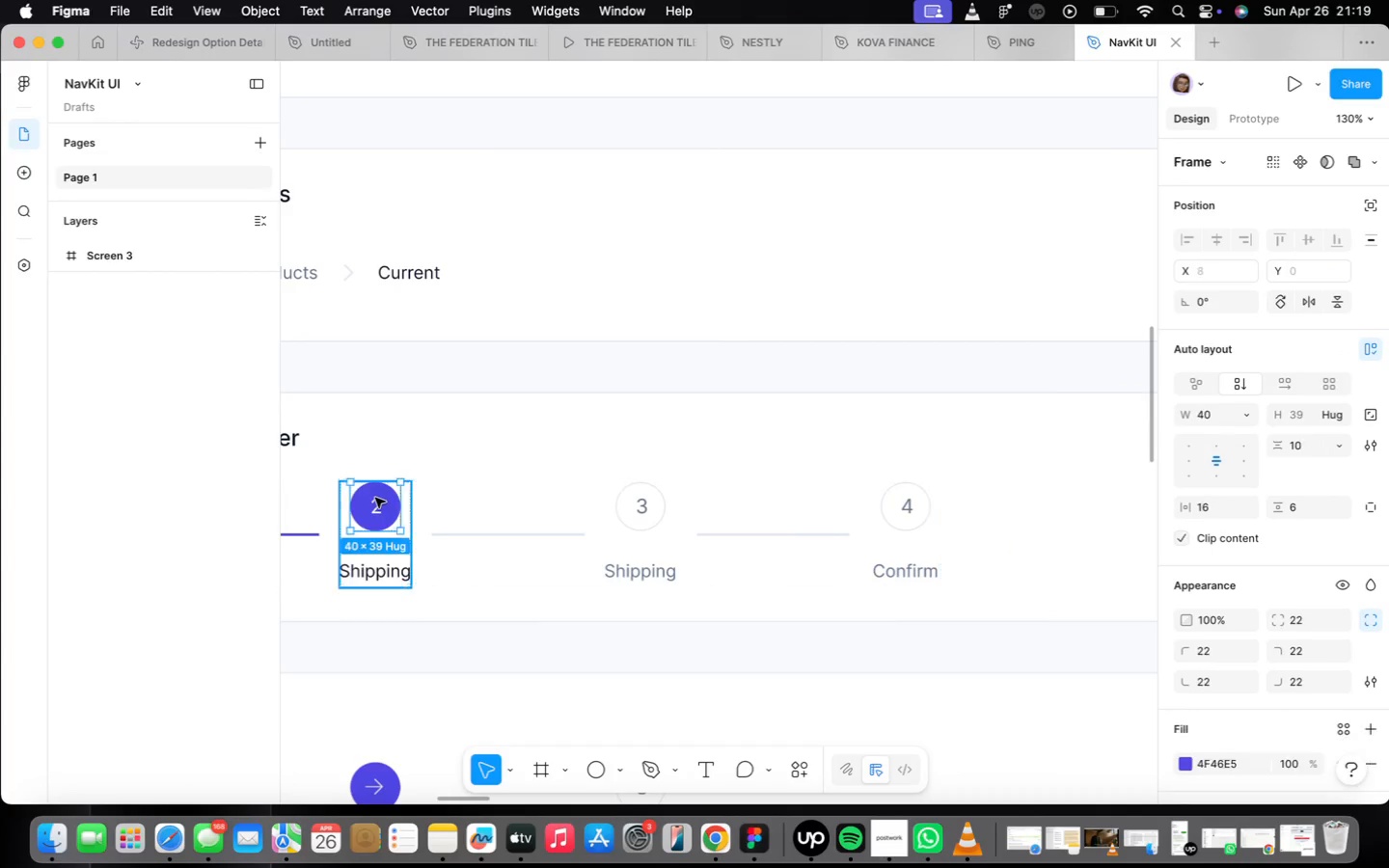 
right_click([376, 498])
 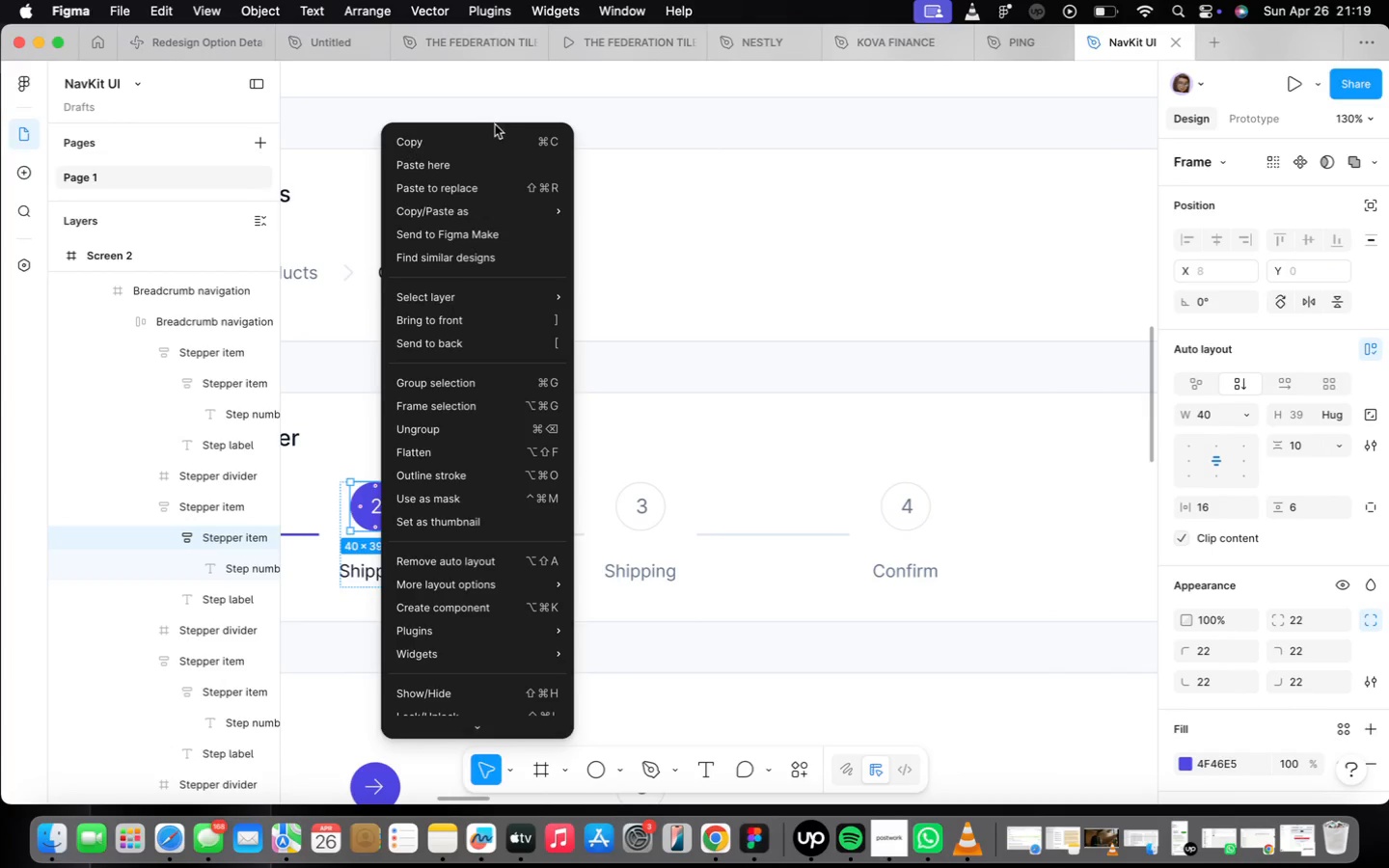 
left_click([498, 131])
 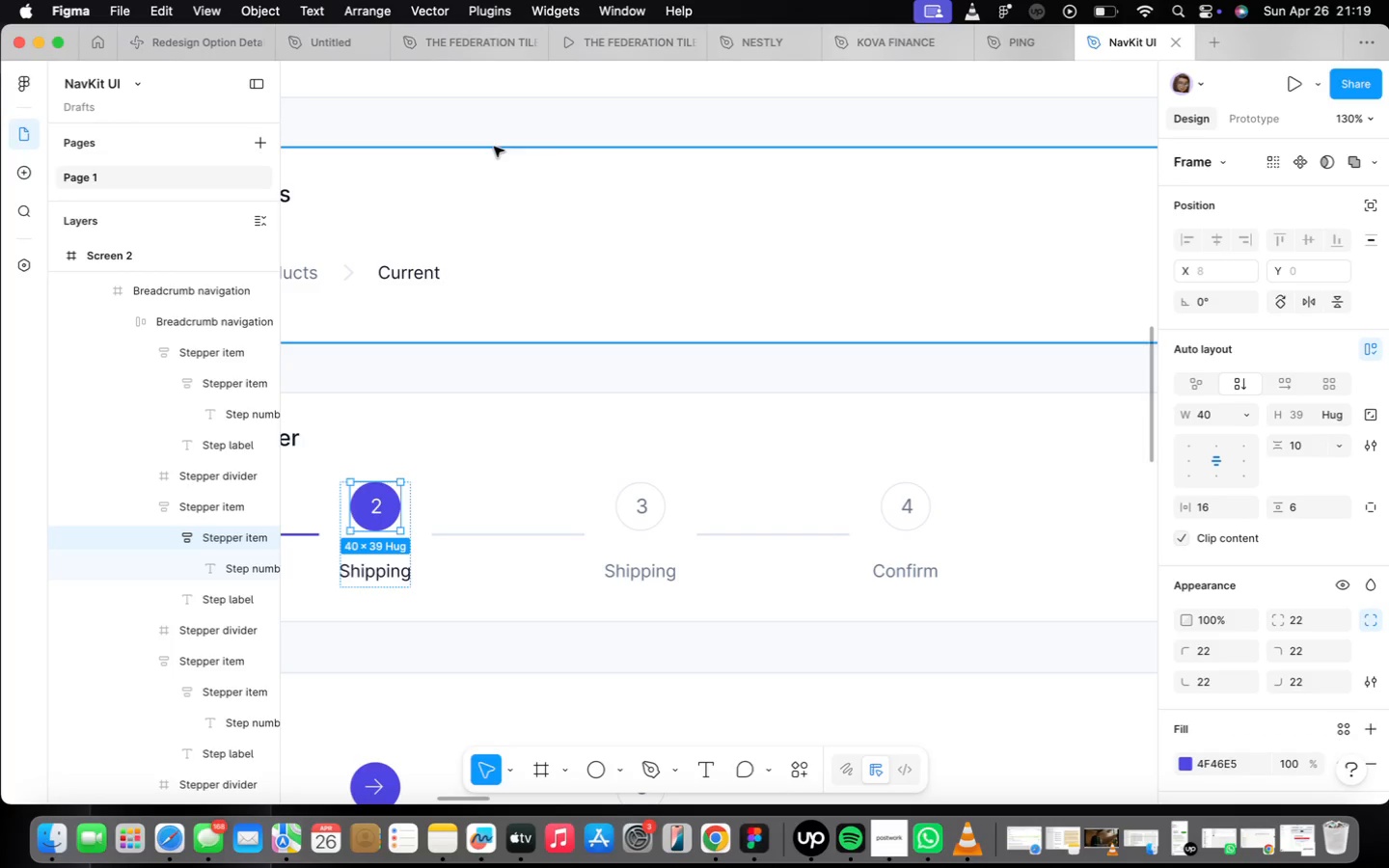 
wait(5.16)
 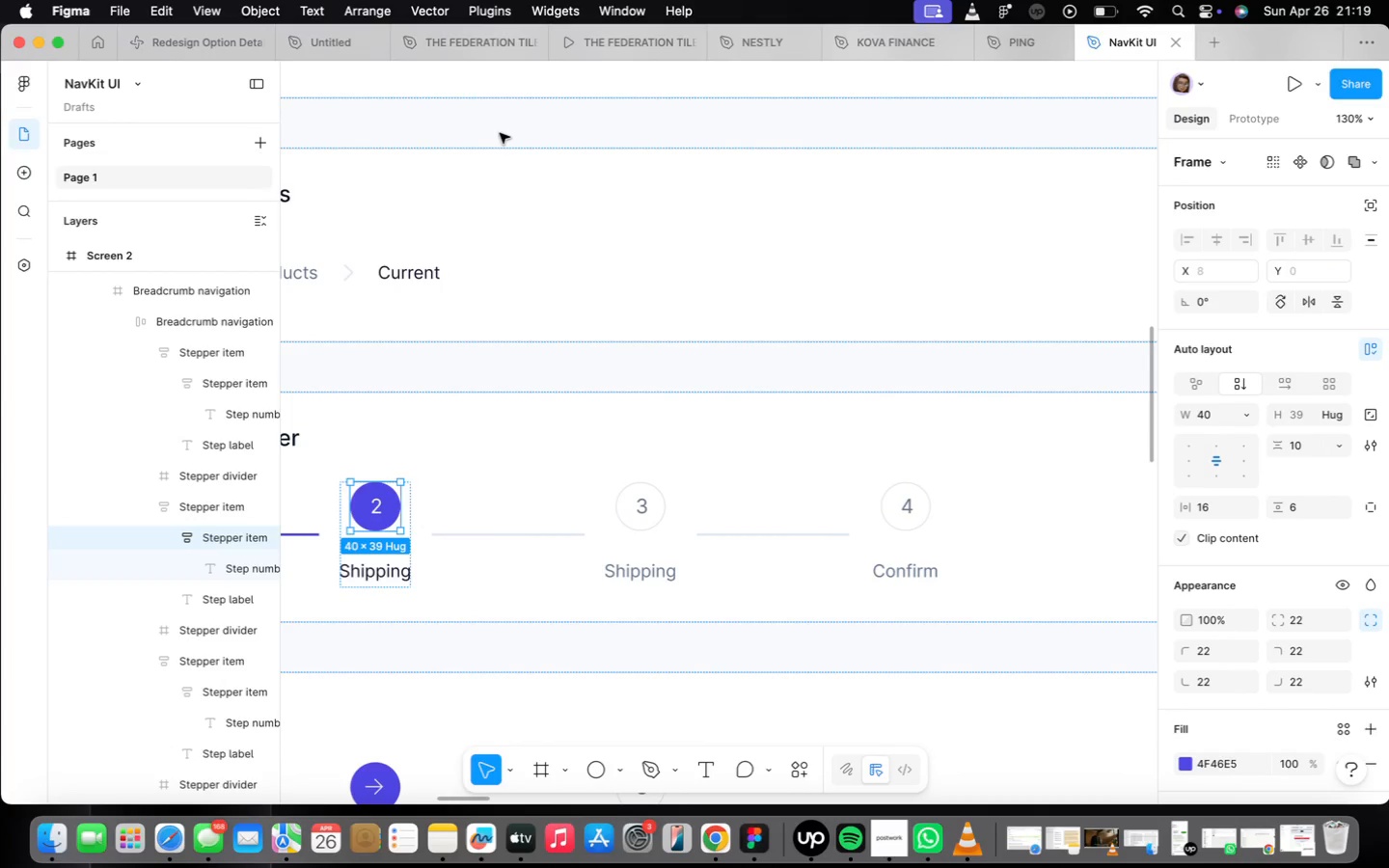 
right_click([383, 519])
 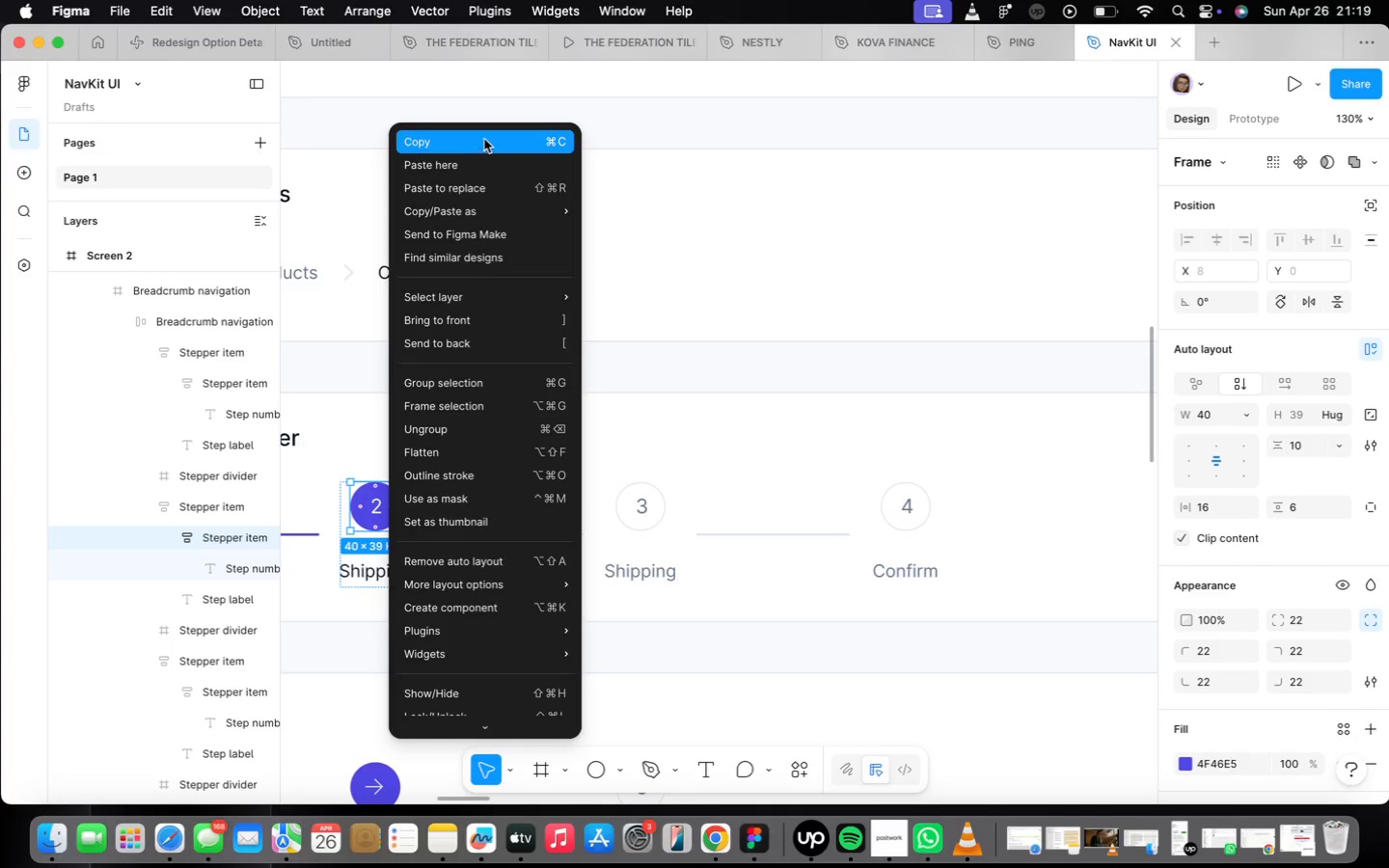 
left_click([482, 137])
 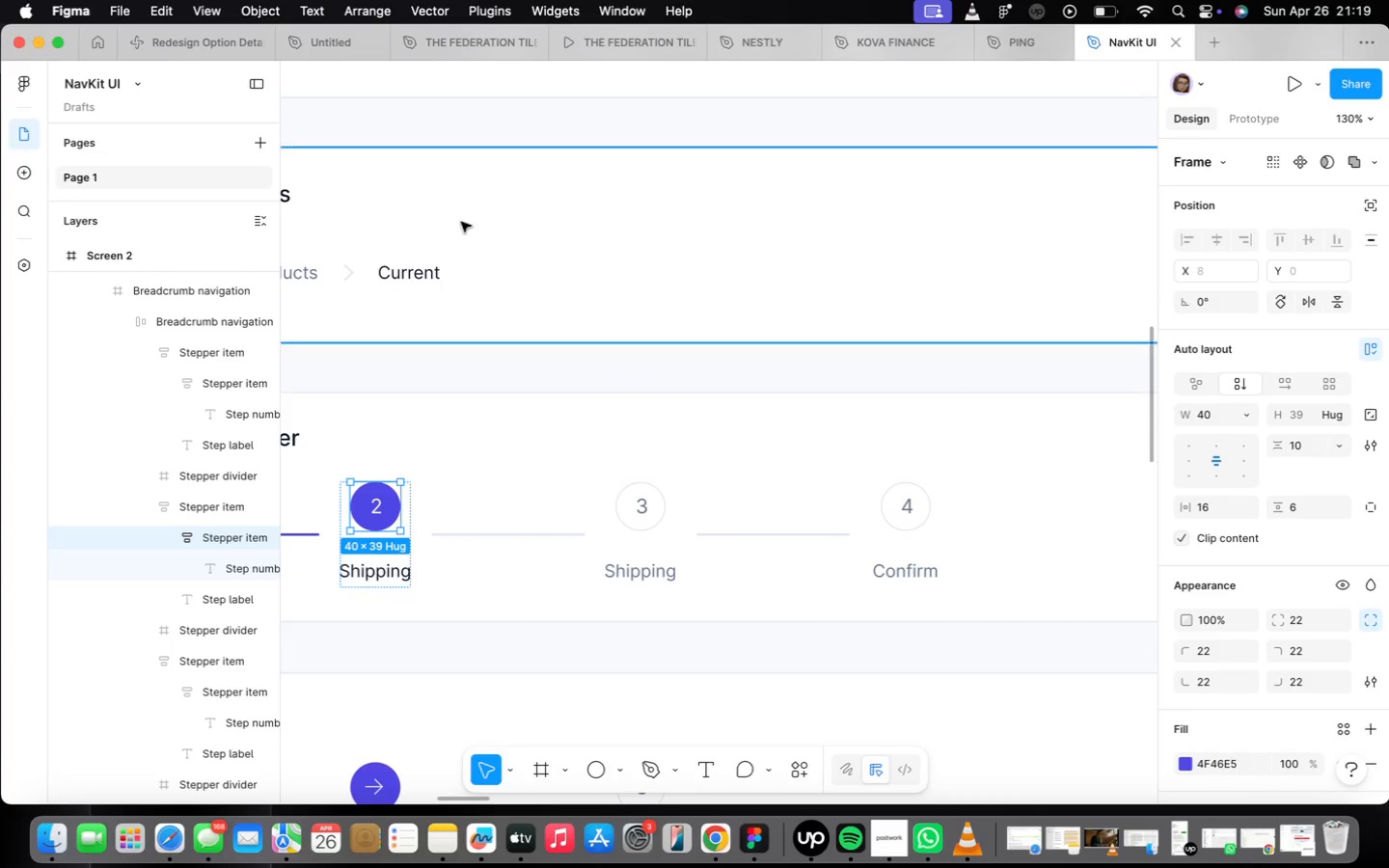 
scroll: coordinate [762, 380], scroll_direction: down, amount: 20.0
 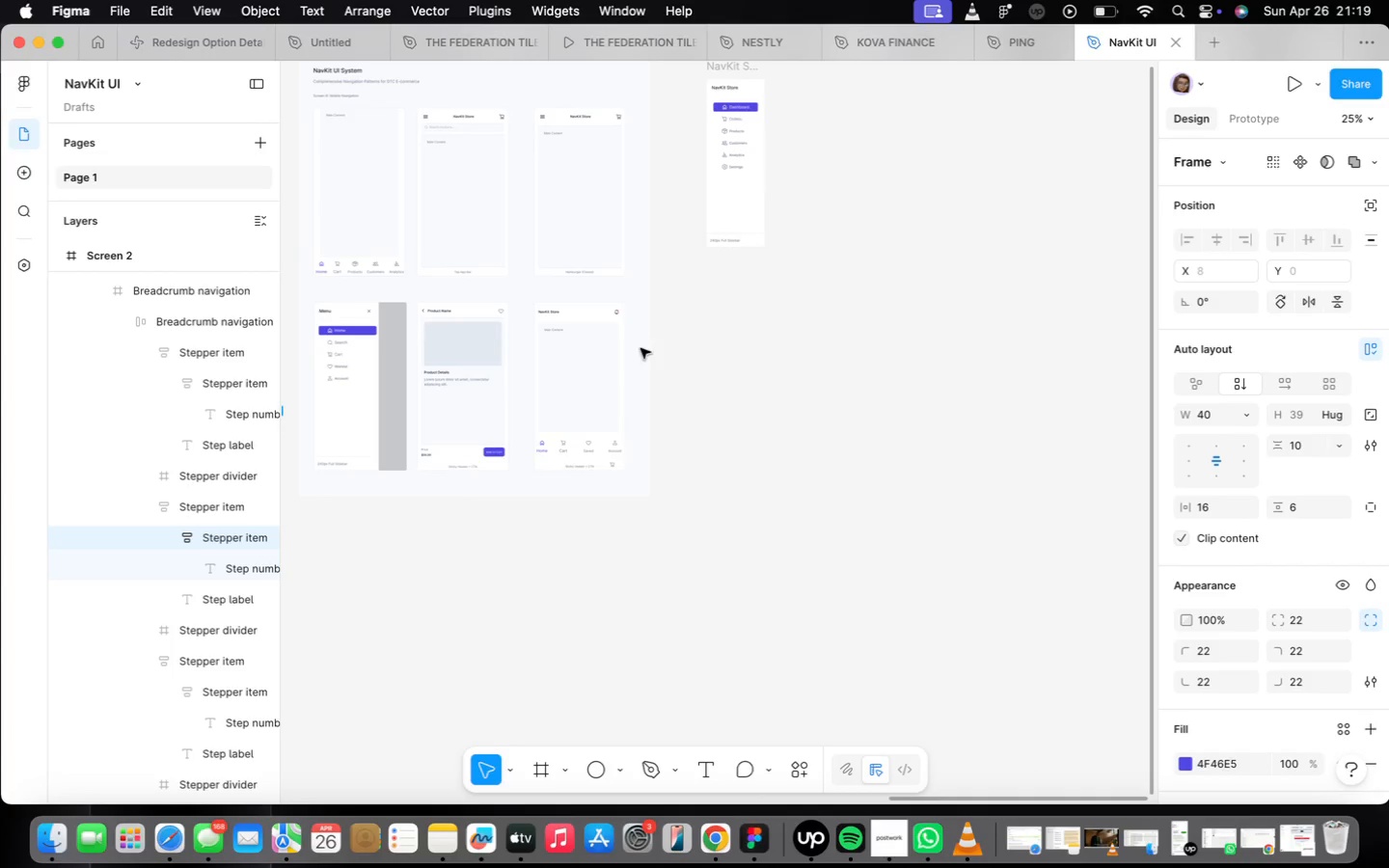 
scroll: coordinate [549, 450], scroll_direction: up, amount: 24.0
 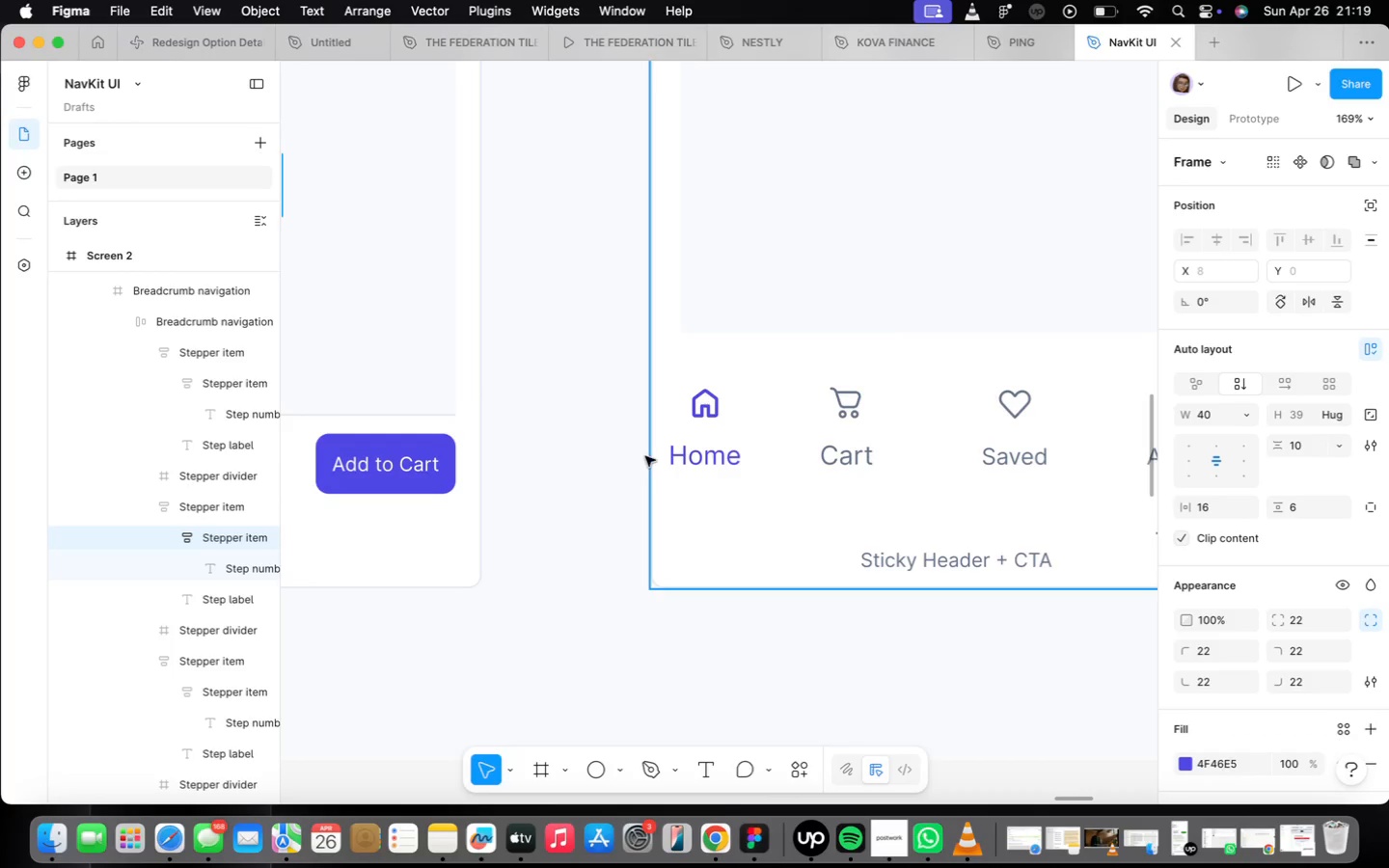 
scroll: coordinate [524, 435], scroll_direction: down, amount: 4.0
 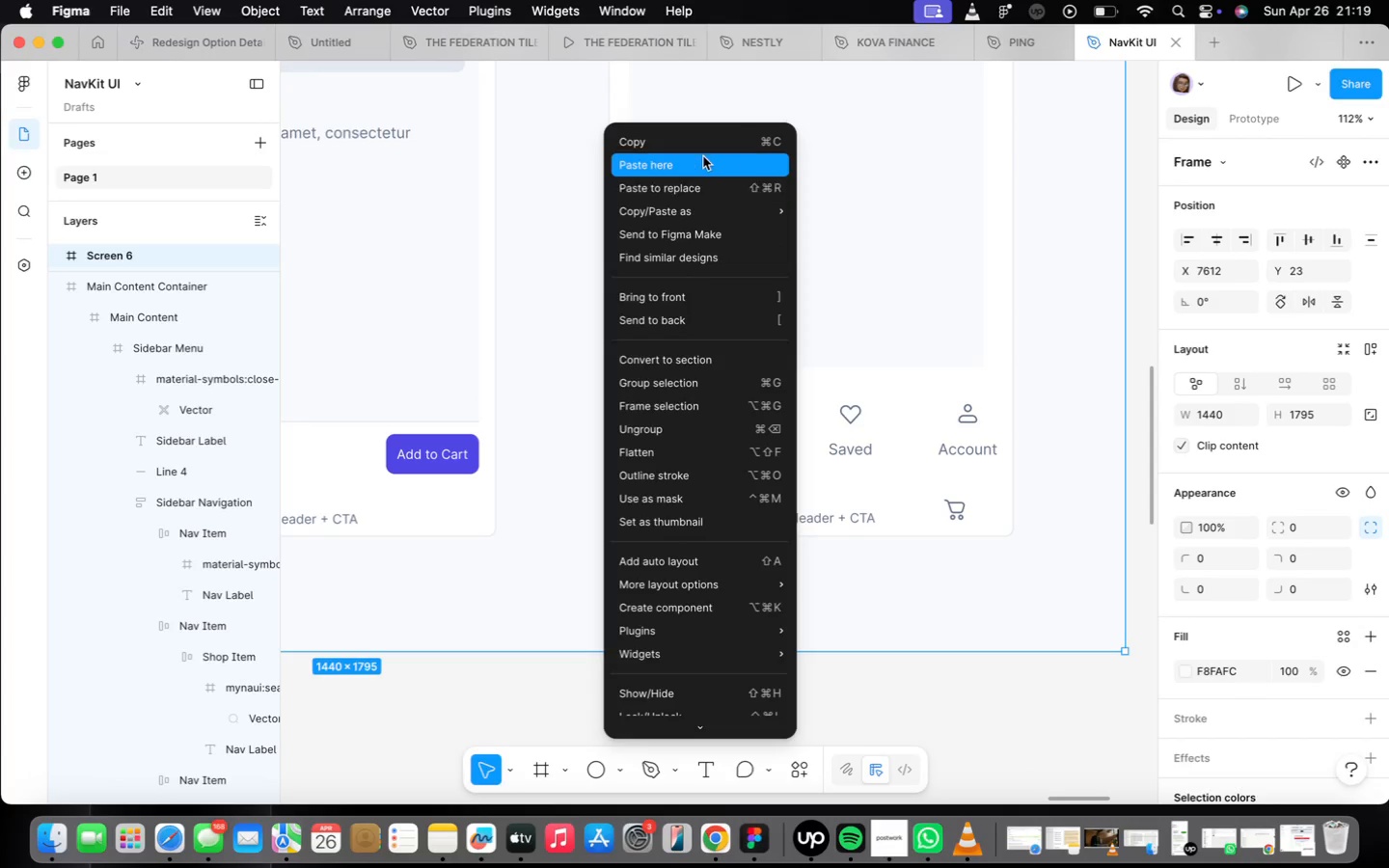 
left_click([703, 156])
 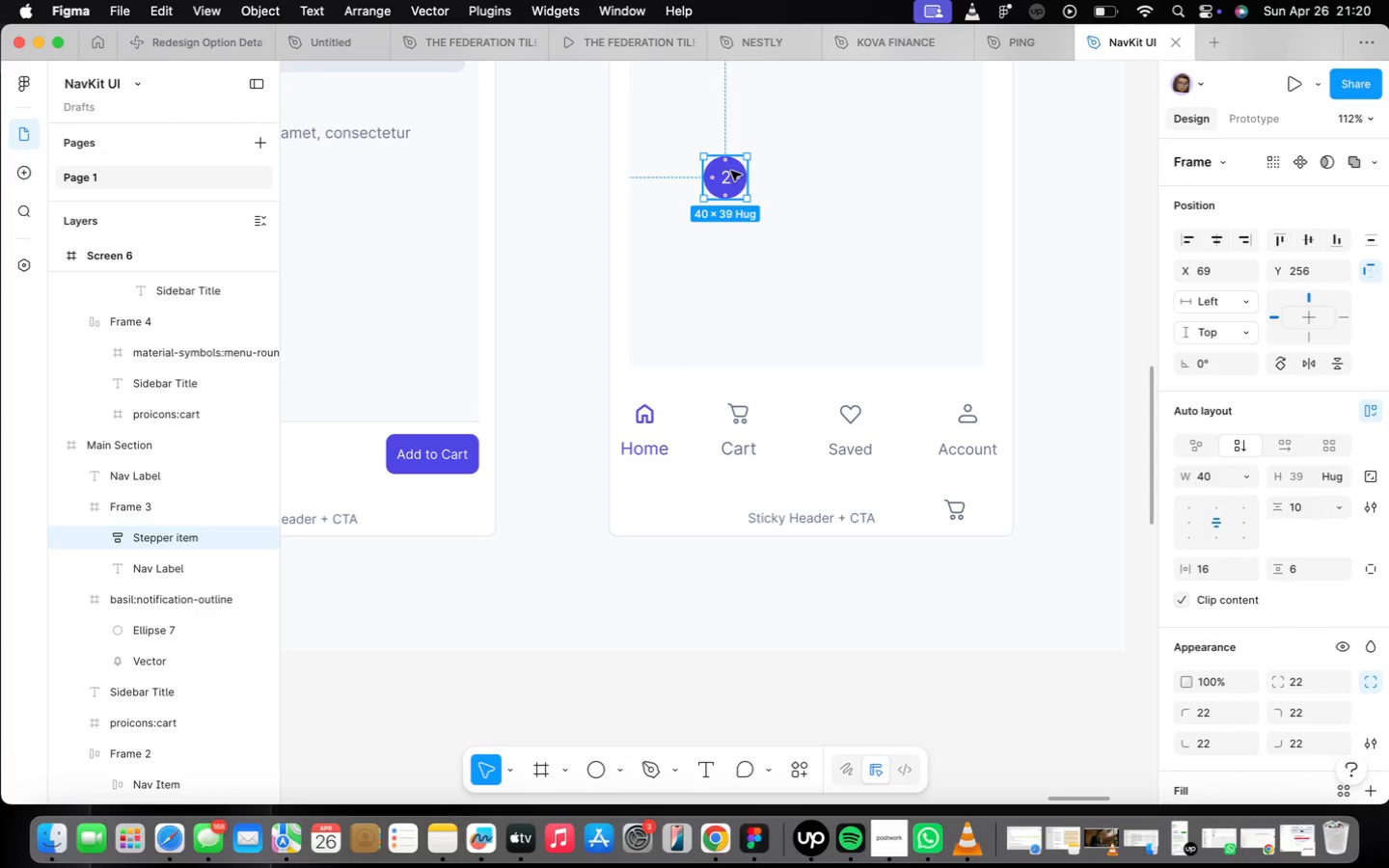 
left_click_drag(start_coordinate=[730, 175], to_coordinate=[571, 455])
 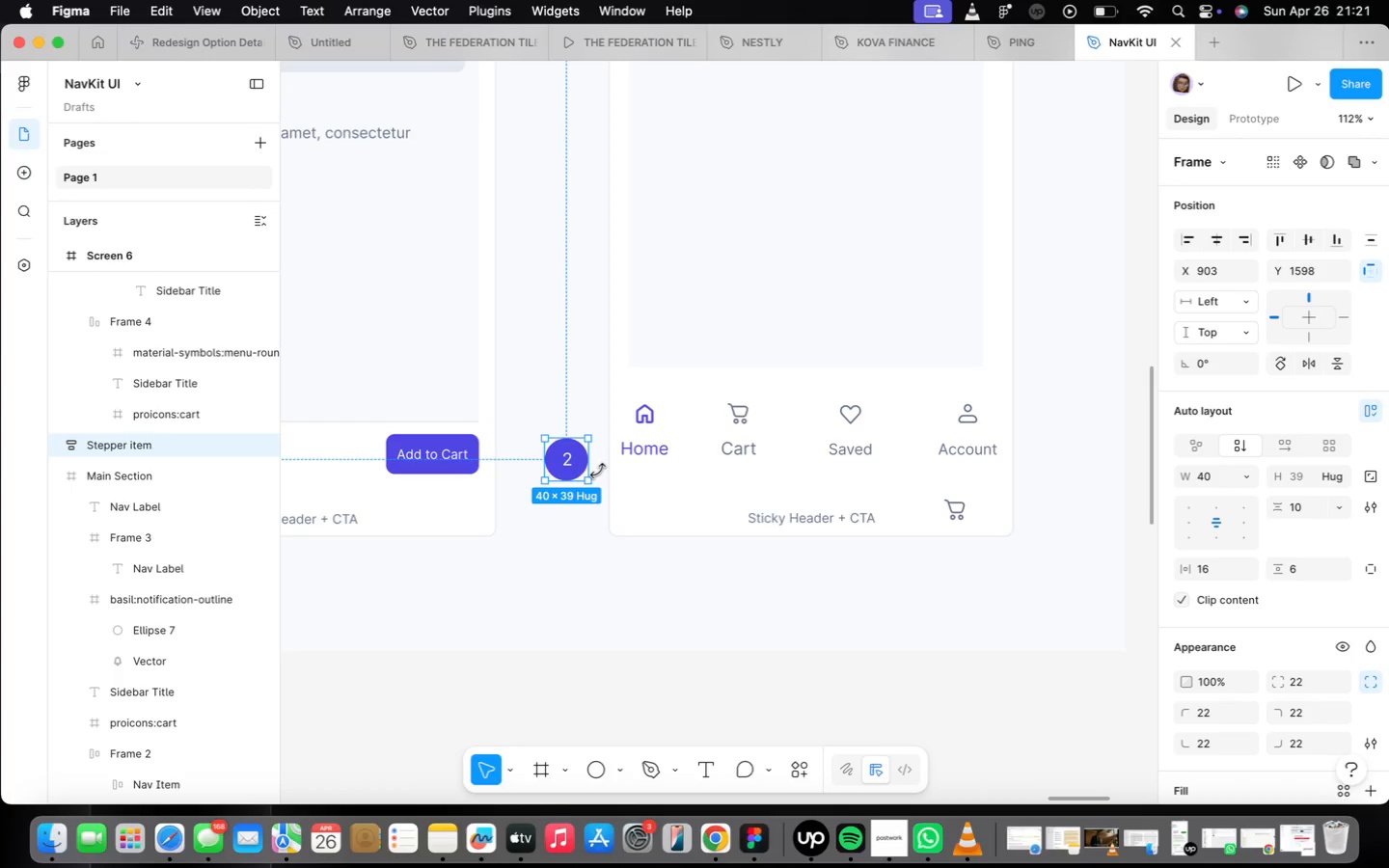 
wait(110.3)
 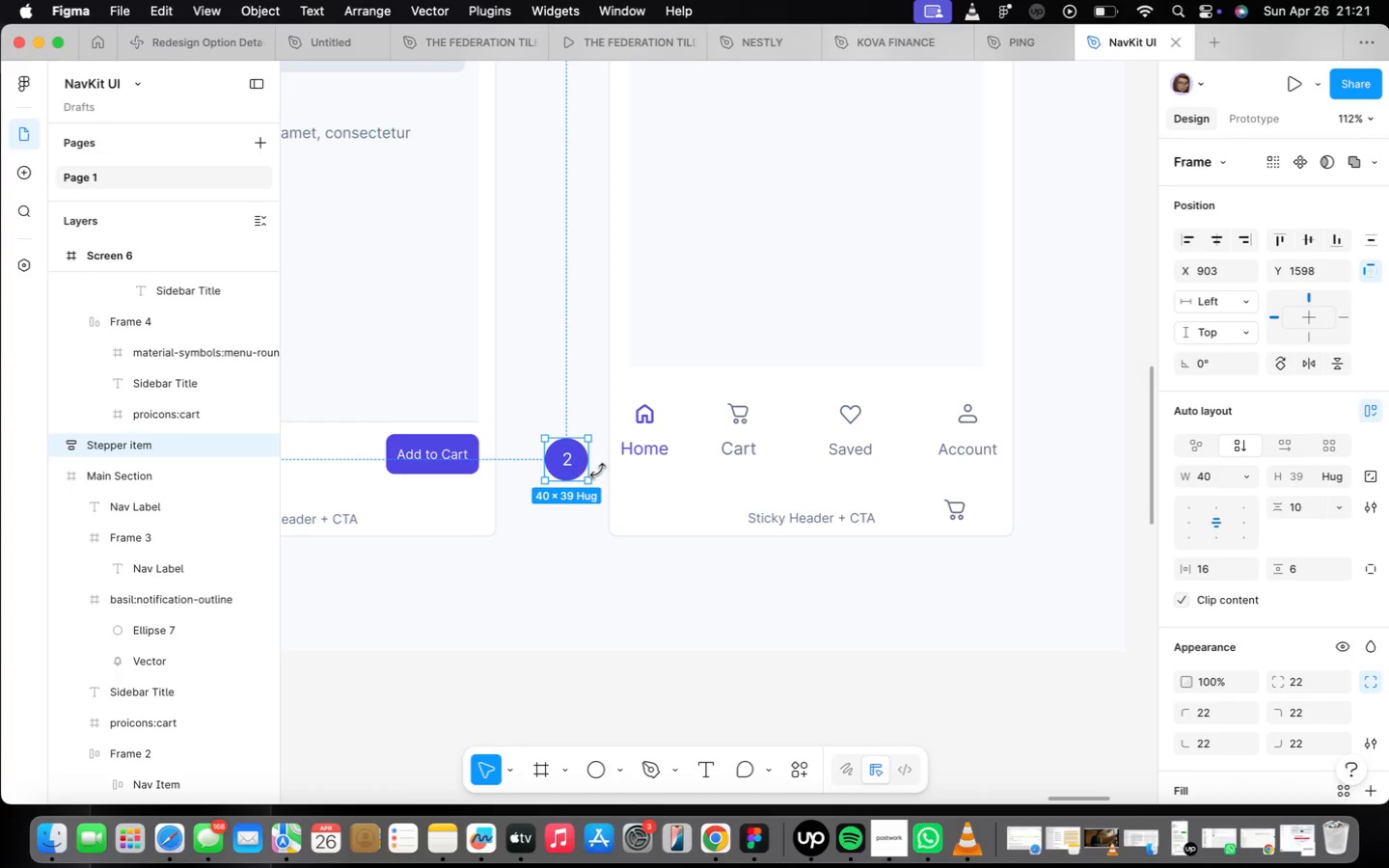 
double_click([571, 458])
 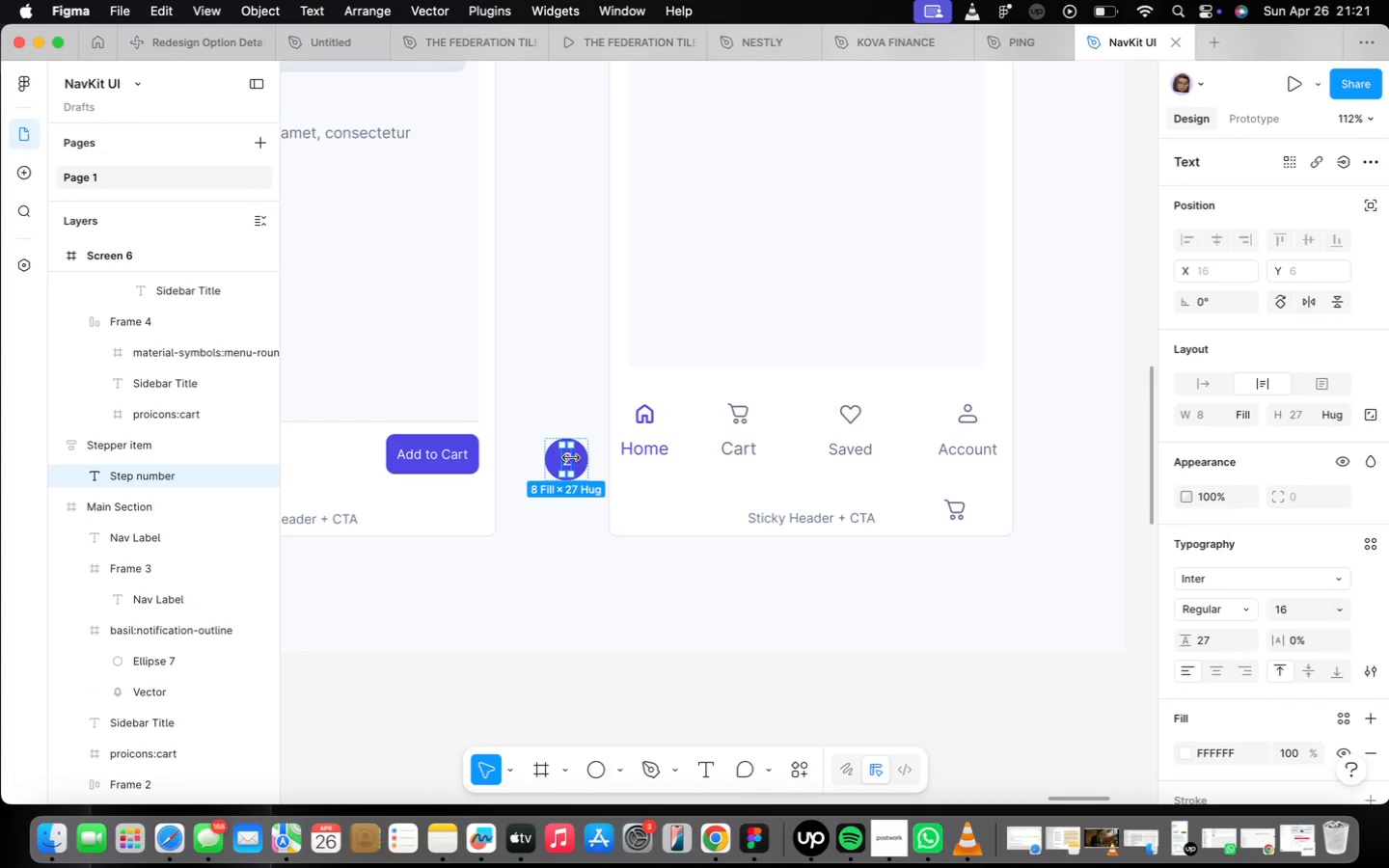 
triple_click([571, 458])
 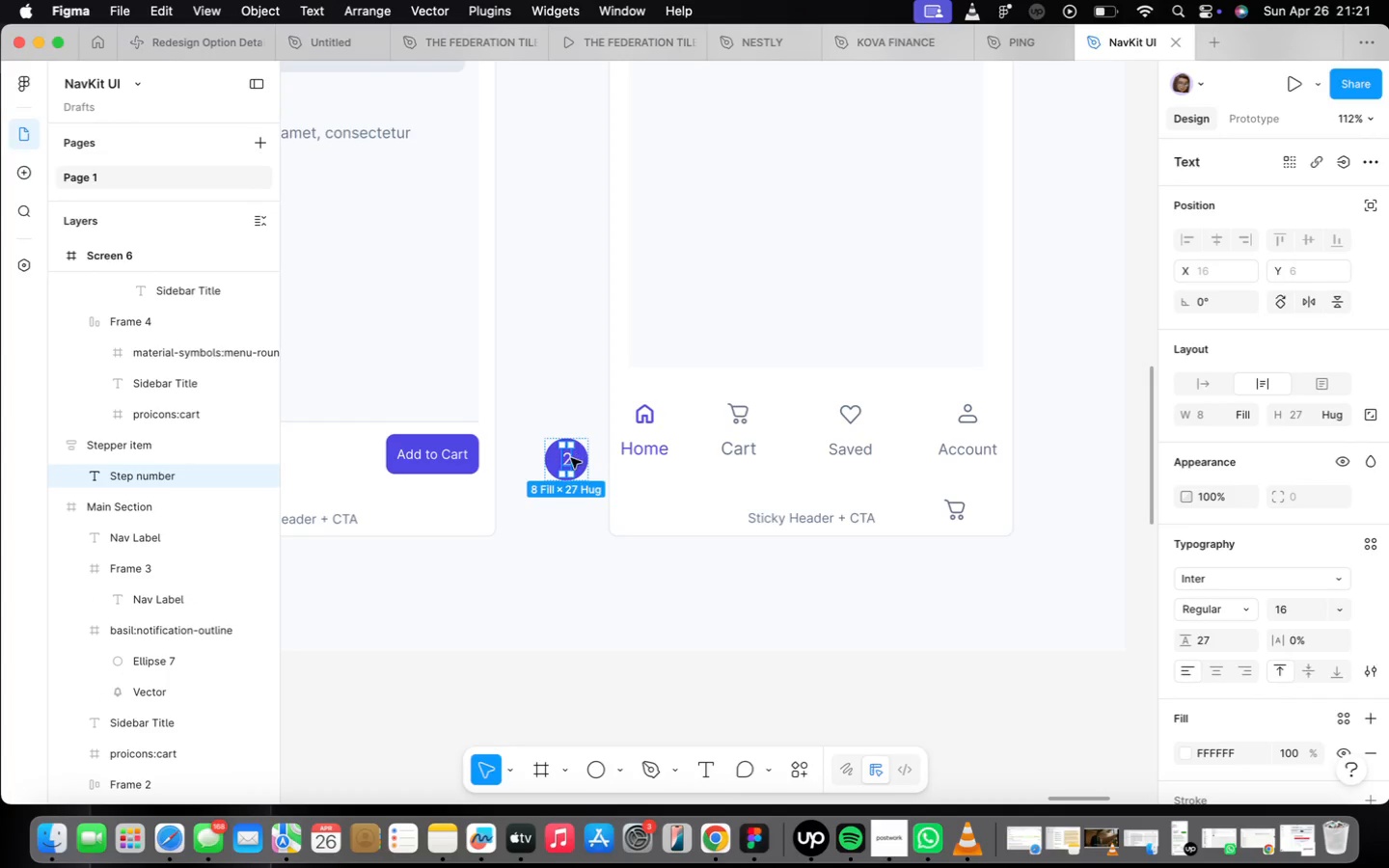 
triple_click([571, 458])
 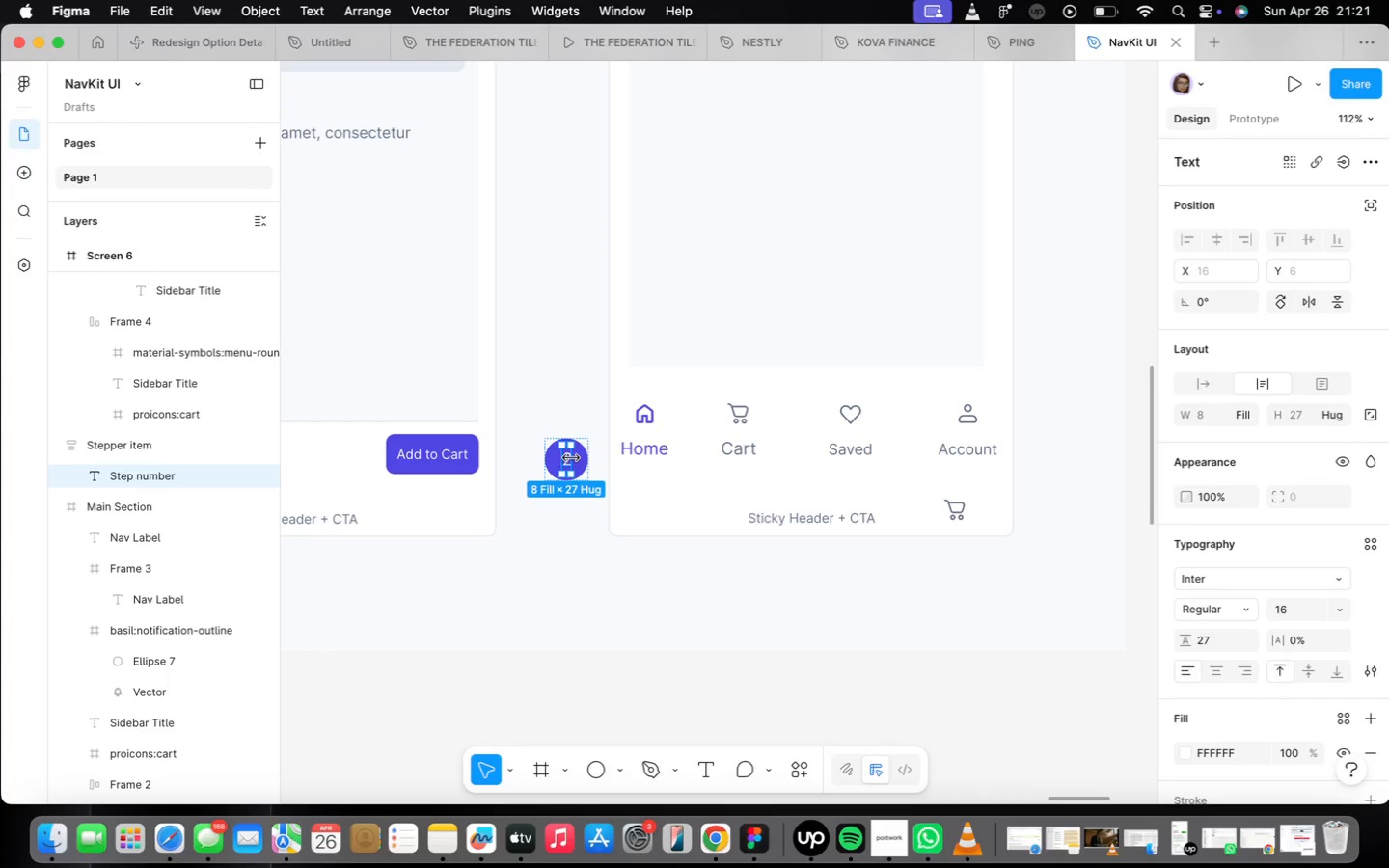 
key(3)
 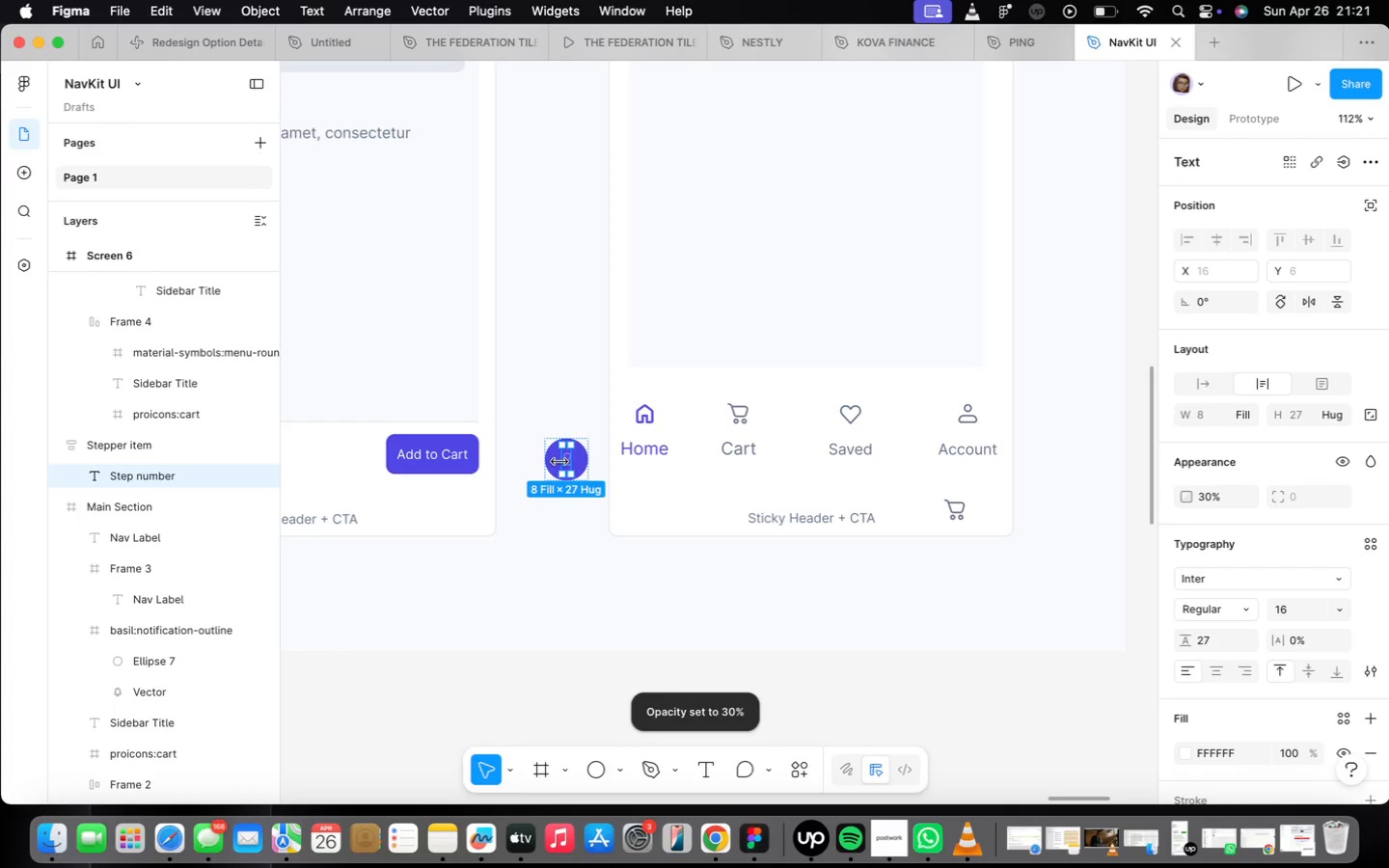 
scroll: coordinate [564, 465], scroll_direction: up, amount: 12.0
 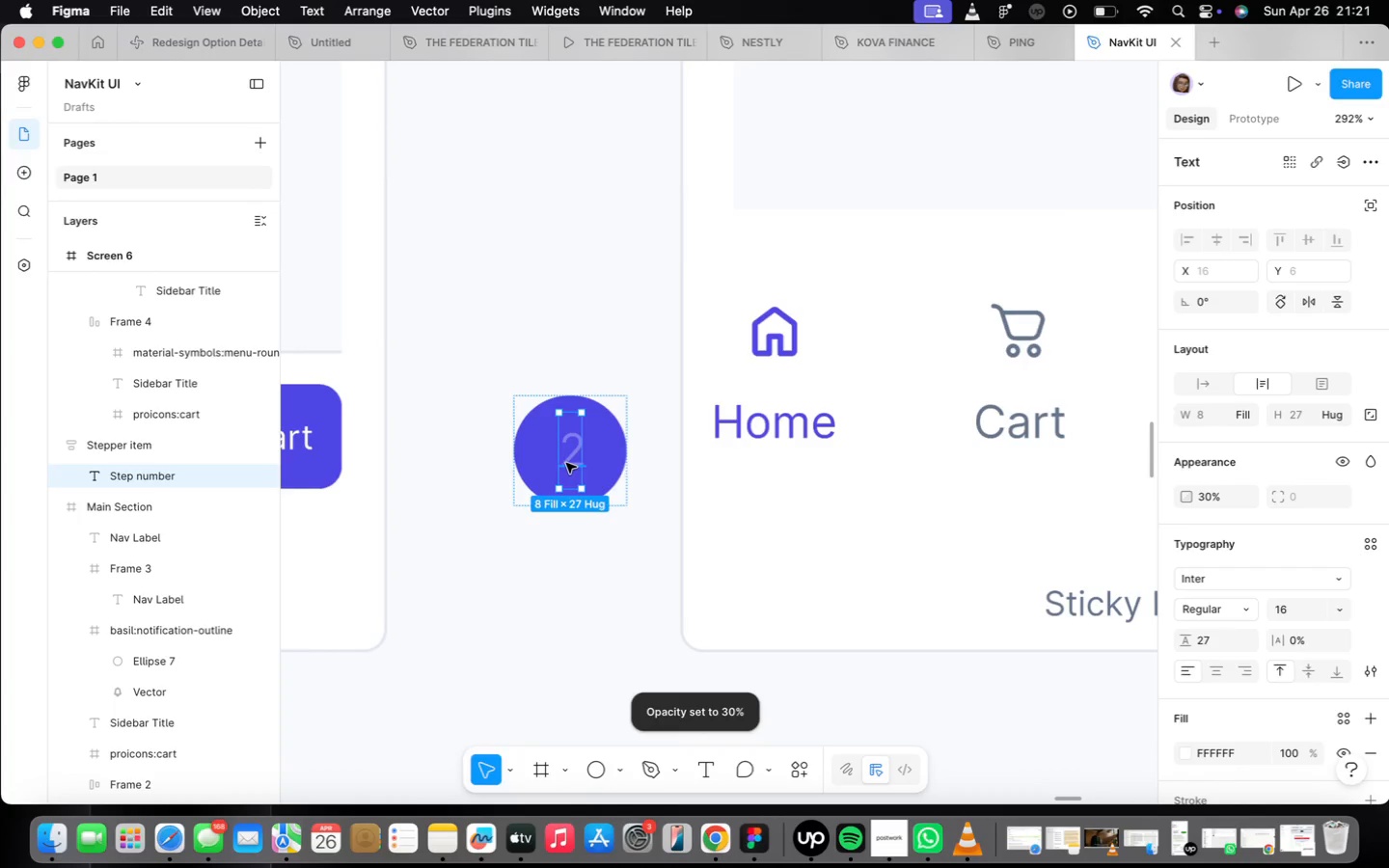 
key(Meta+Z)
 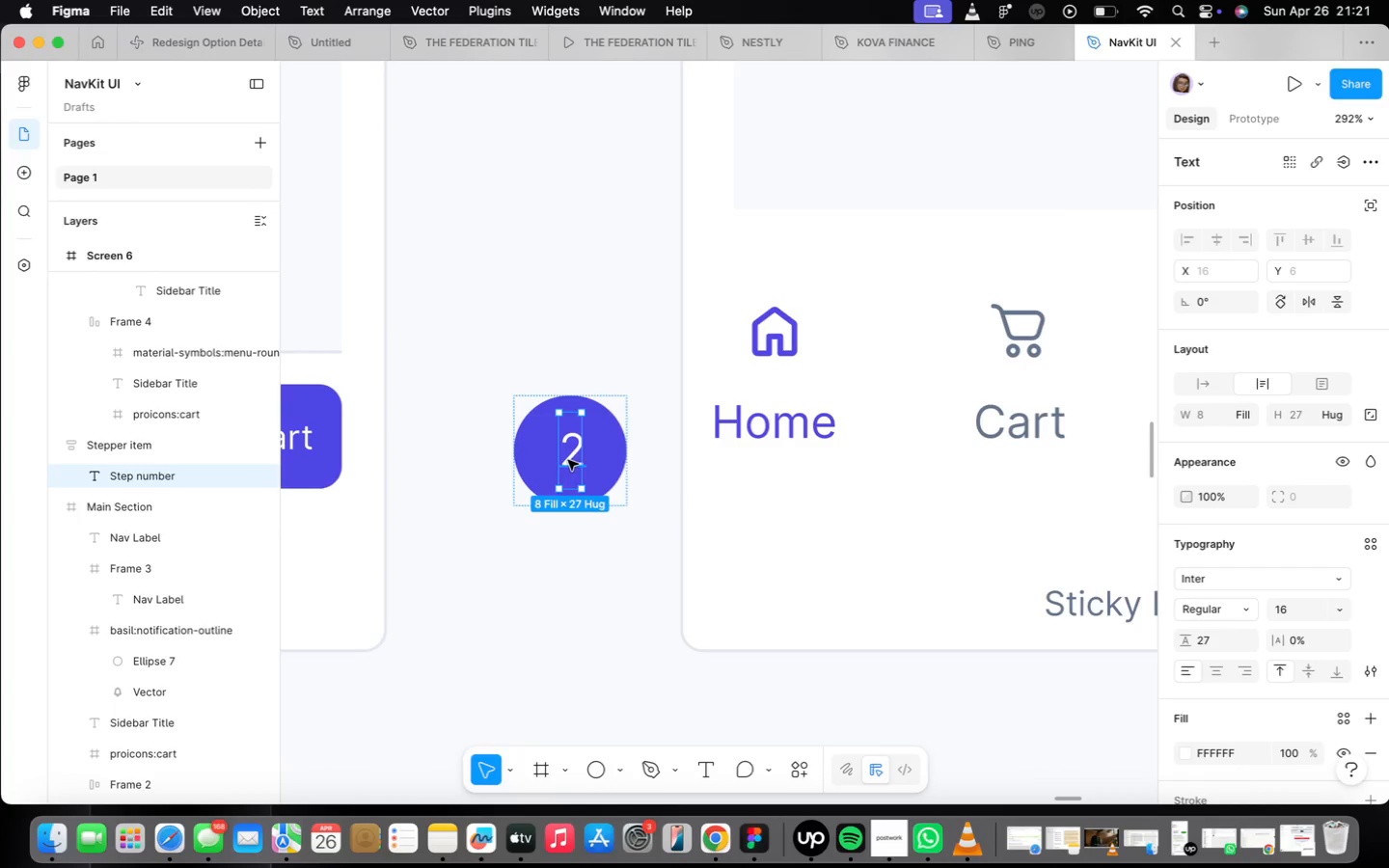 
double_click([568, 460])
 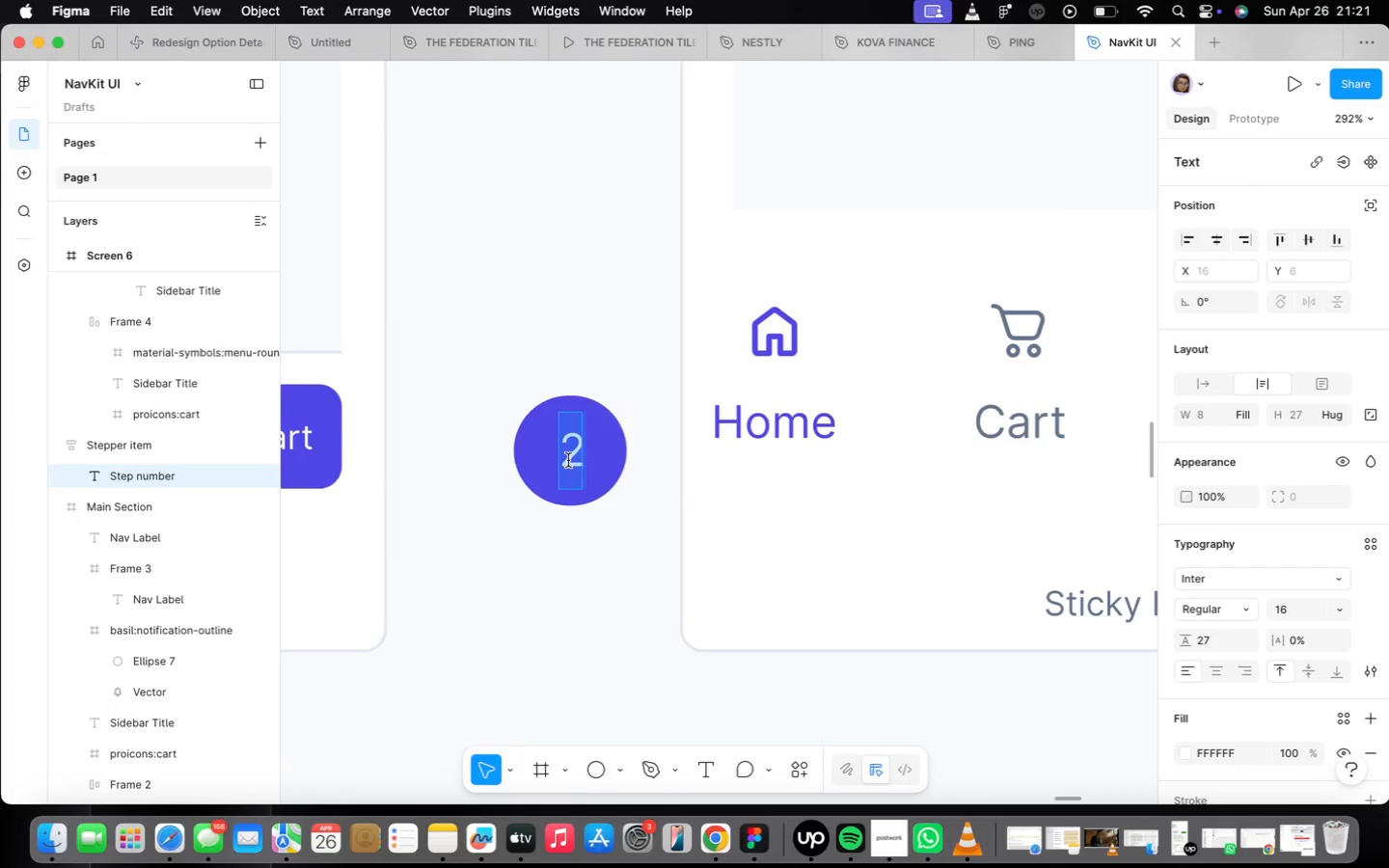 
key(3)
 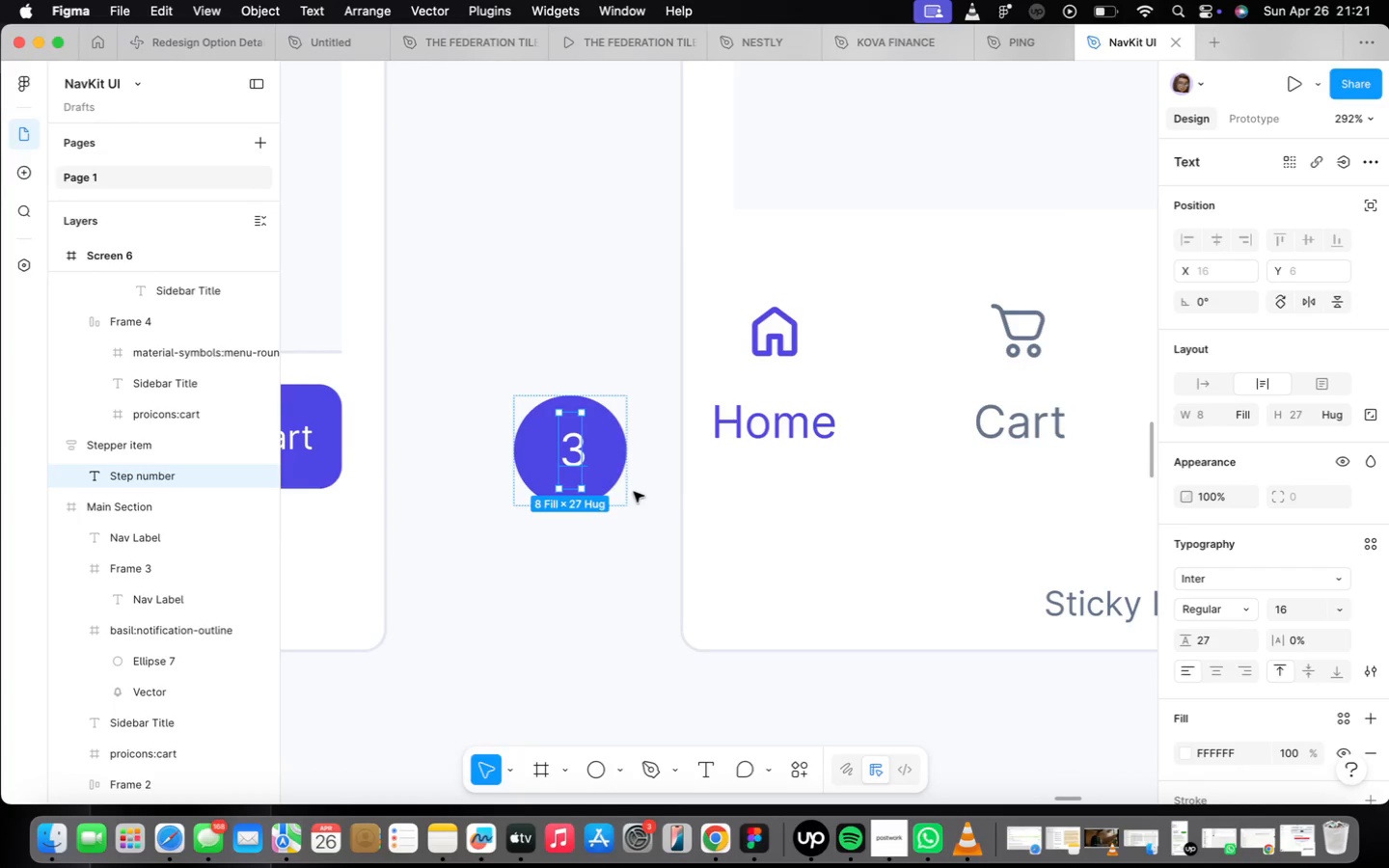 
left_click([615, 475])
 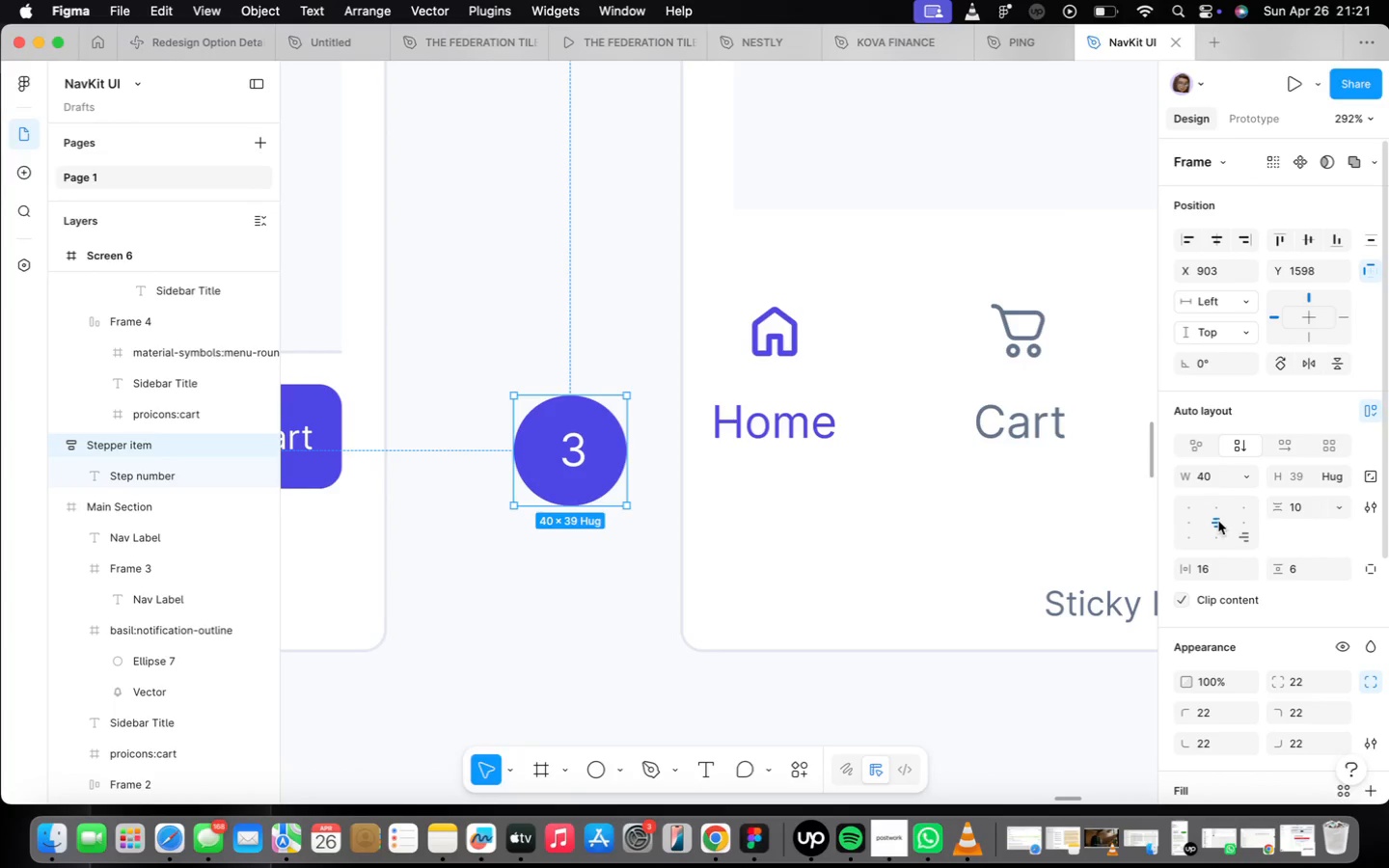 
left_click([1217, 480])
 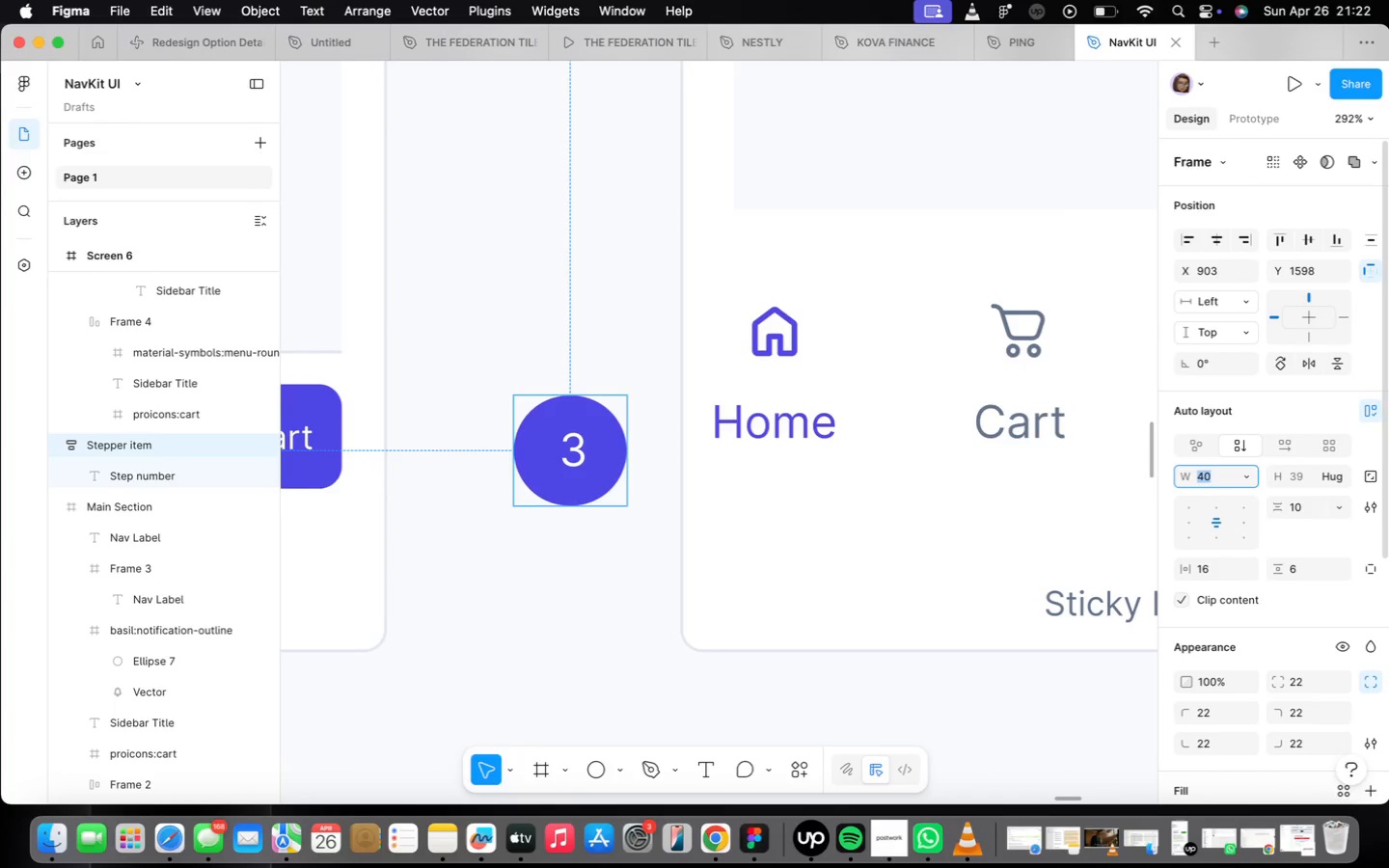 
key(2)
 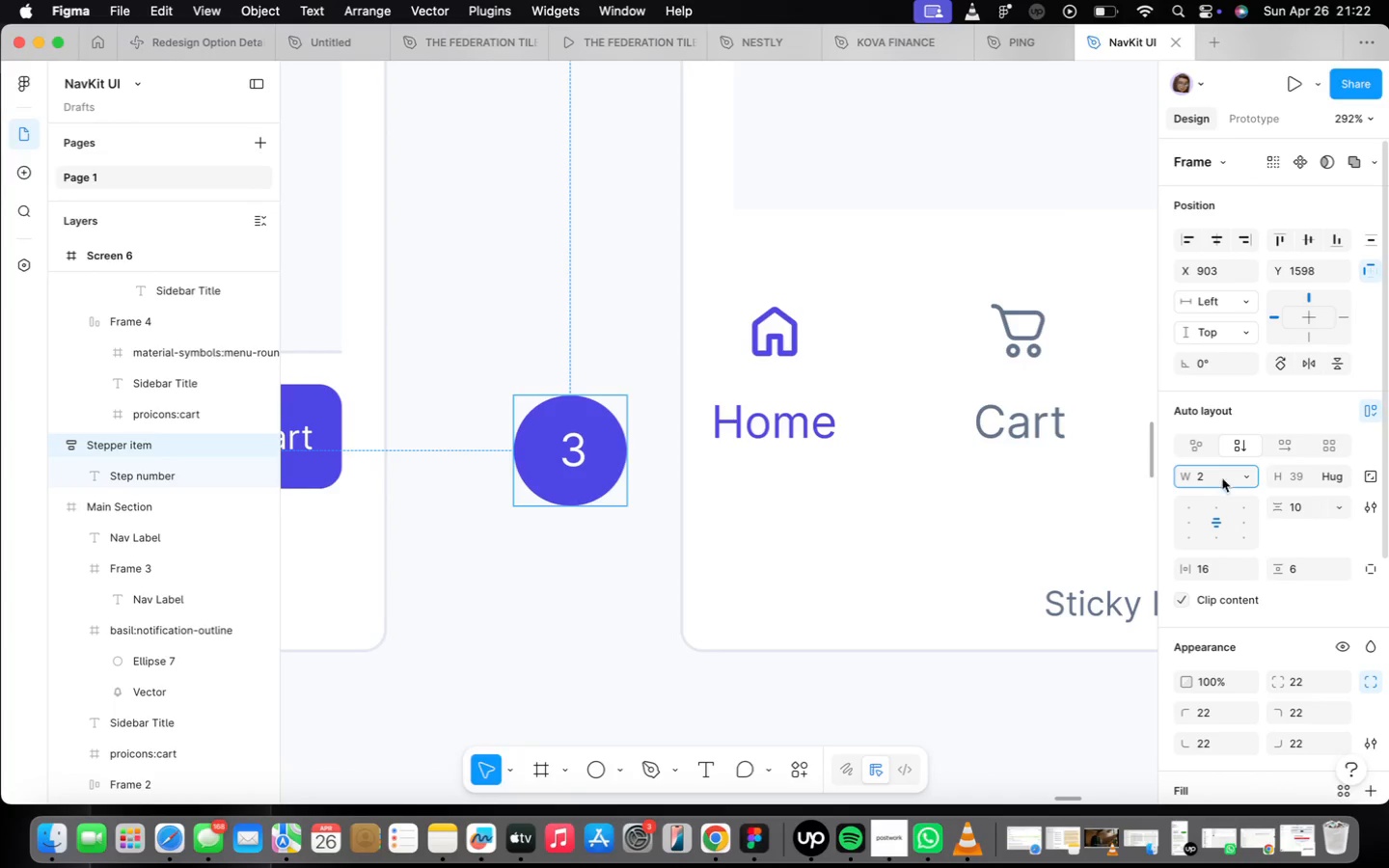 
key(0)
 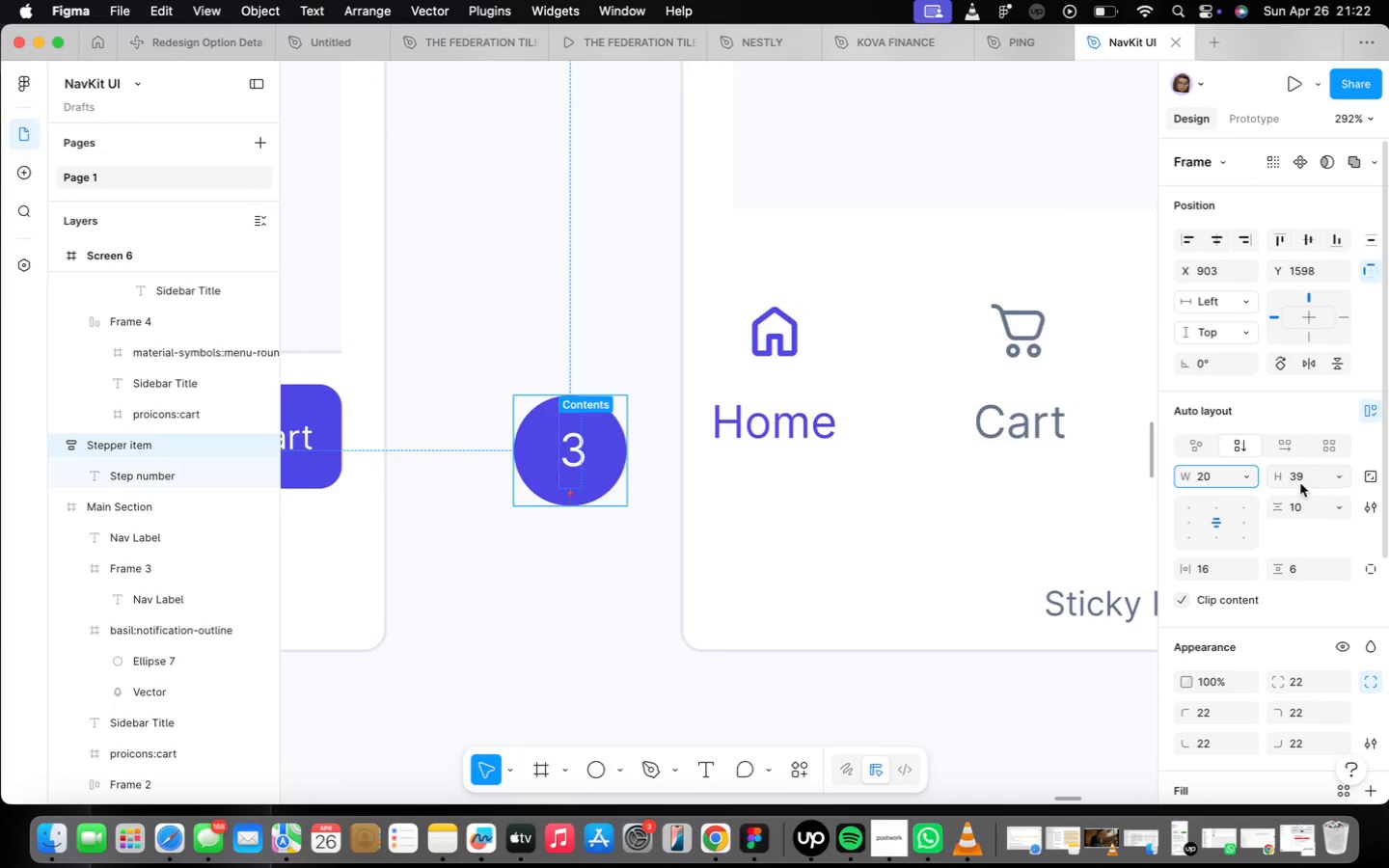 
left_click([1300, 479])
 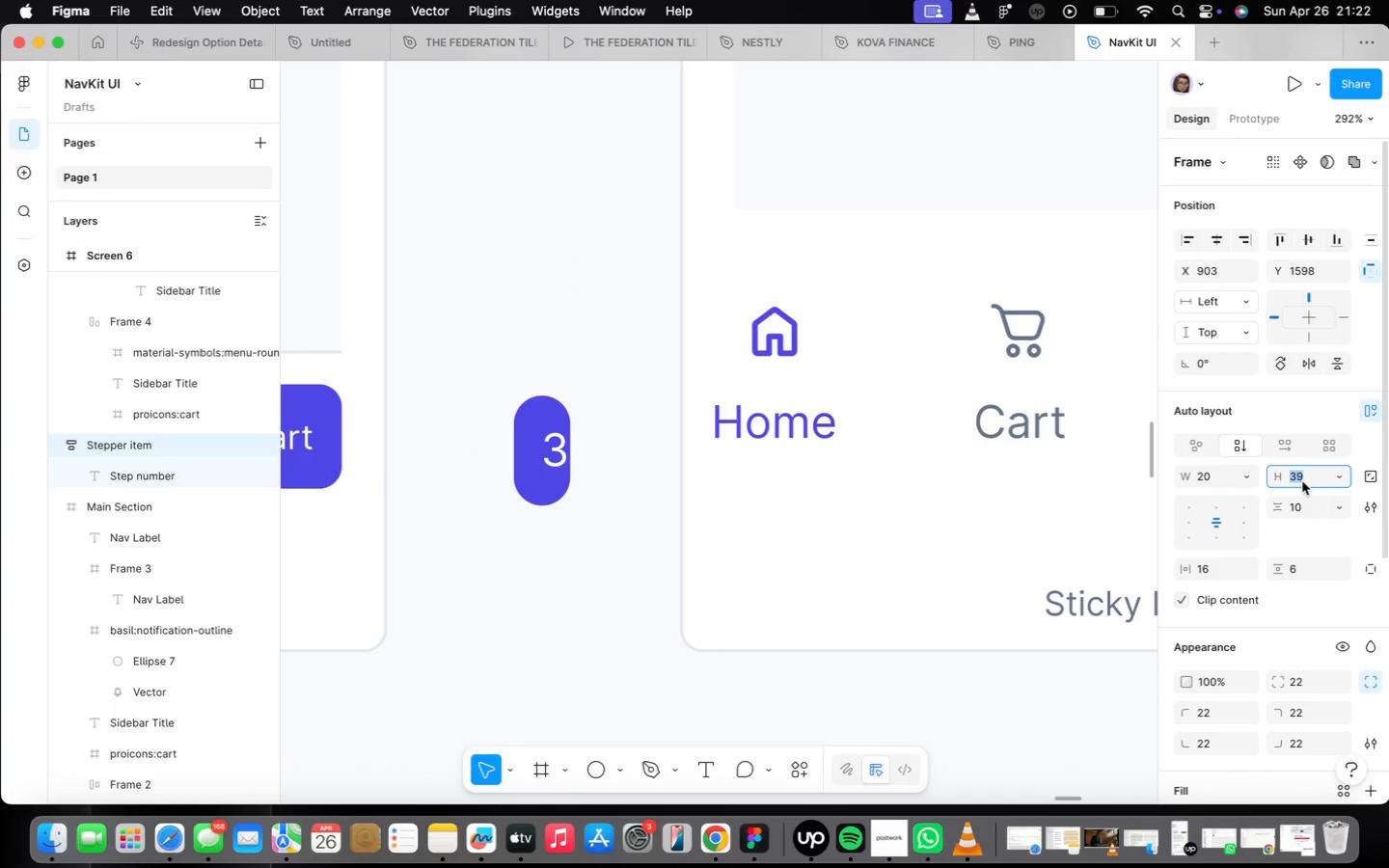 
type(20)
 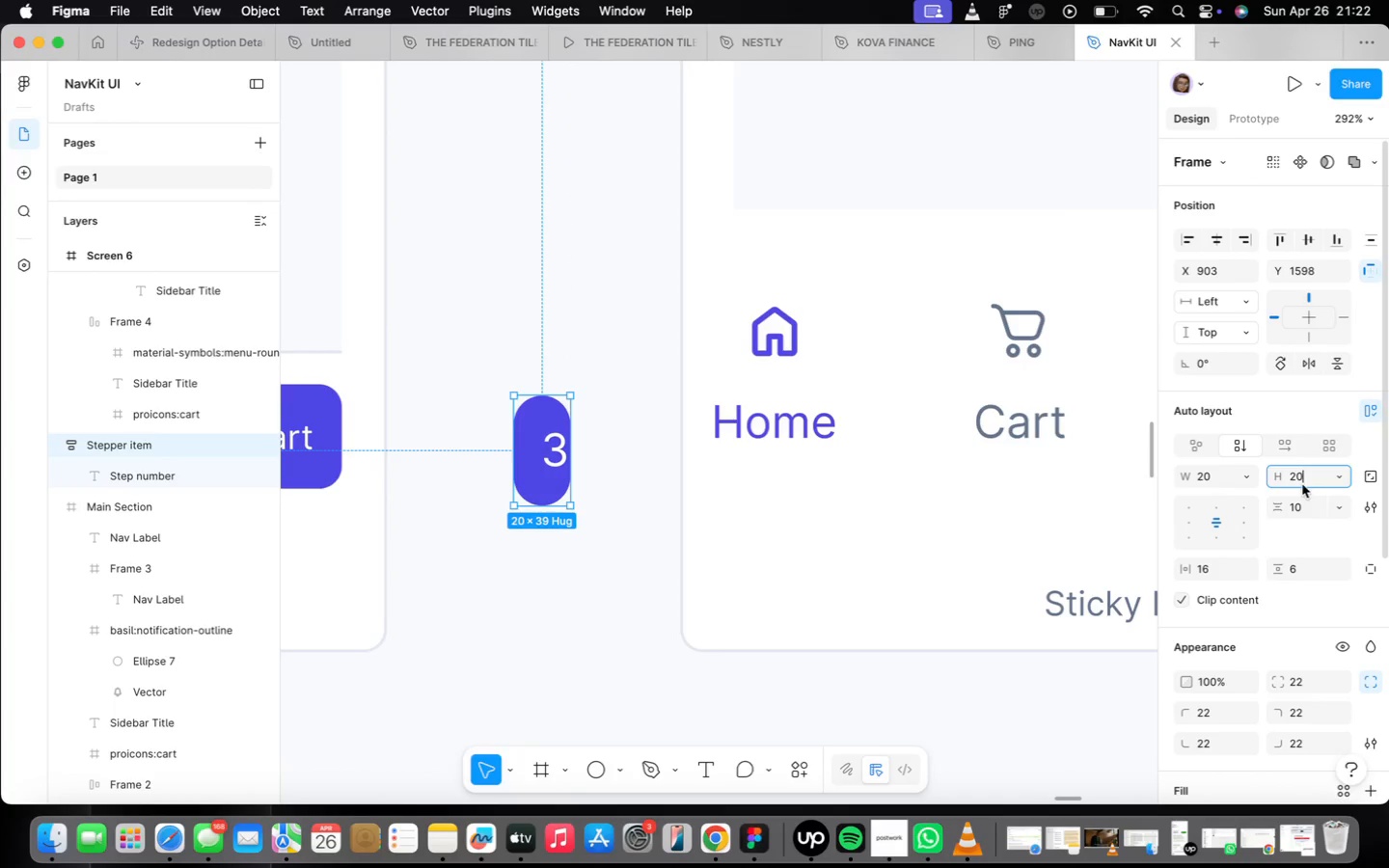 
key(Enter)
 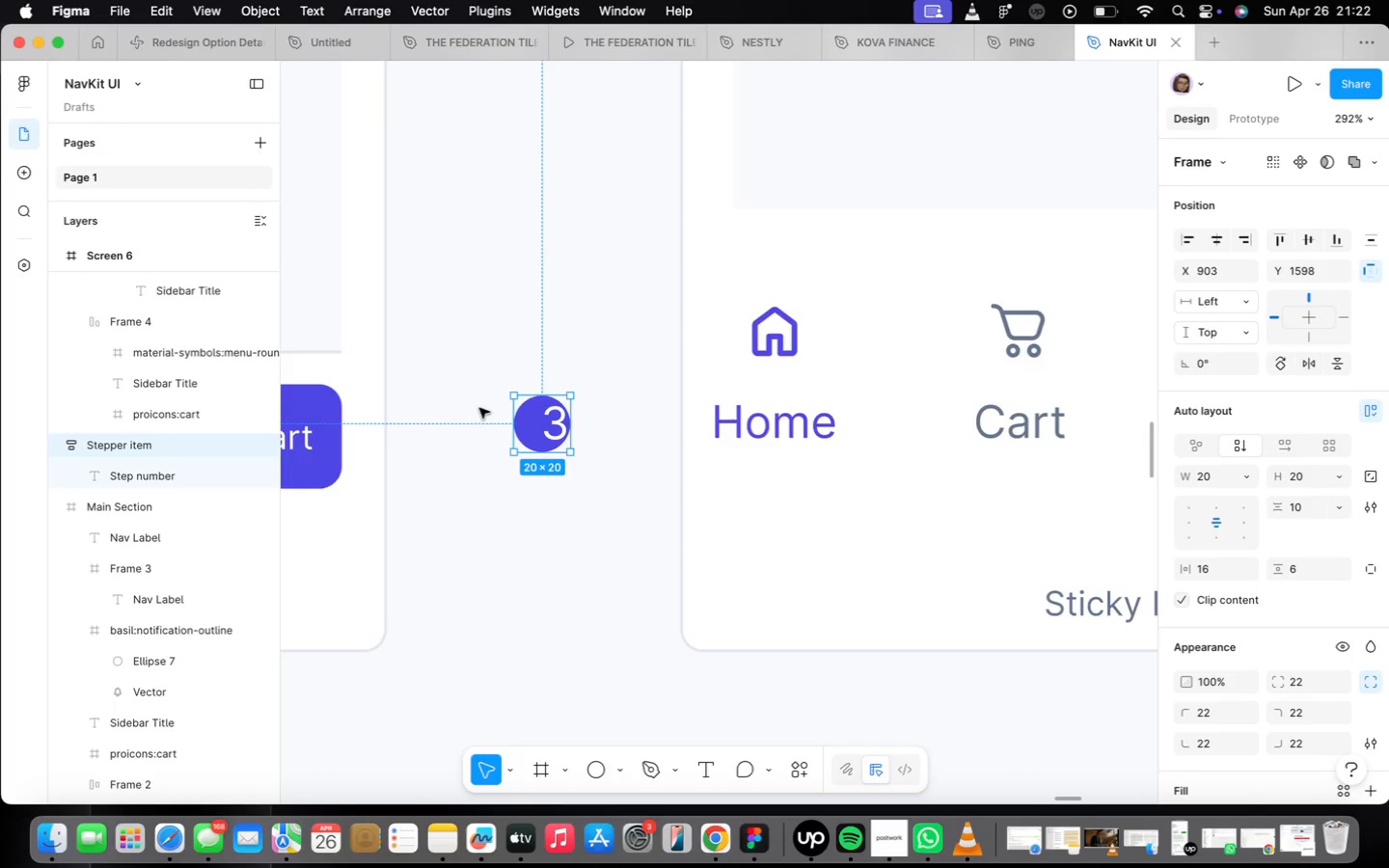 
scroll: coordinate [500, 399], scroll_direction: up, amount: 7.0
 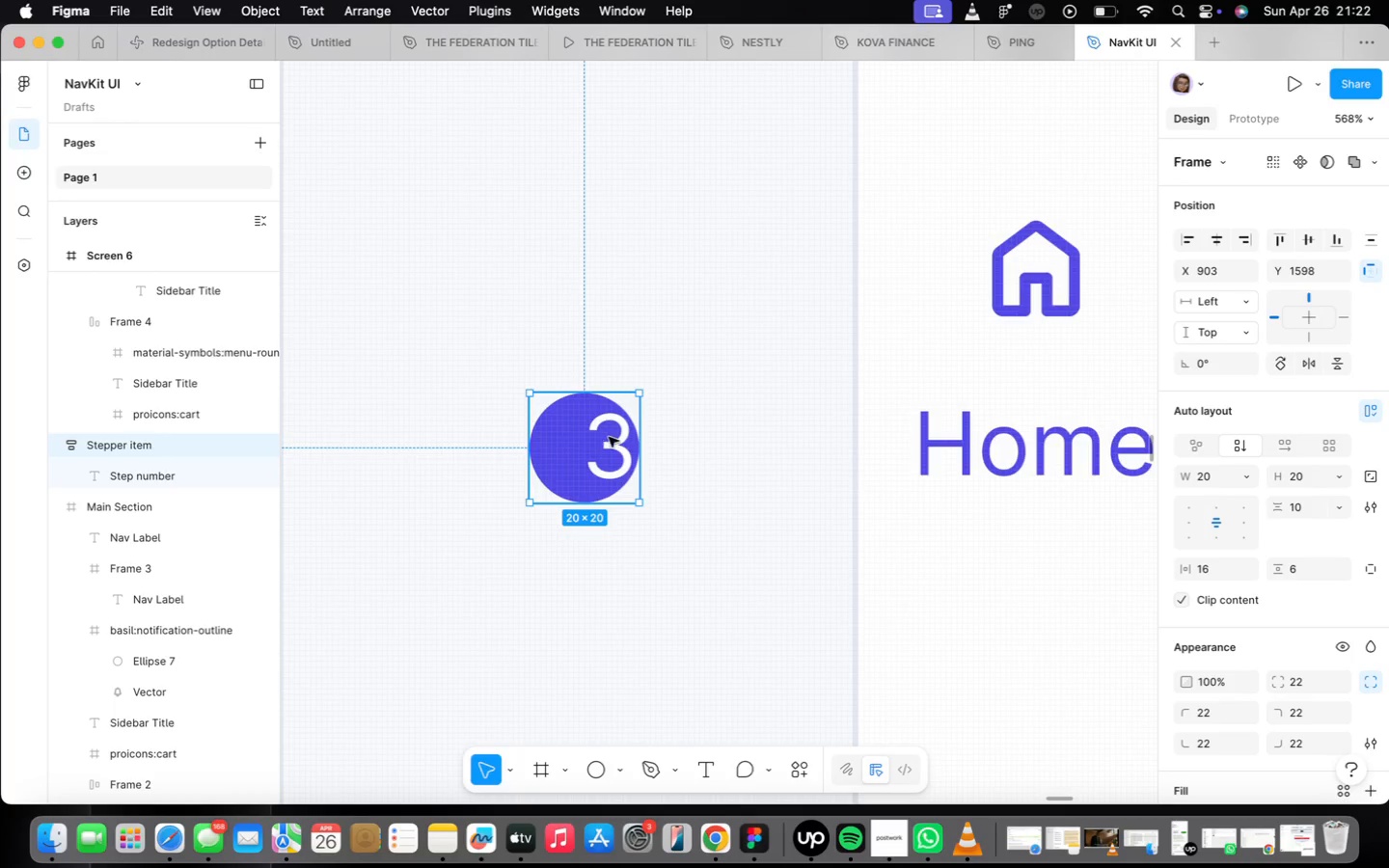 
double_click([609, 437])
 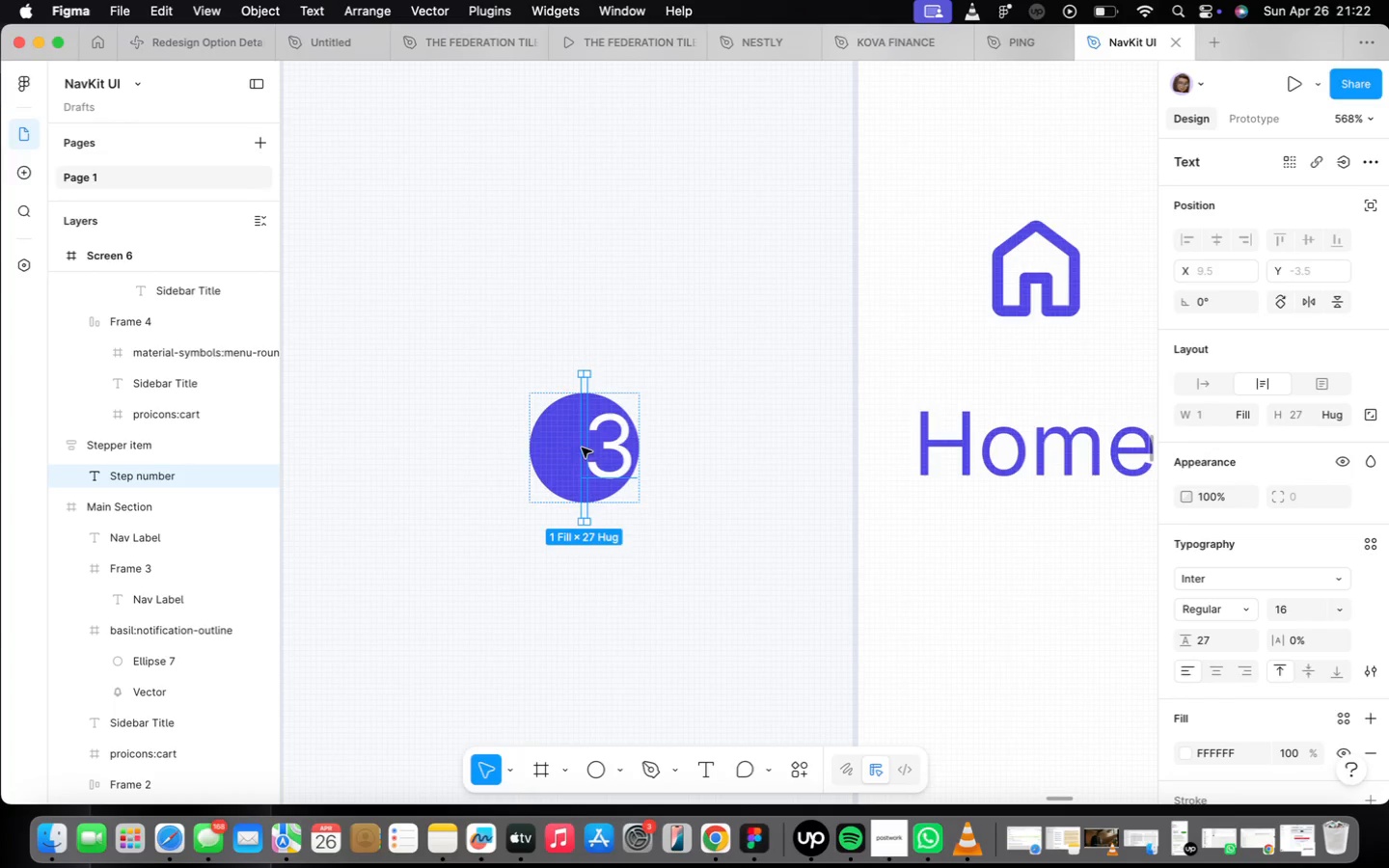 
left_click_drag(start_coordinate=[586, 450], to_coordinate=[595, 457])
 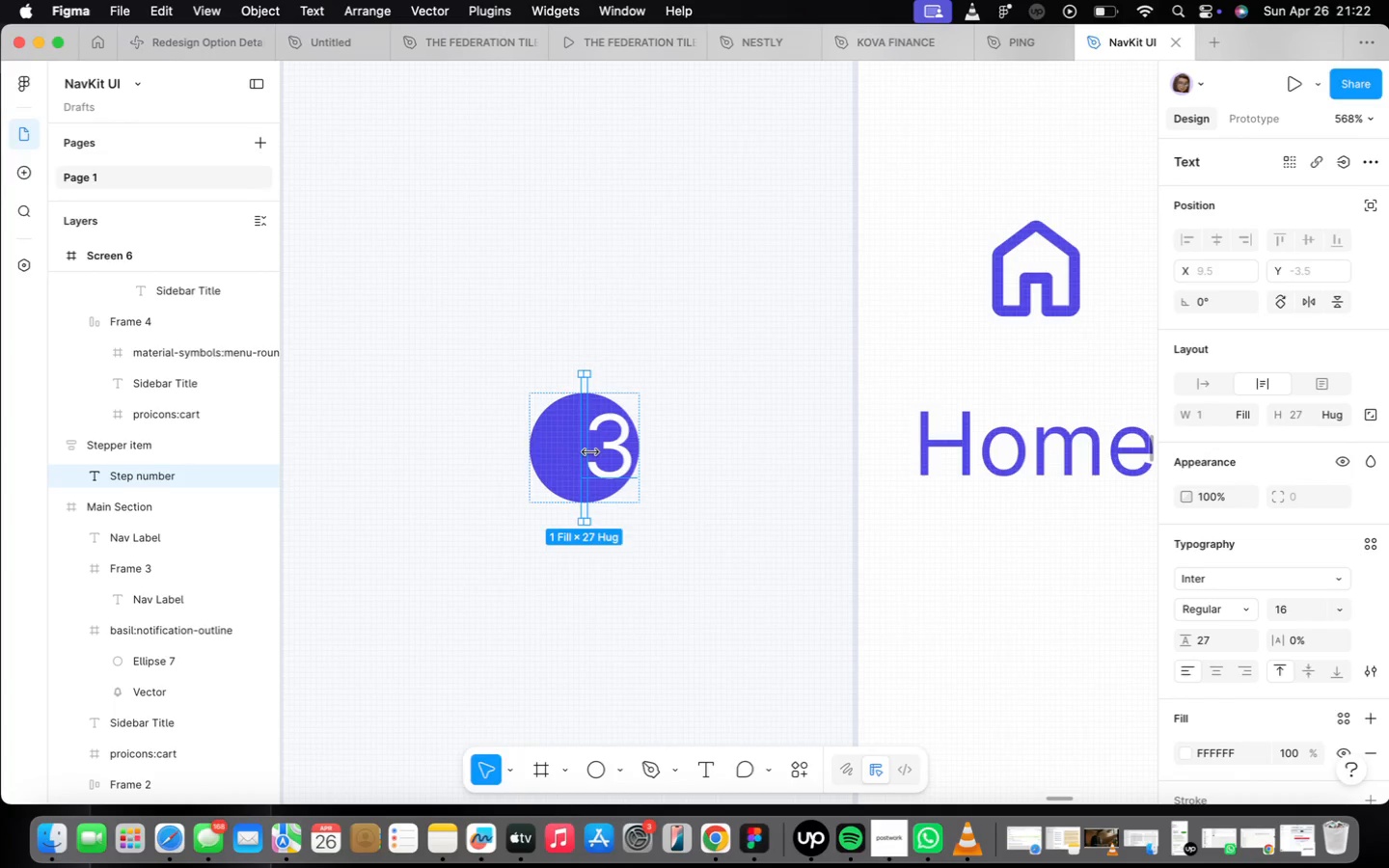 
left_click_drag(start_coordinate=[590, 452], to_coordinate=[613, 453])
 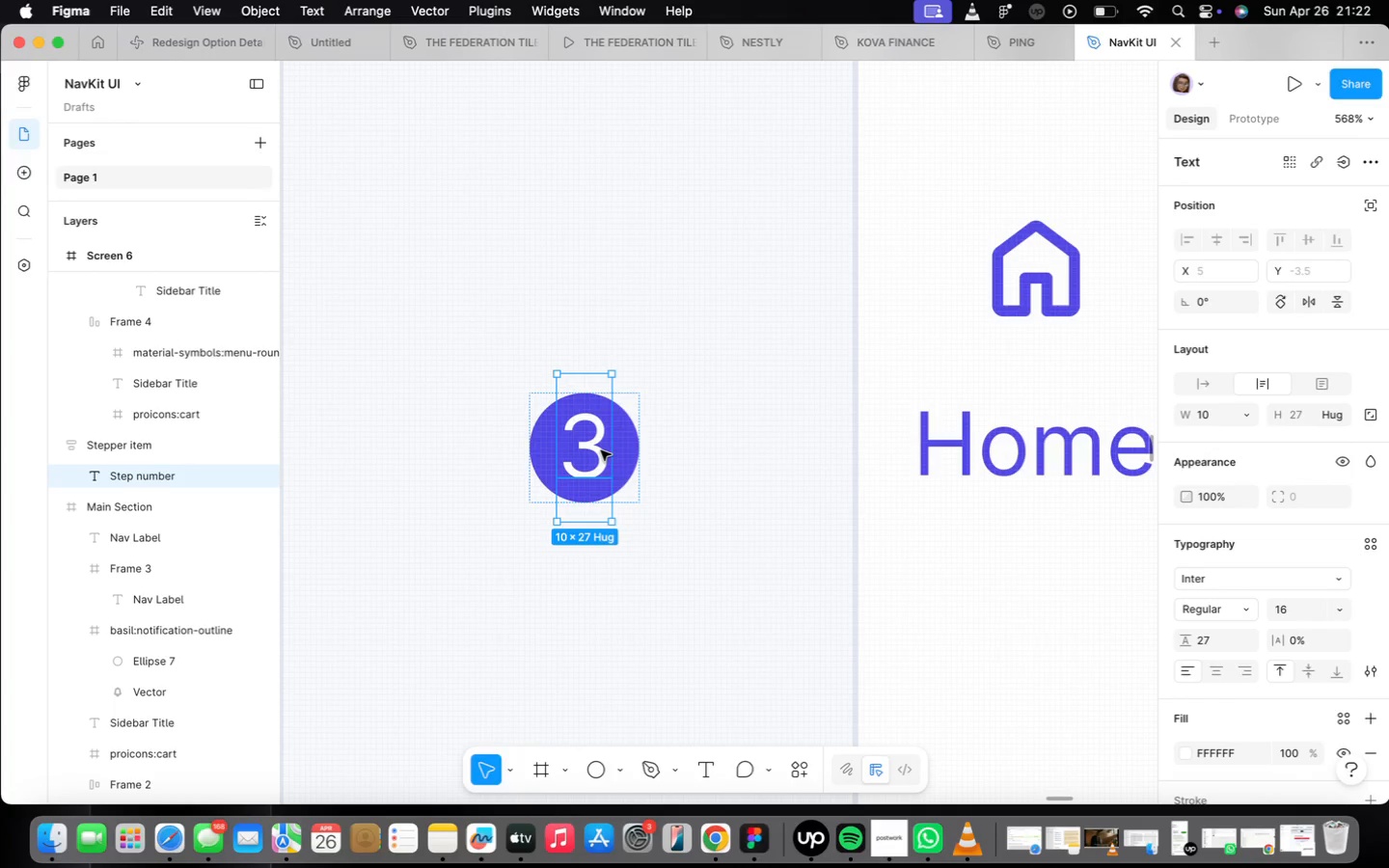 
left_click([601, 450])
 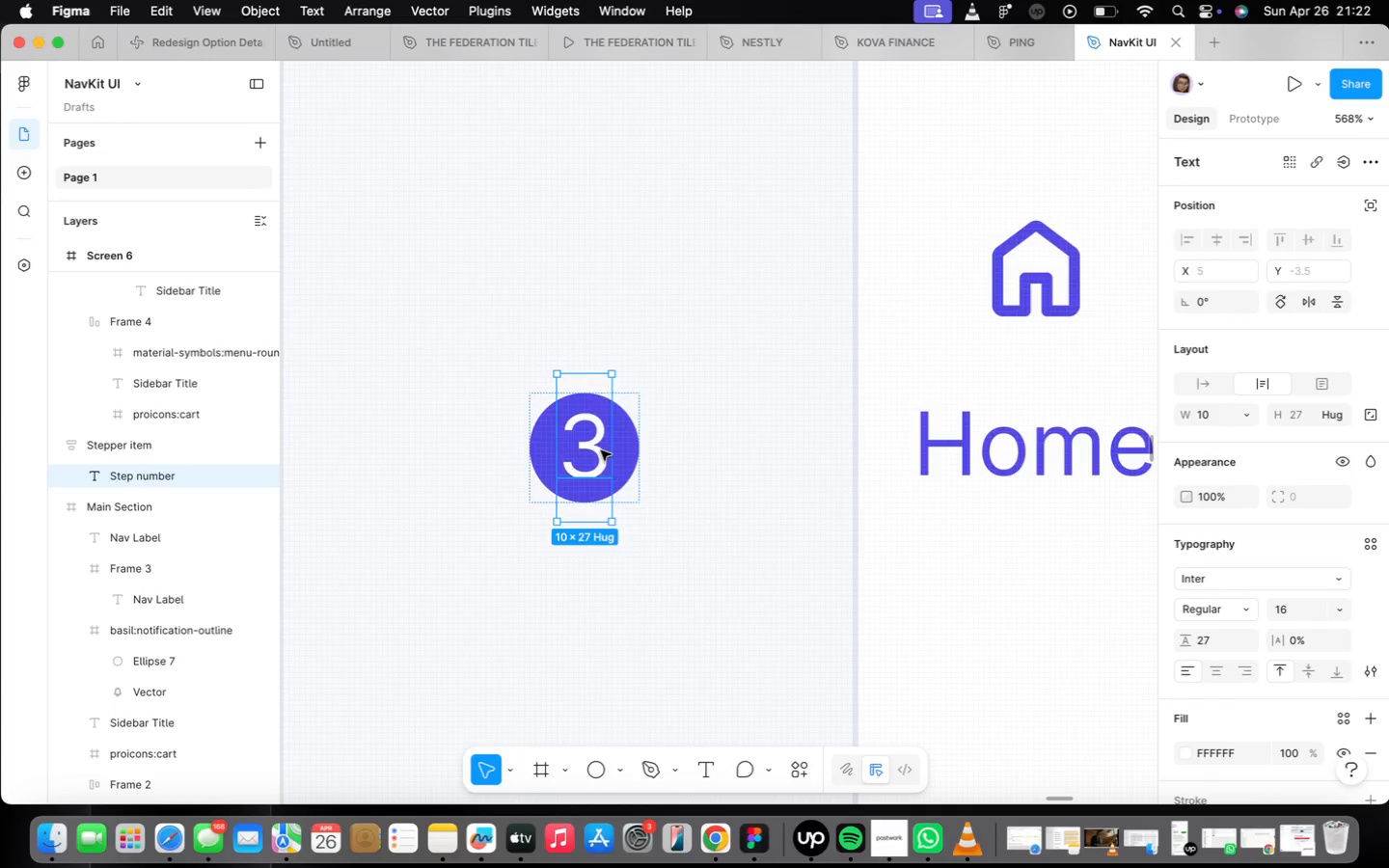 
double_click([601, 450])
 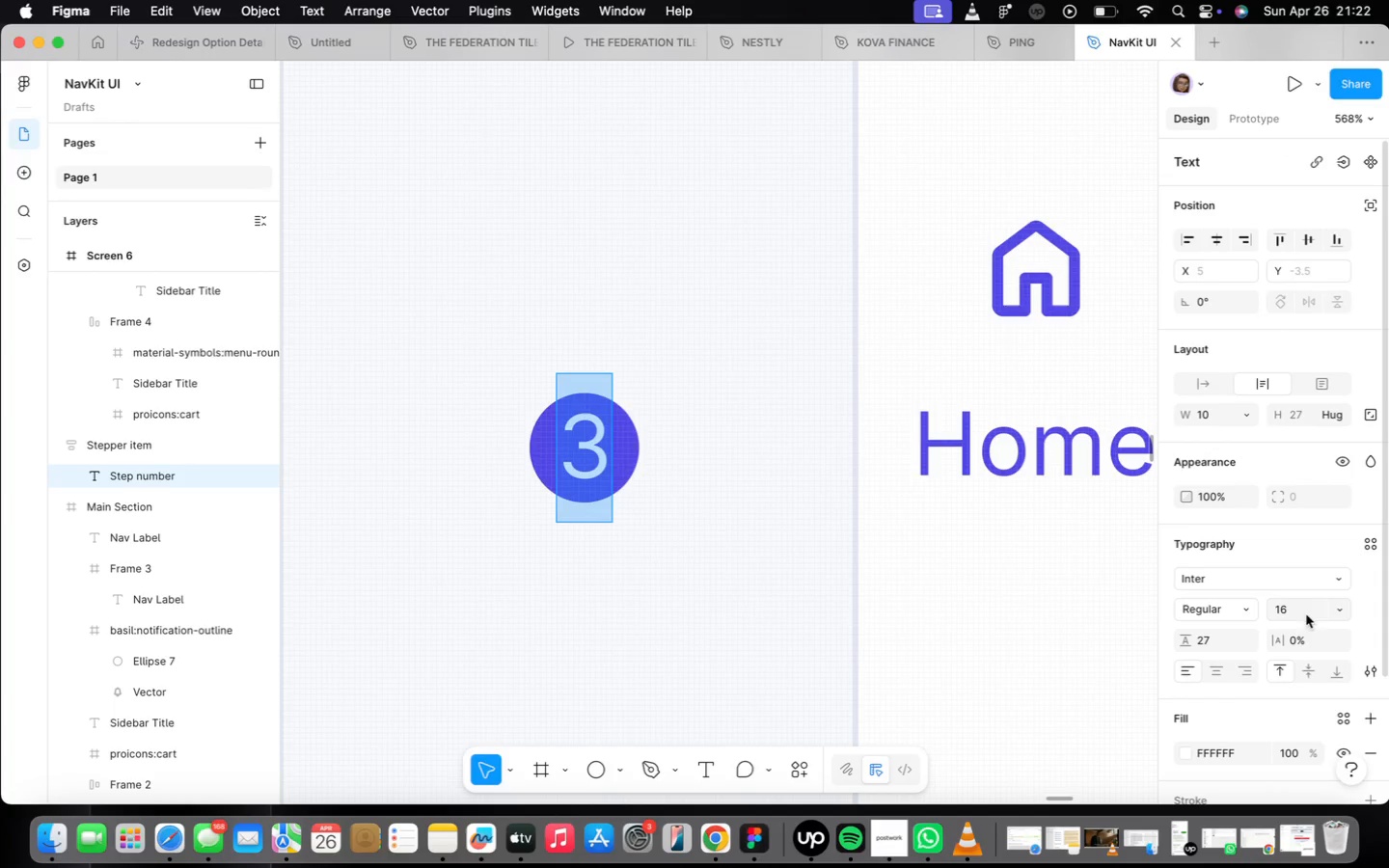 
left_click([1338, 614])
 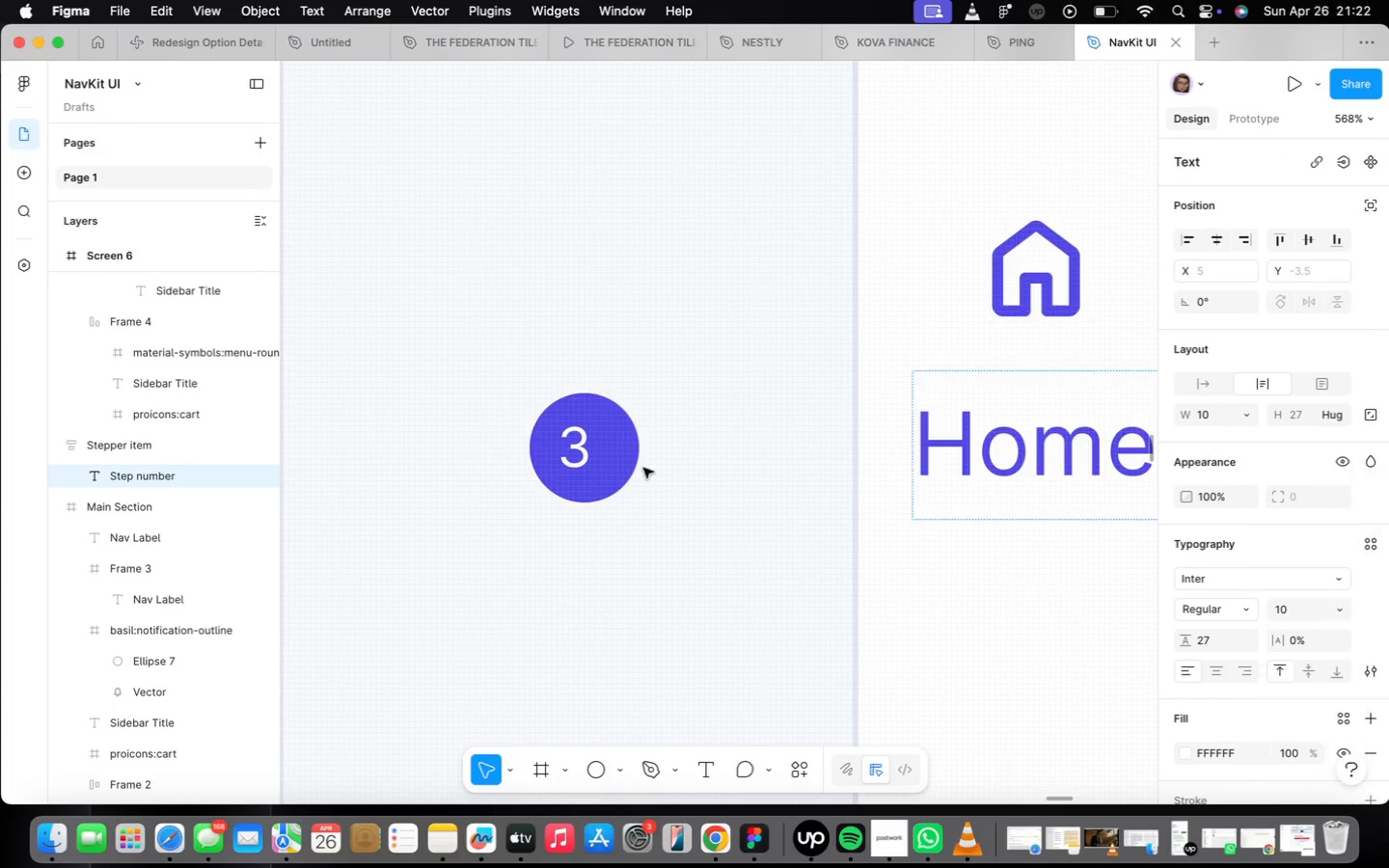 
left_click([566, 498])
 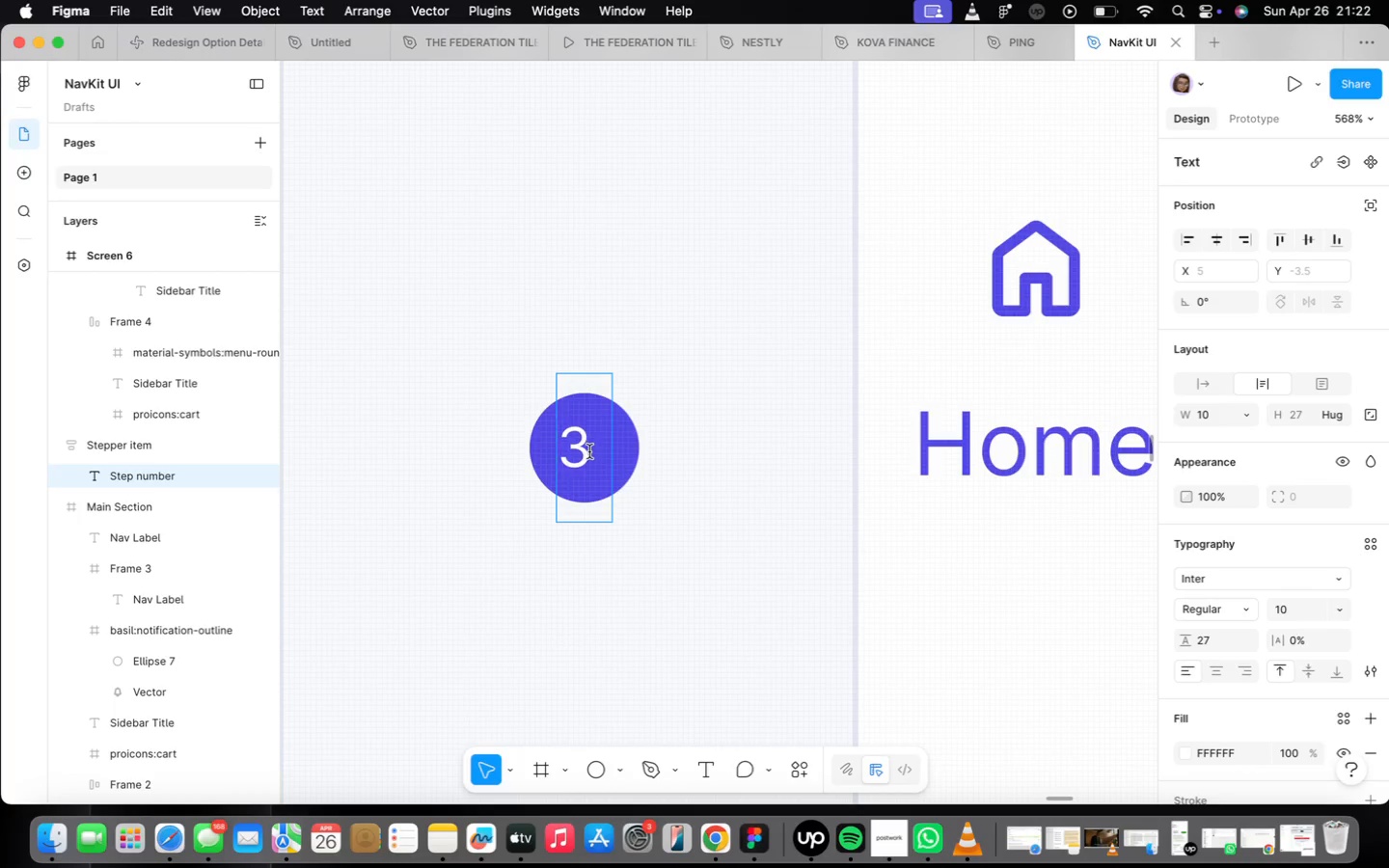 
left_click([640, 489])
 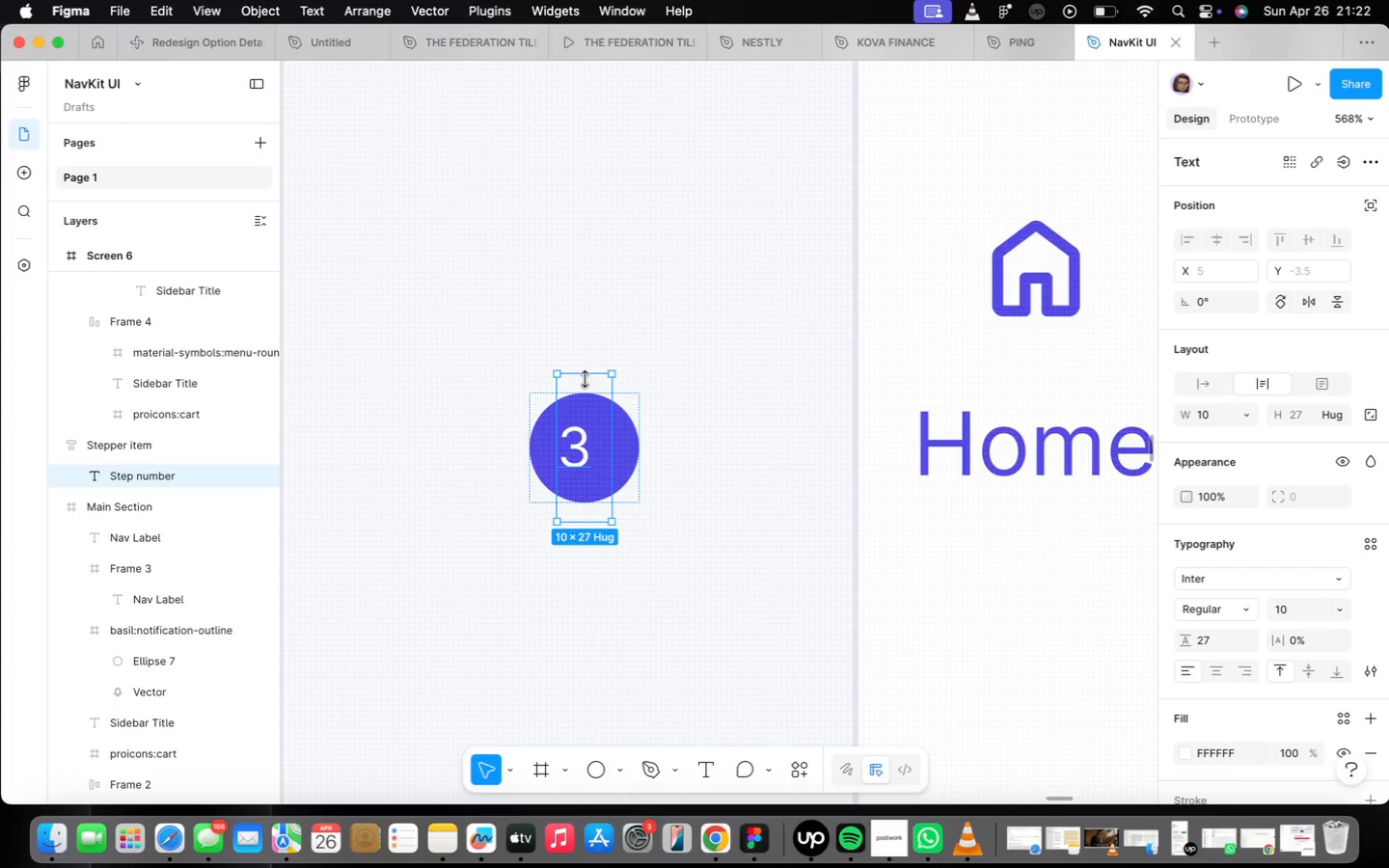 
left_click_drag(start_coordinate=[586, 371], to_coordinate=[581, 420])
 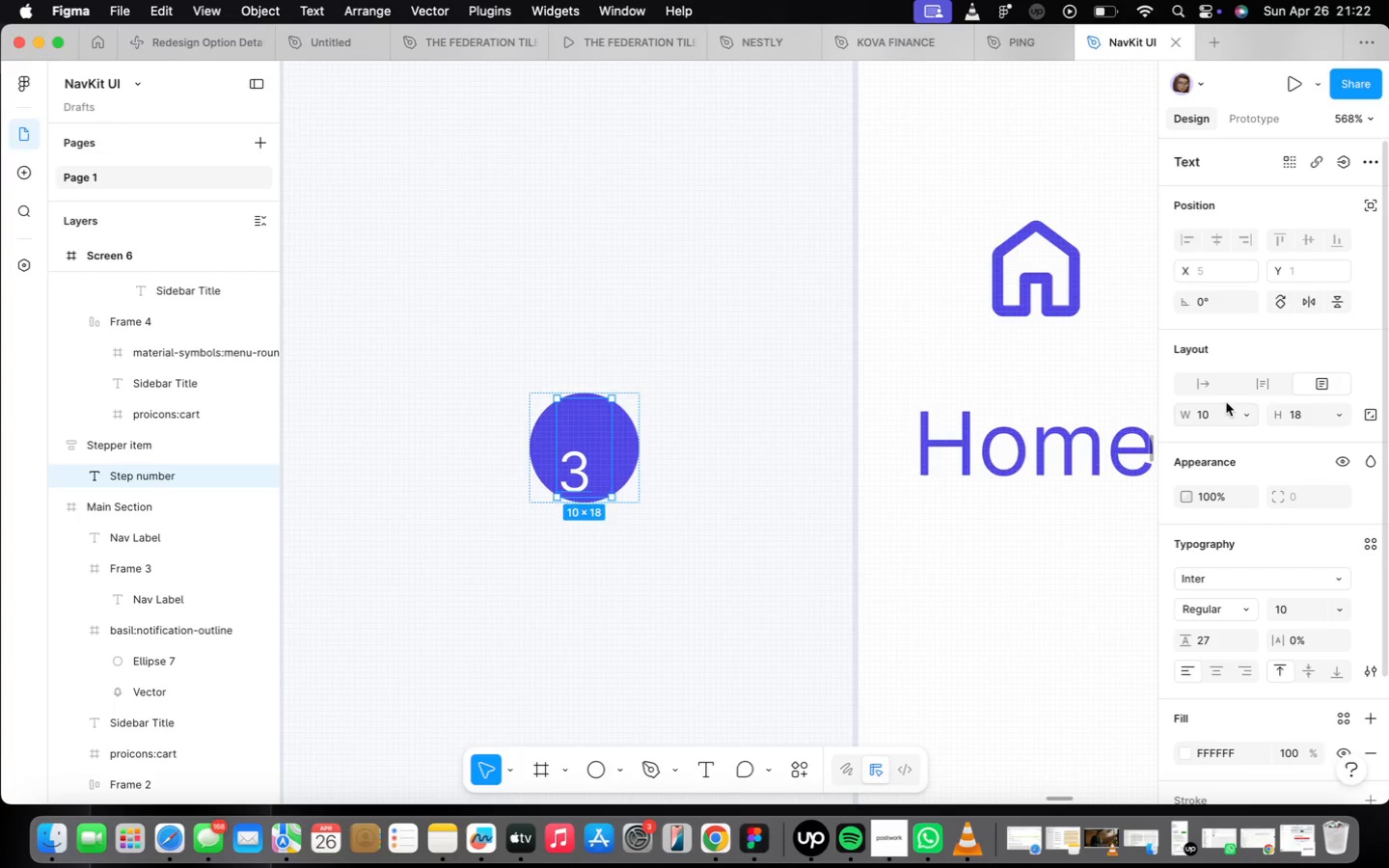 
left_click([1213, 384])
 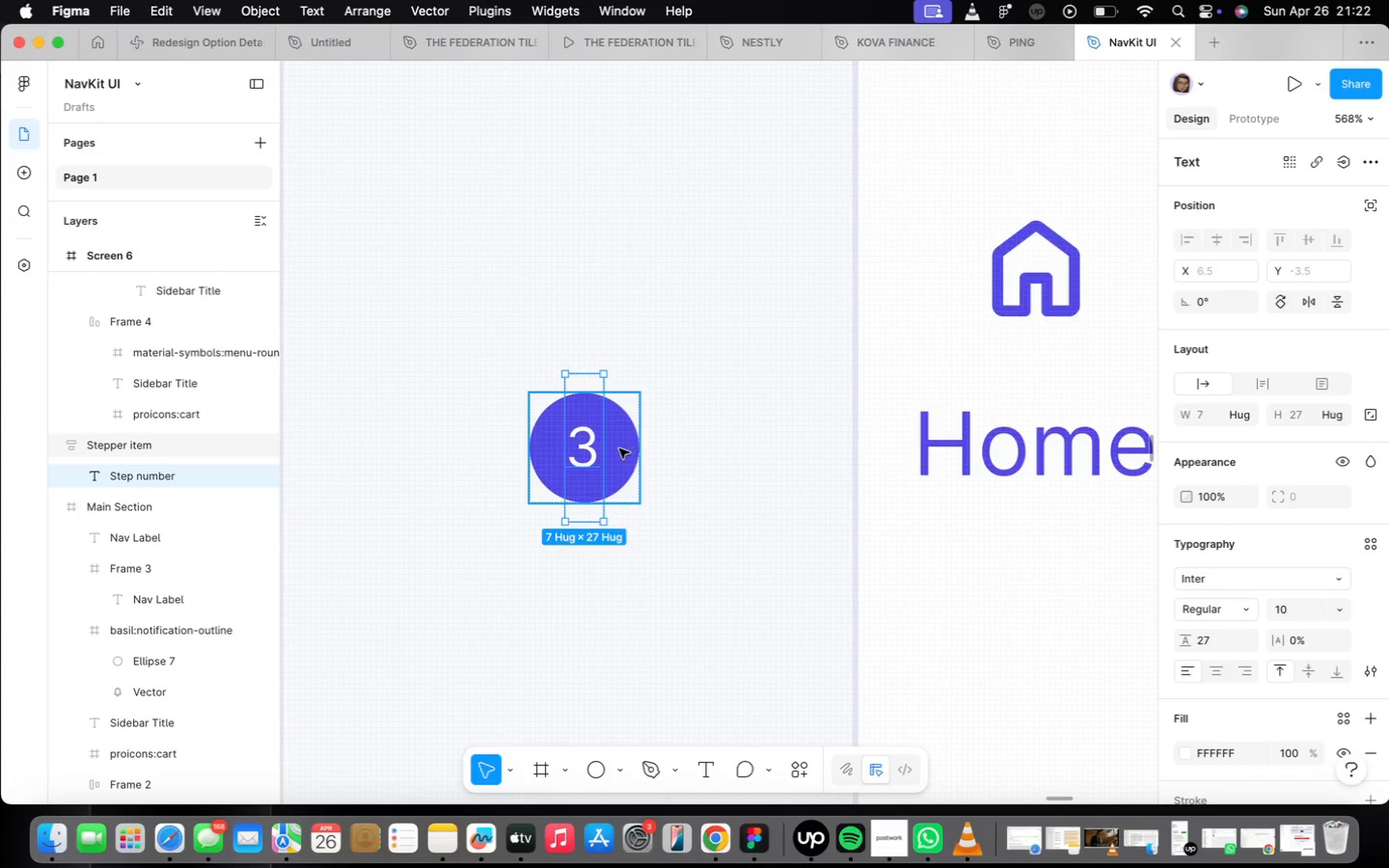 
left_click([626, 448])
 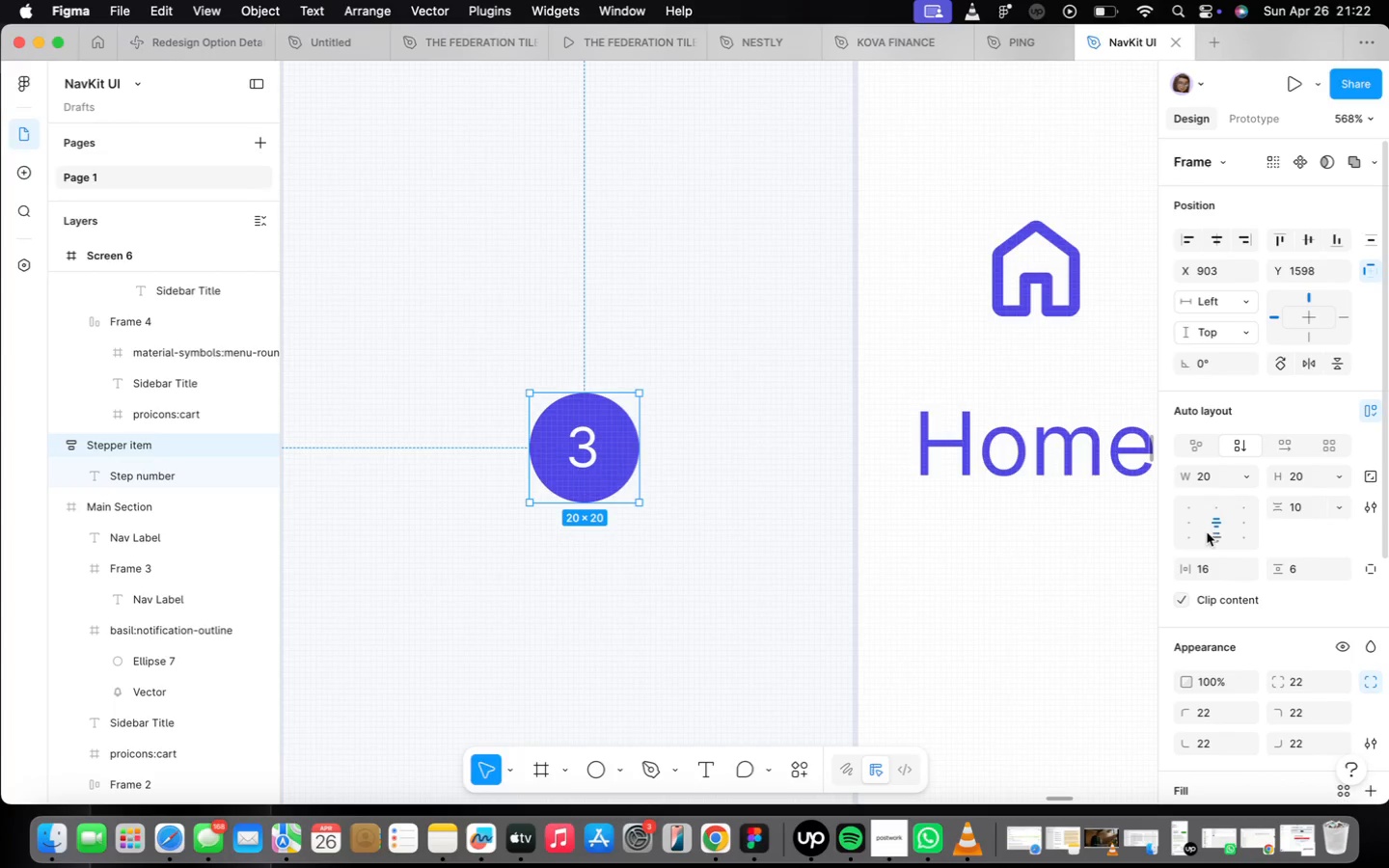 
left_click([1192, 520])
 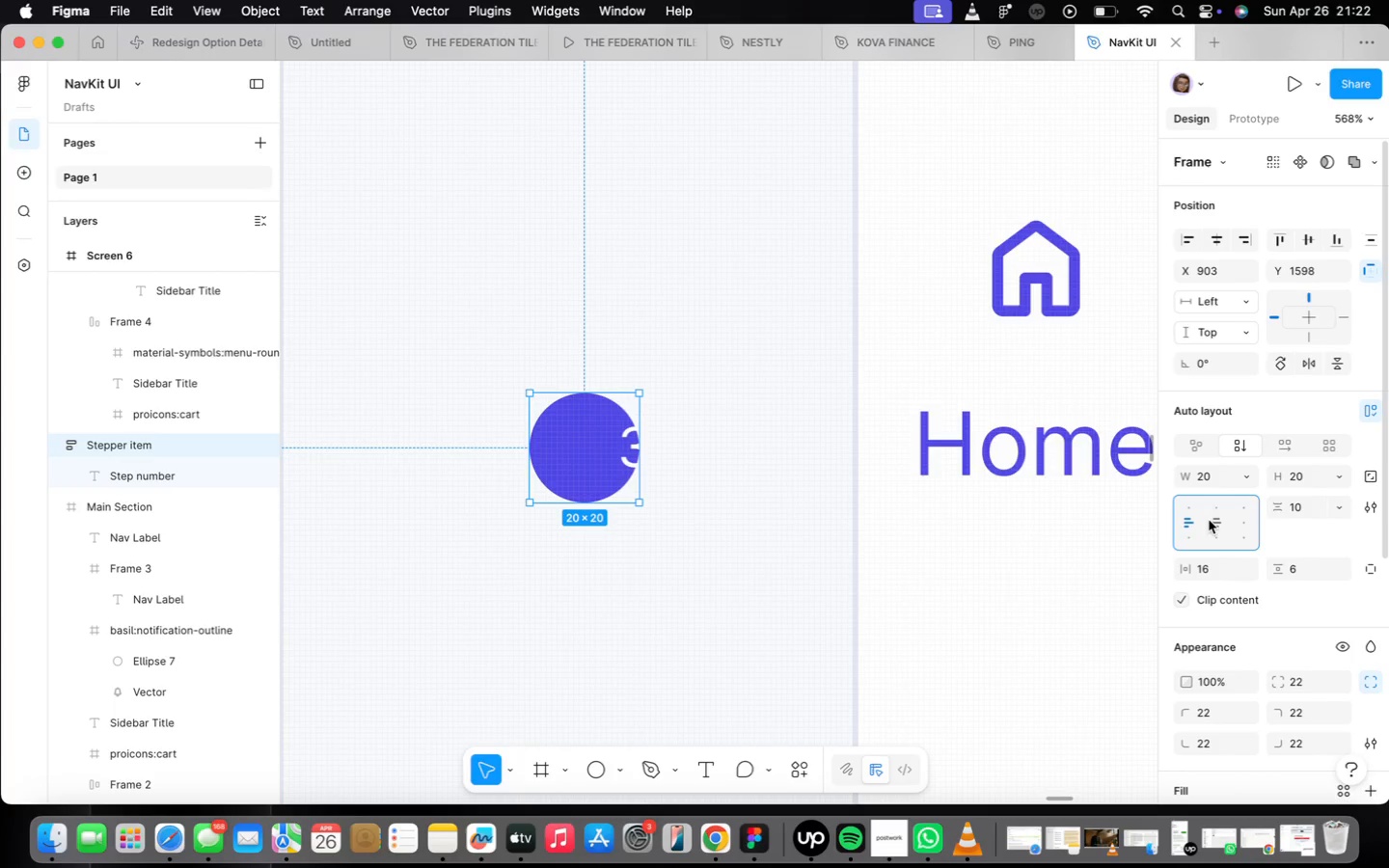 
left_click([1211, 520])
 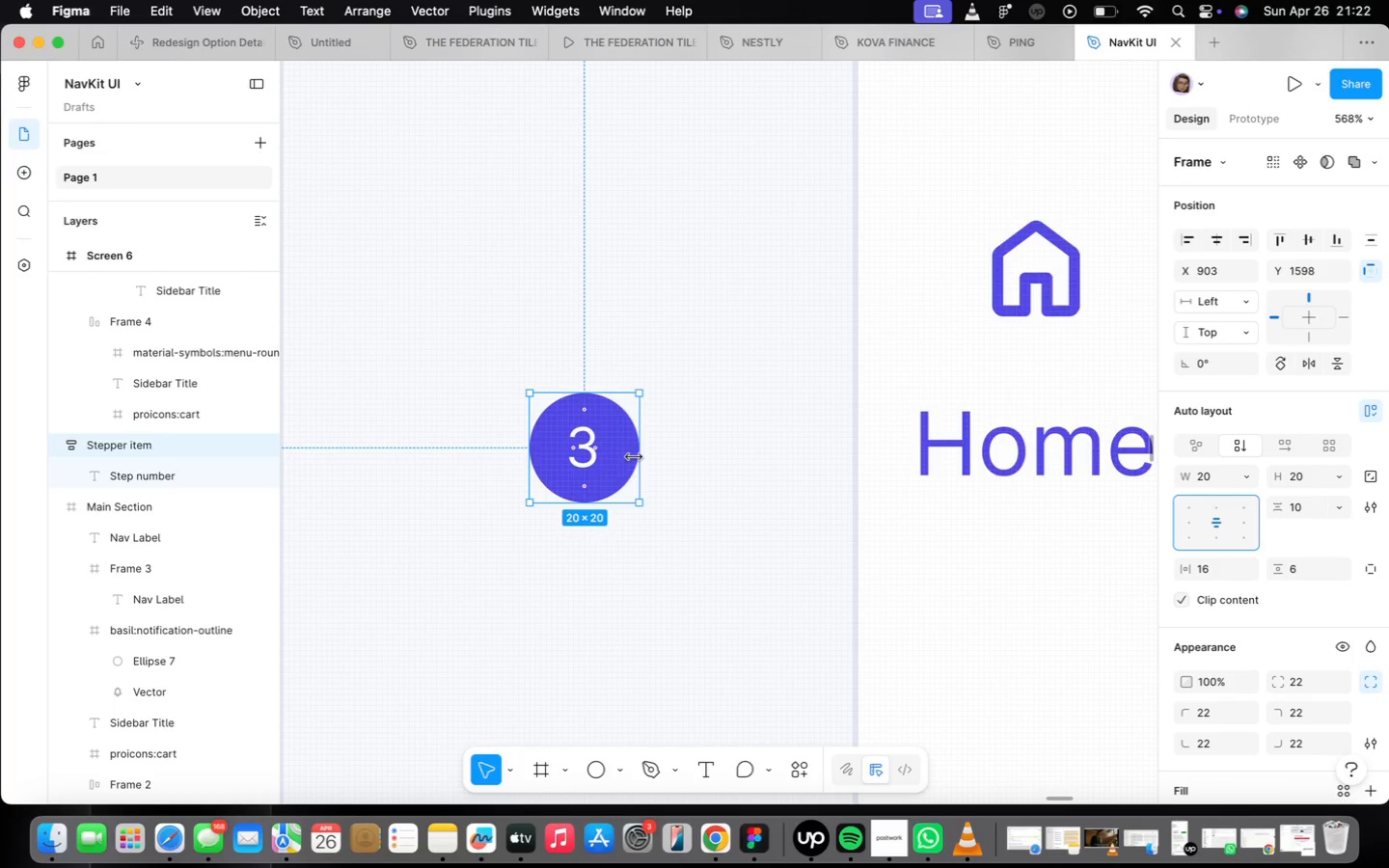 
scroll: coordinate [618, 449], scroll_direction: down, amount: 19.0
 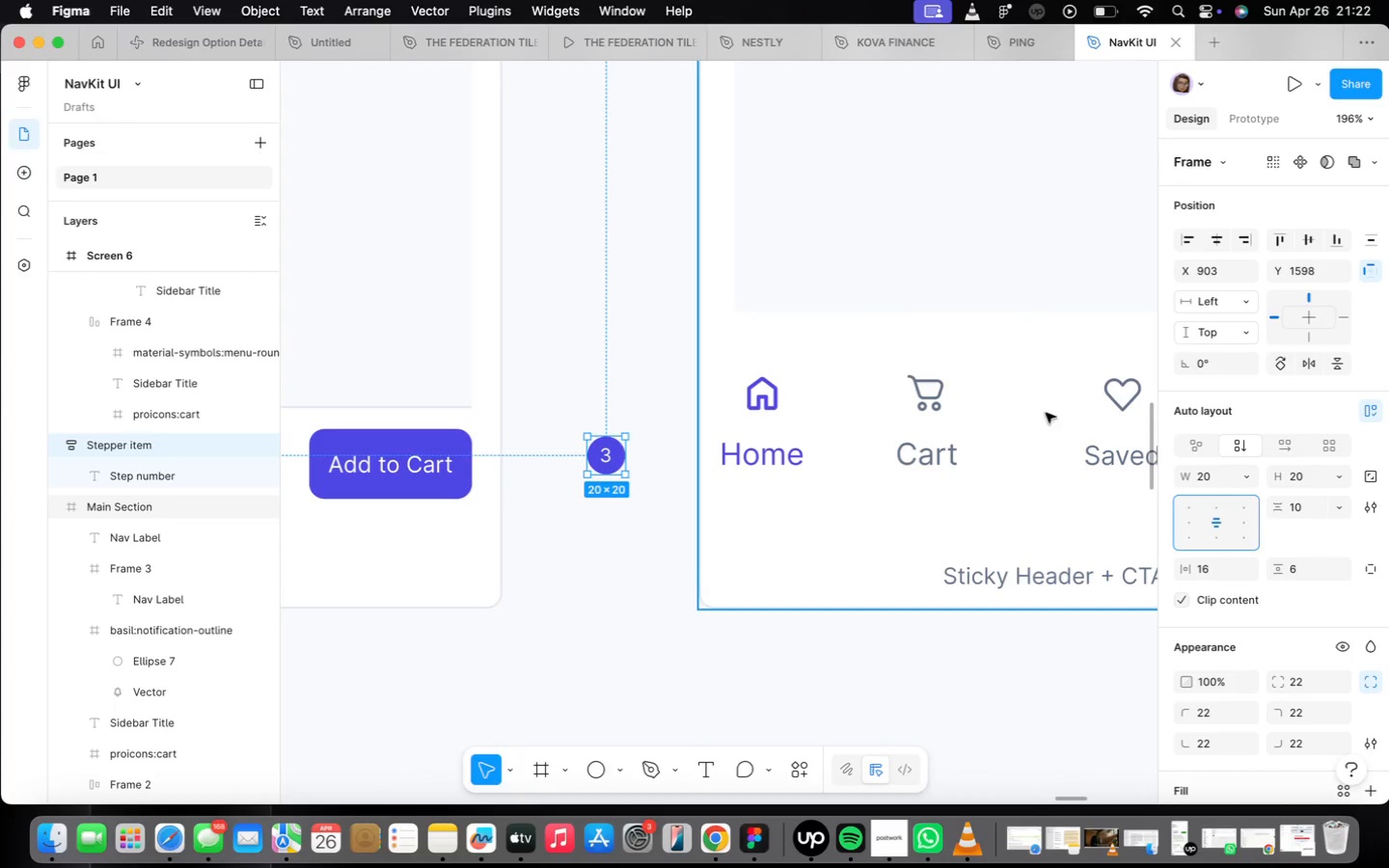 
left_click([919, 393])
 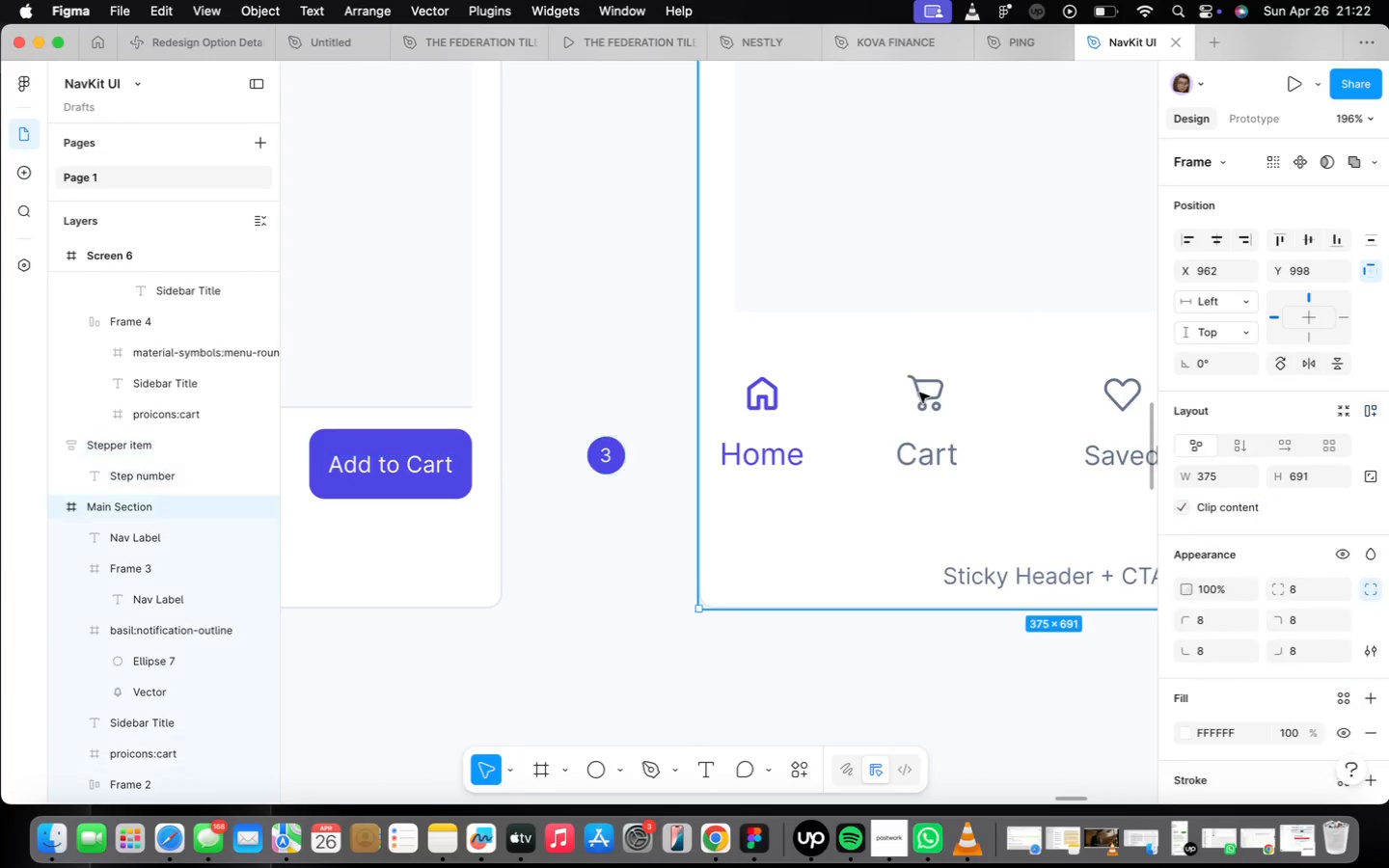 
left_click_drag(start_coordinate=[919, 393], to_coordinate=[921, 401])
 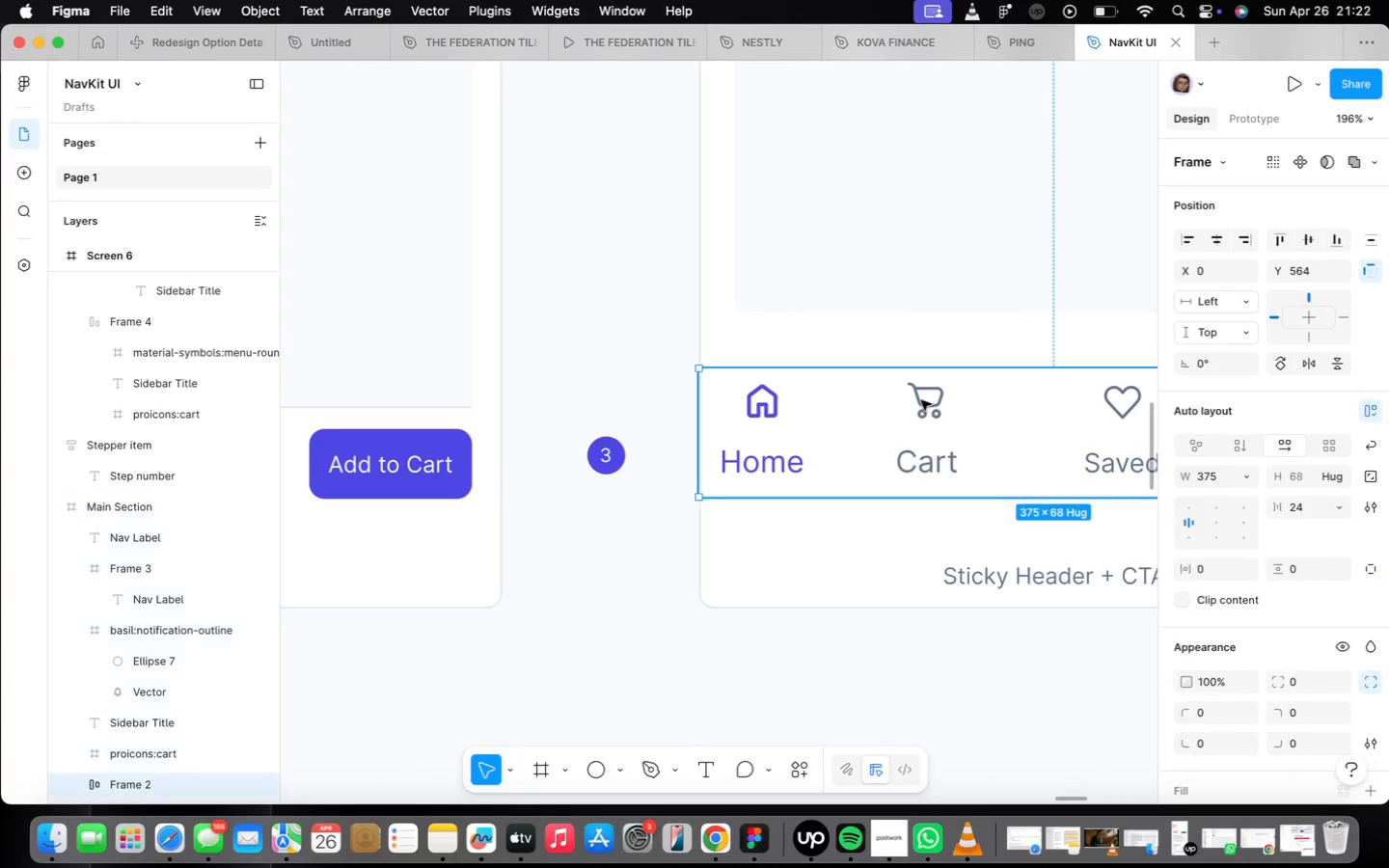 
triple_click([921, 400])
 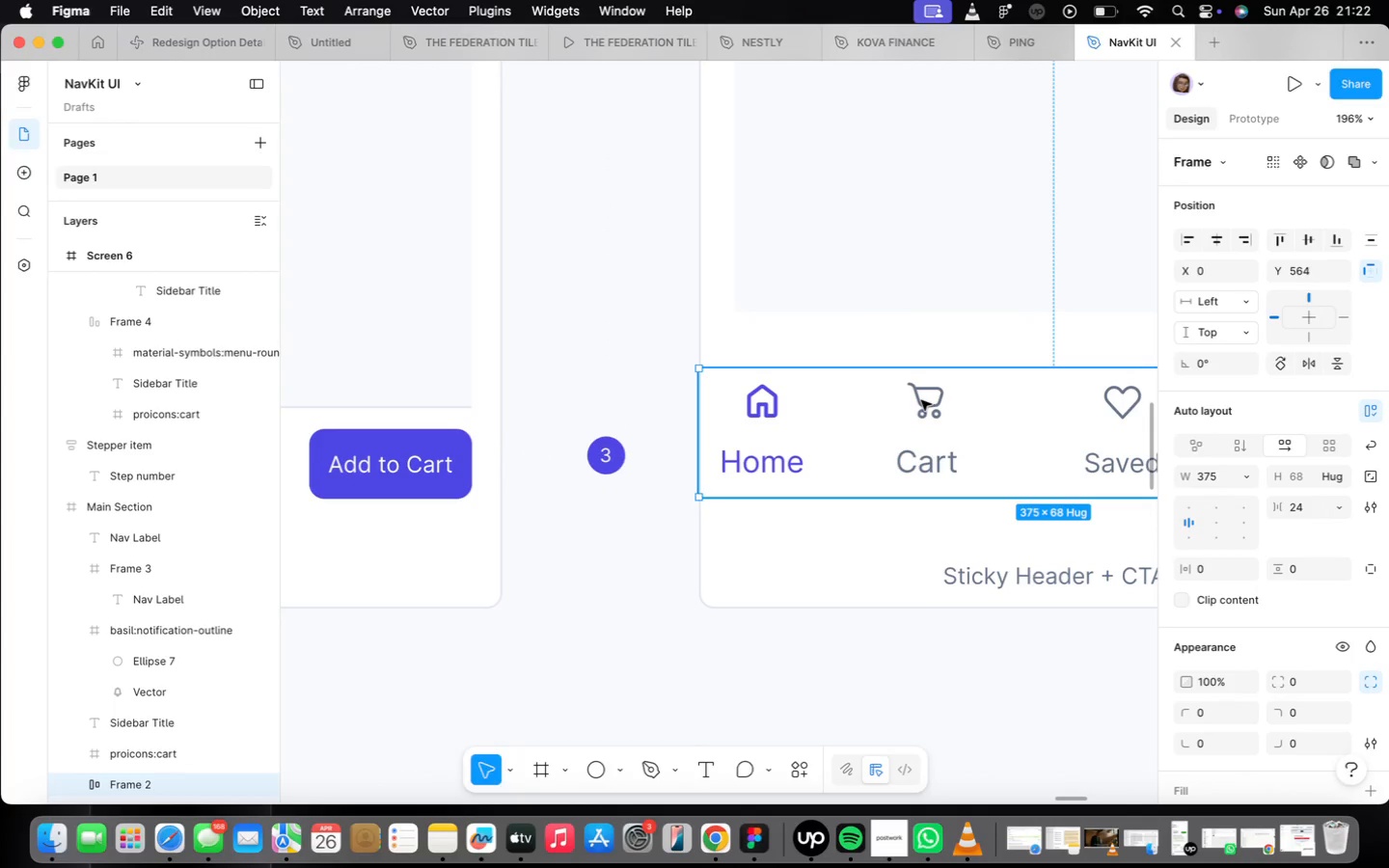 
triple_click([921, 400])
 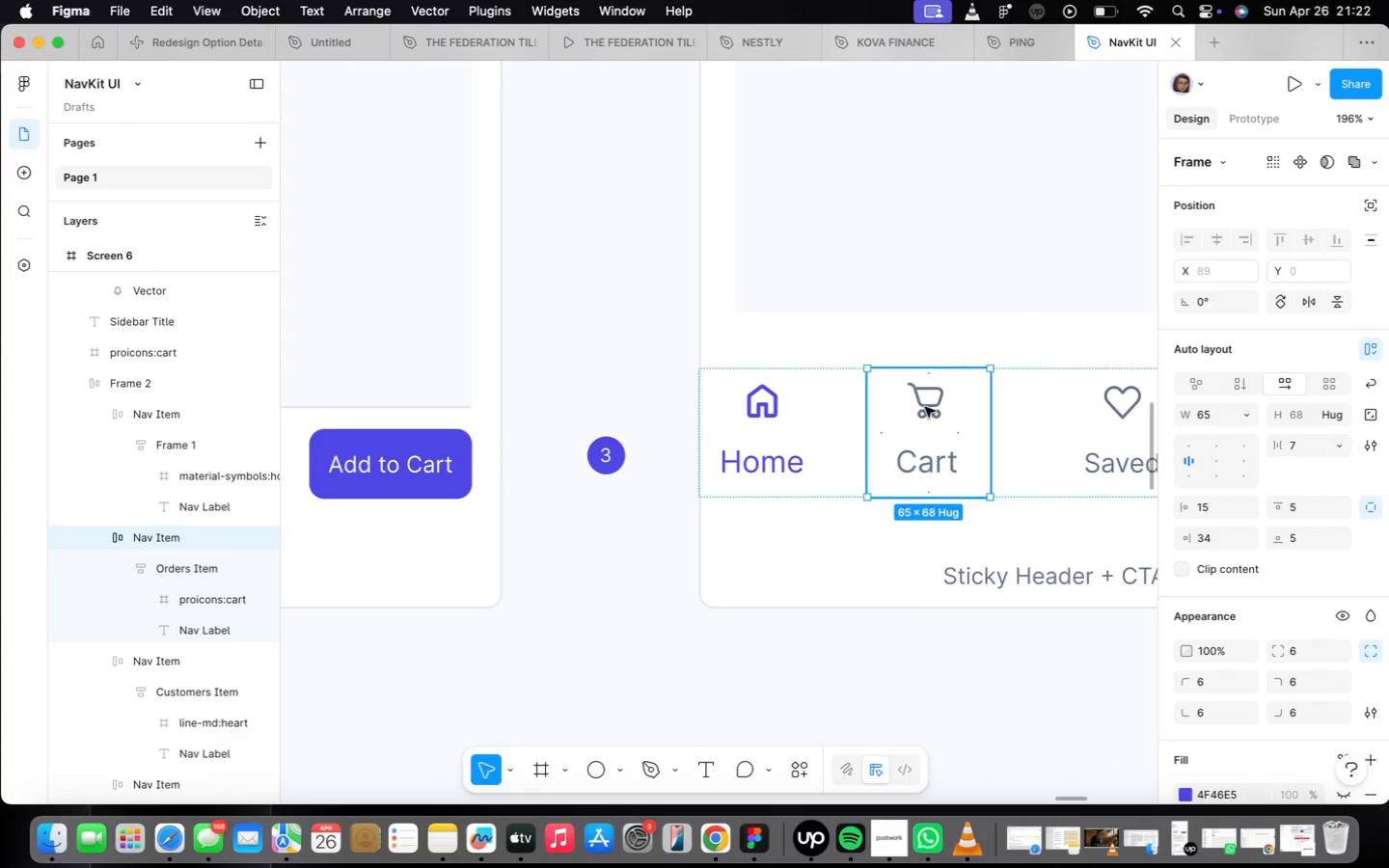 
double_click([923, 405])
 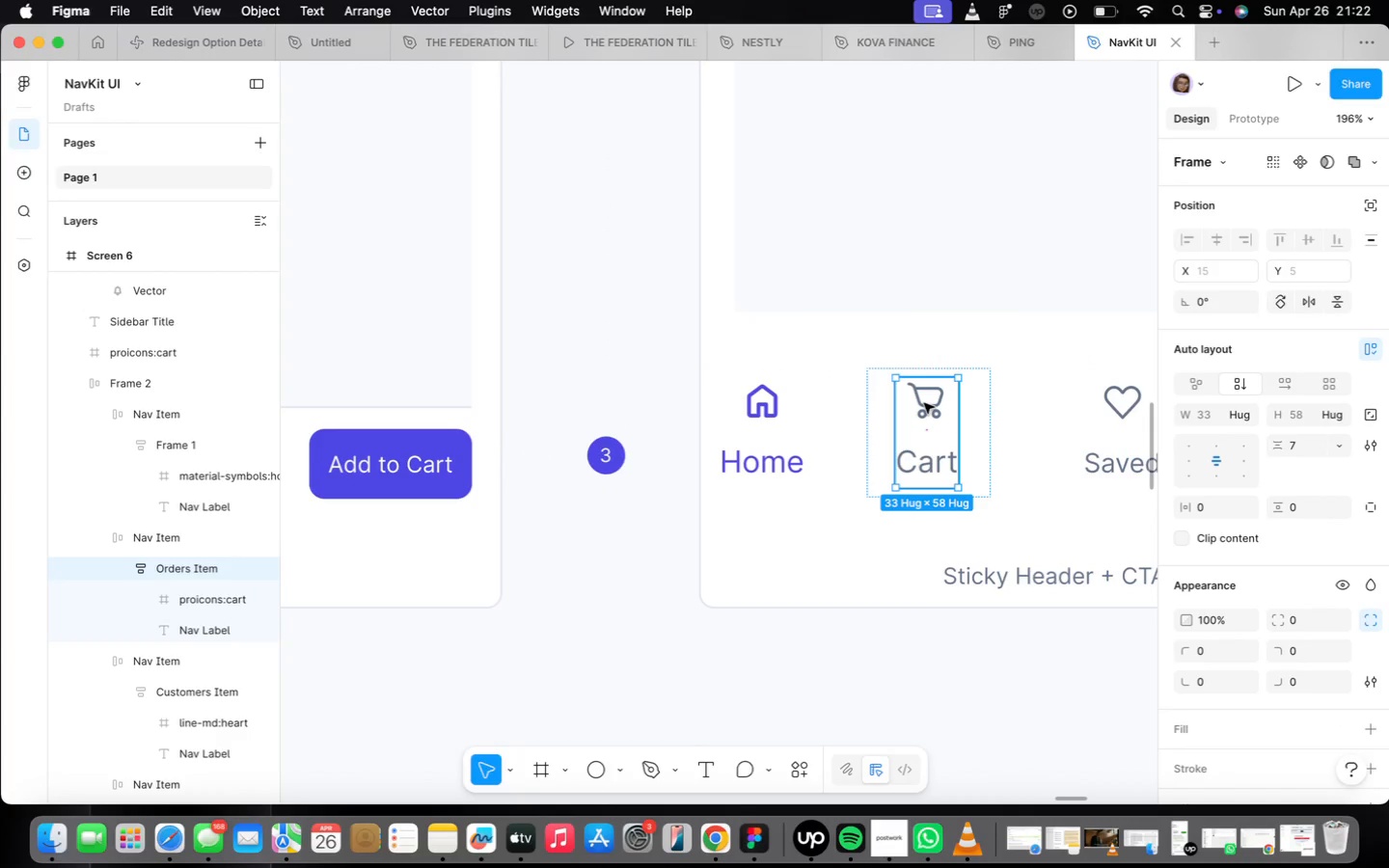 
double_click([924, 403])
 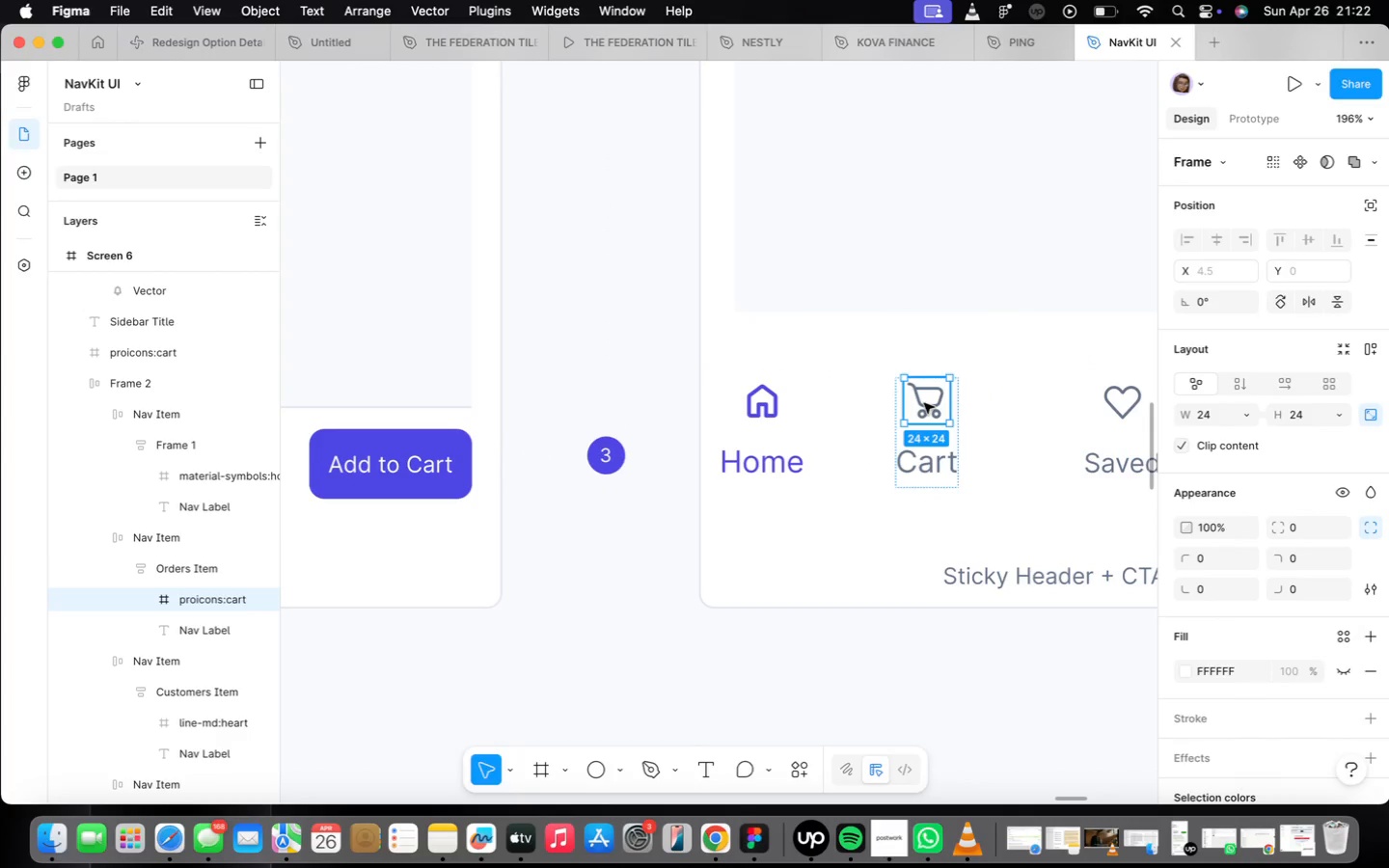 
hold_key(key=OptionLeft, duration=1.36)
left_click_drag(start_coordinate=[924, 403], to_coordinate=[603, 535])
 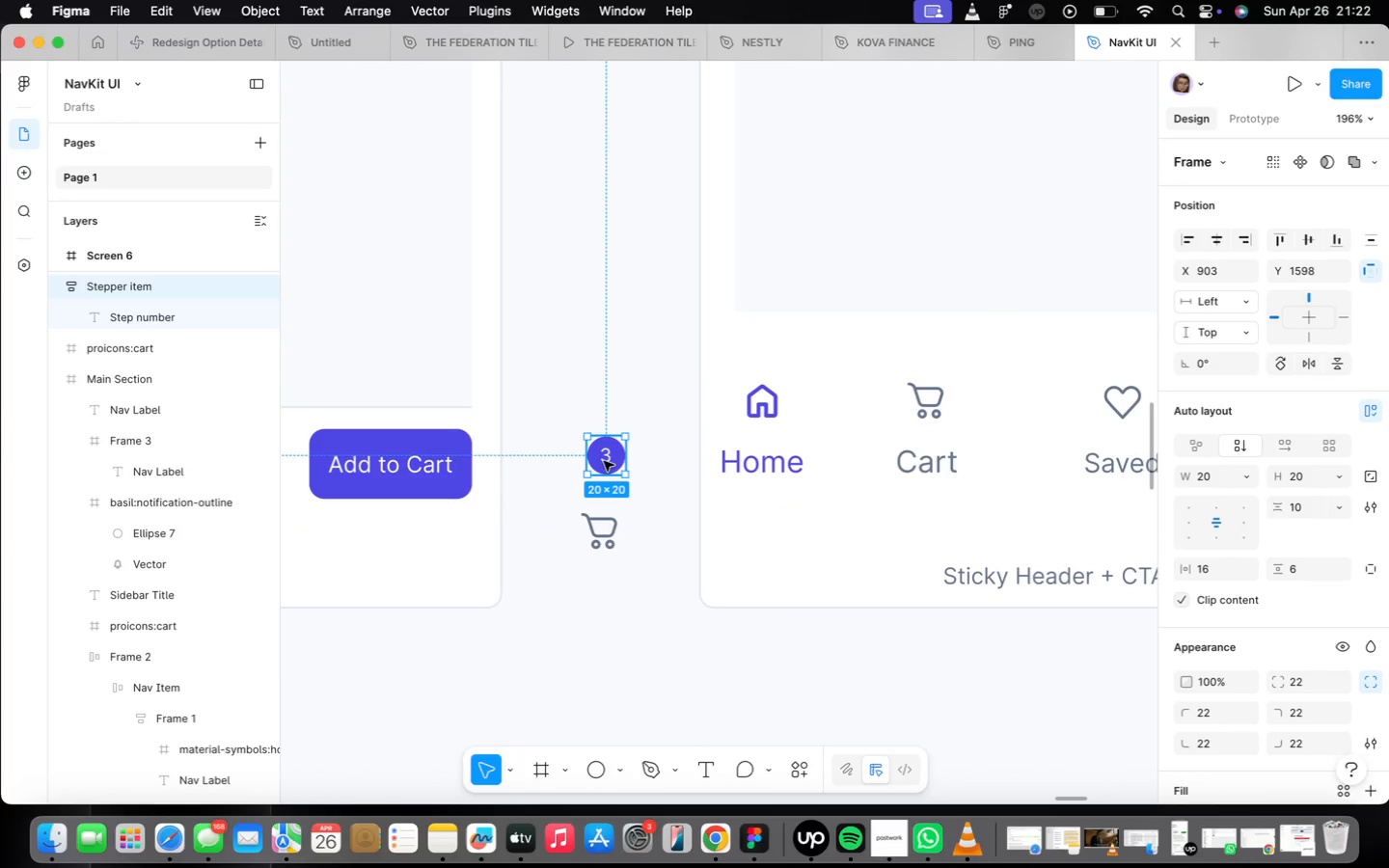 
left_click_drag(start_coordinate=[611, 463], to_coordinate=[581, 534])
 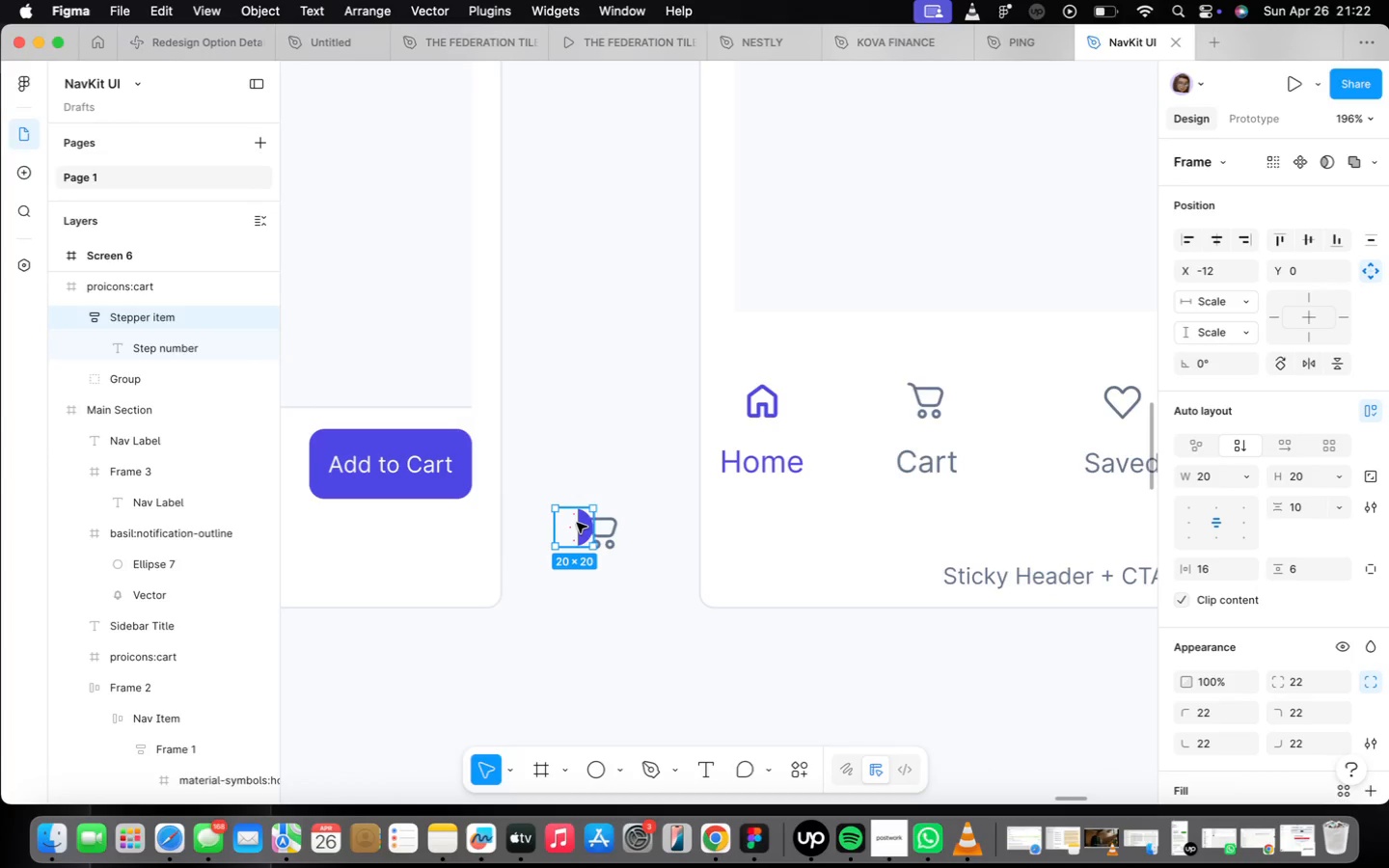 
scroll: coordinate [578, 525], scroll_direction: up, amount: 12.0
 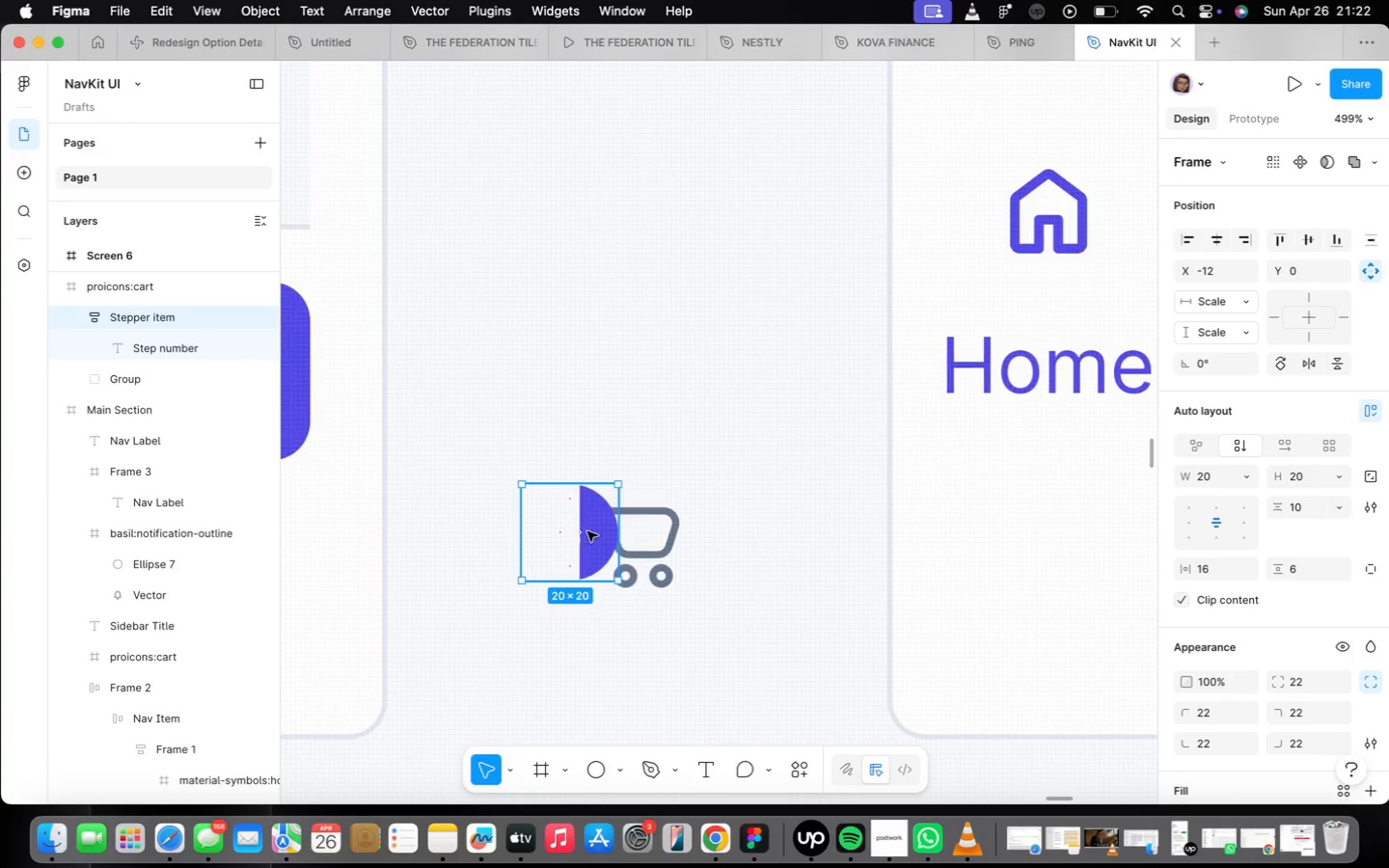 
left_click_drag(start_coordinate=[587, 533], to_coordinate=[627, 388])
 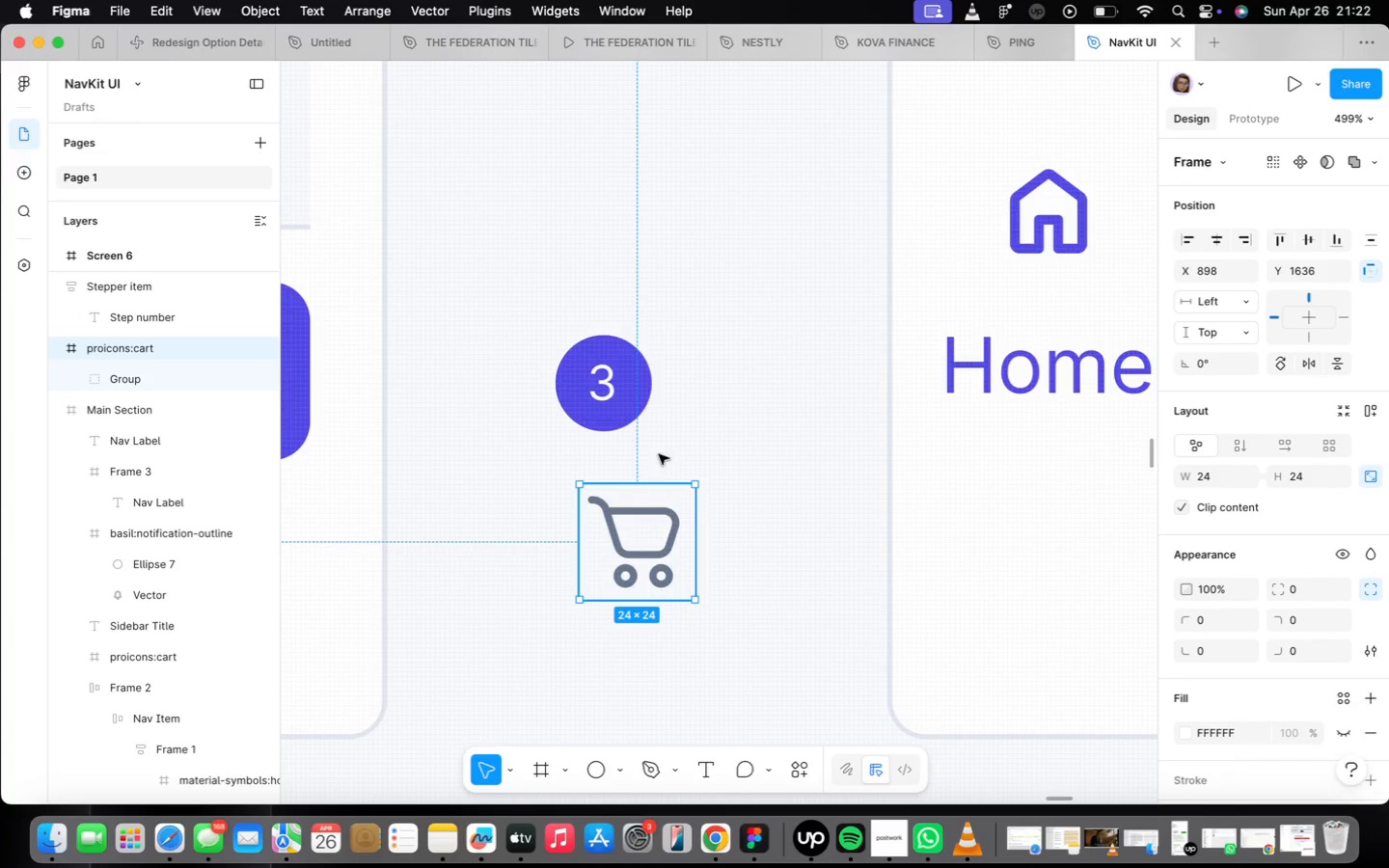 
left_click_drag(start_coordinate=[613, 350], to_coordinate=[620, 454])
 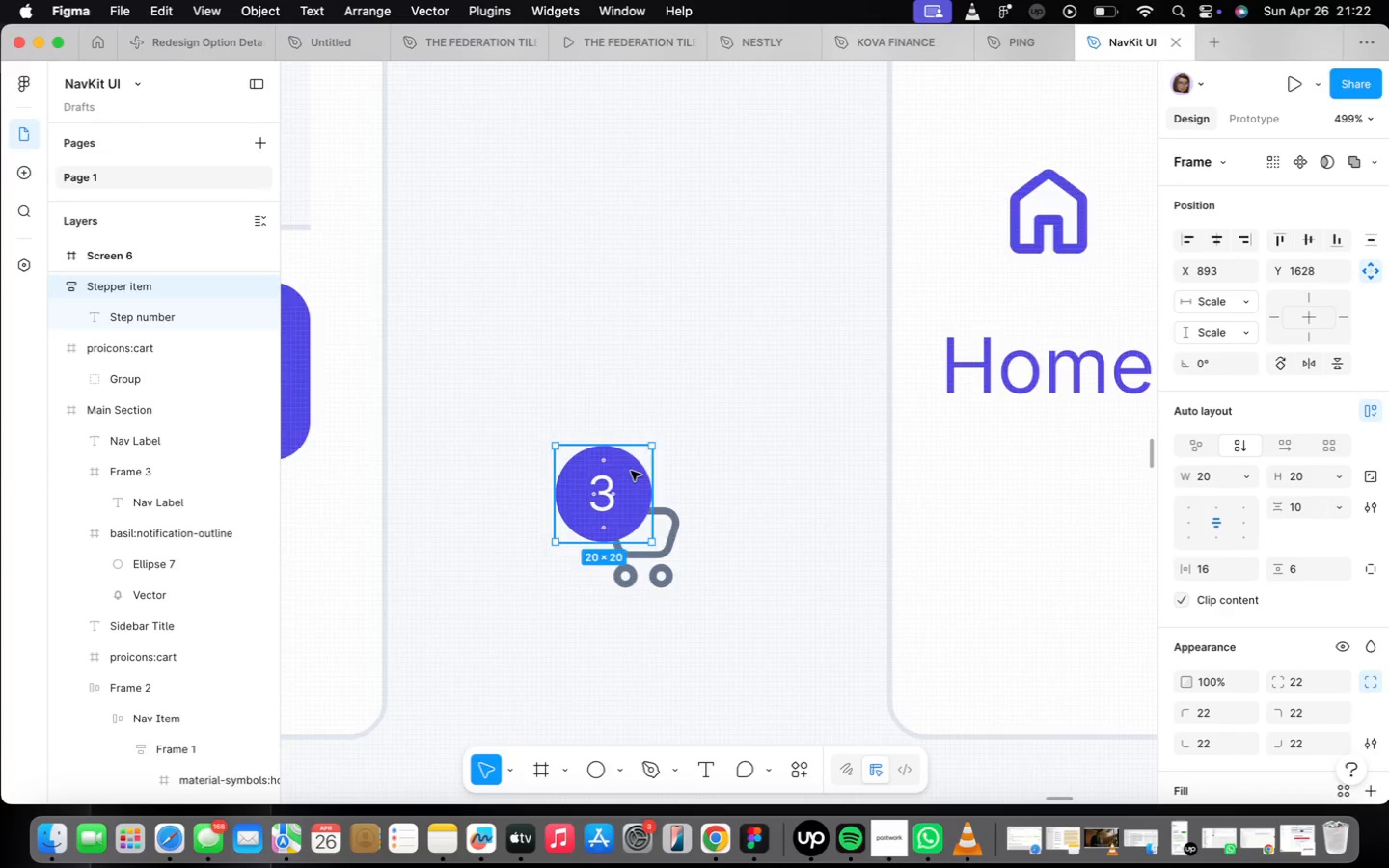 
scroll: coordinate [631, 461], scroll_direction: down, amount: 9.0
 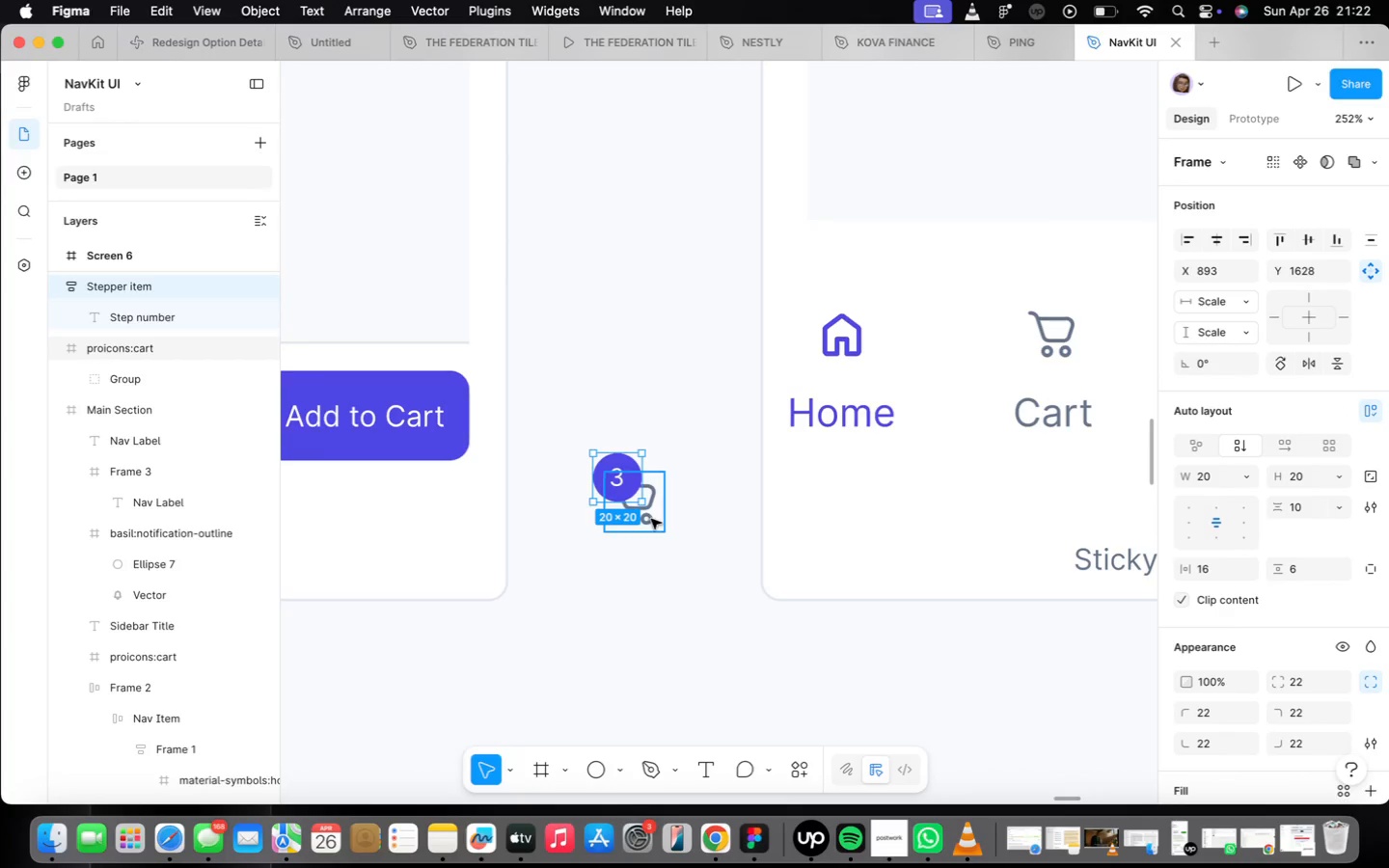 
hold_key(key=ShiftLeft, duration=0.51)
 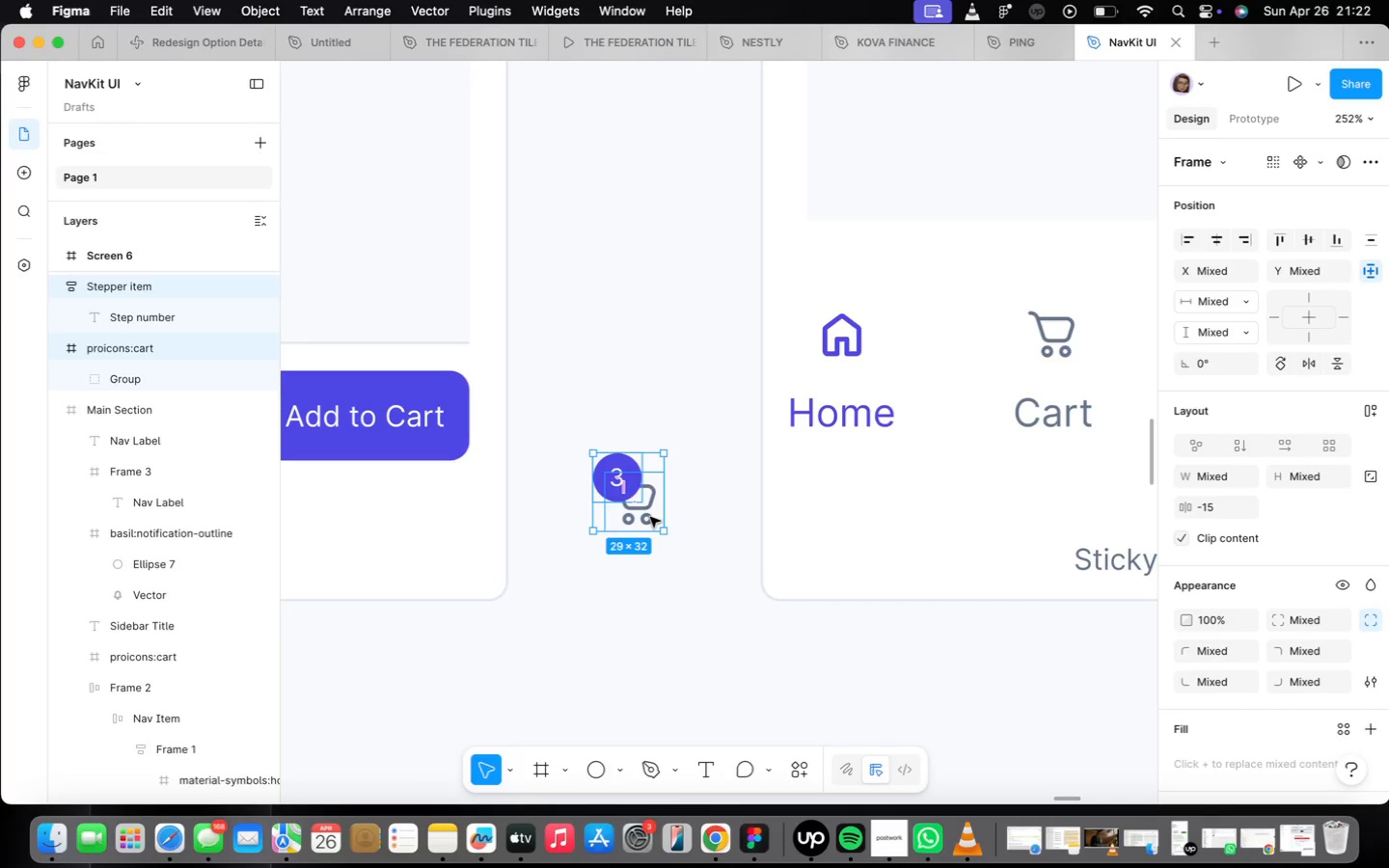 
key(Meta+G)
 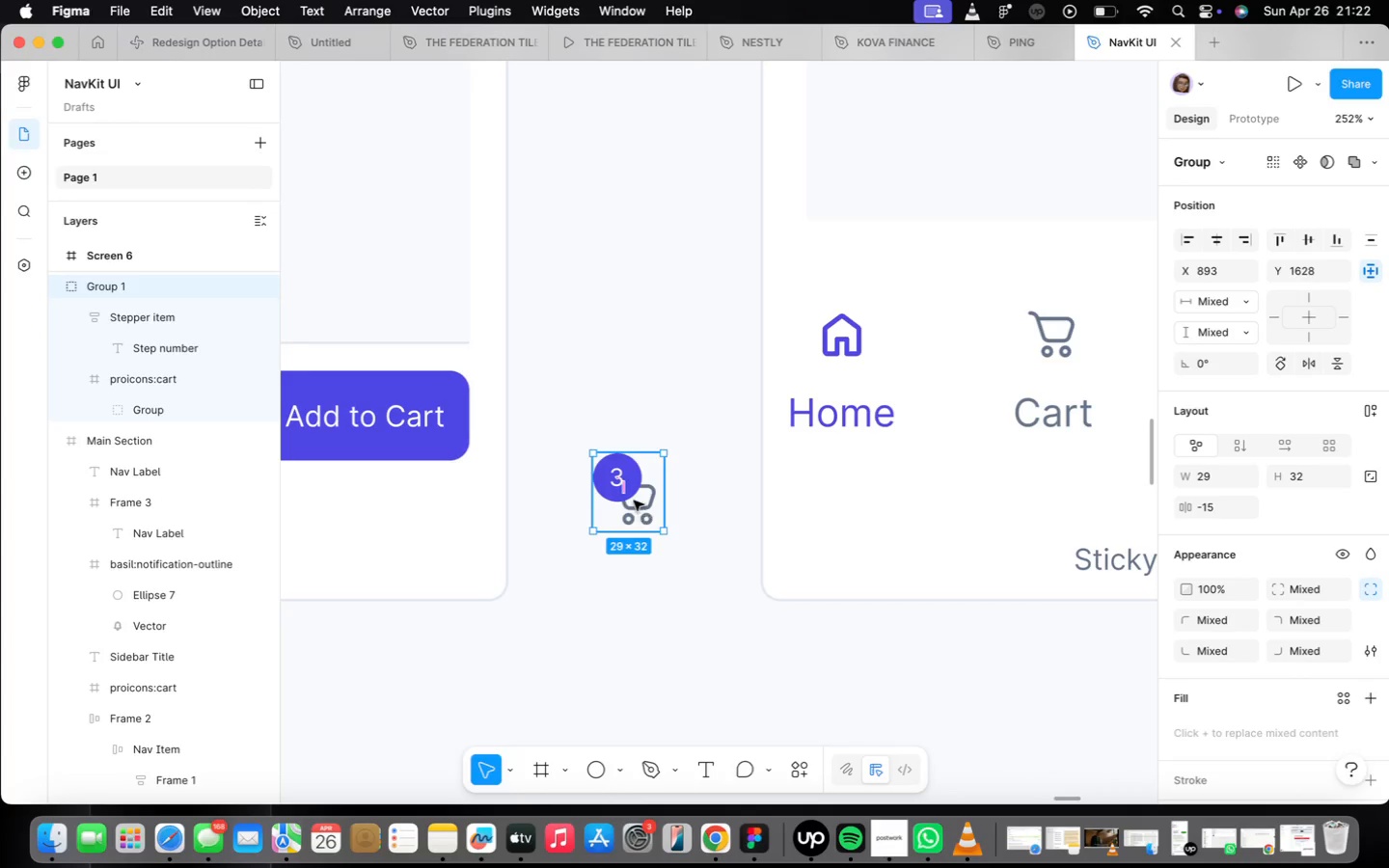 
right_click([634, 501])
 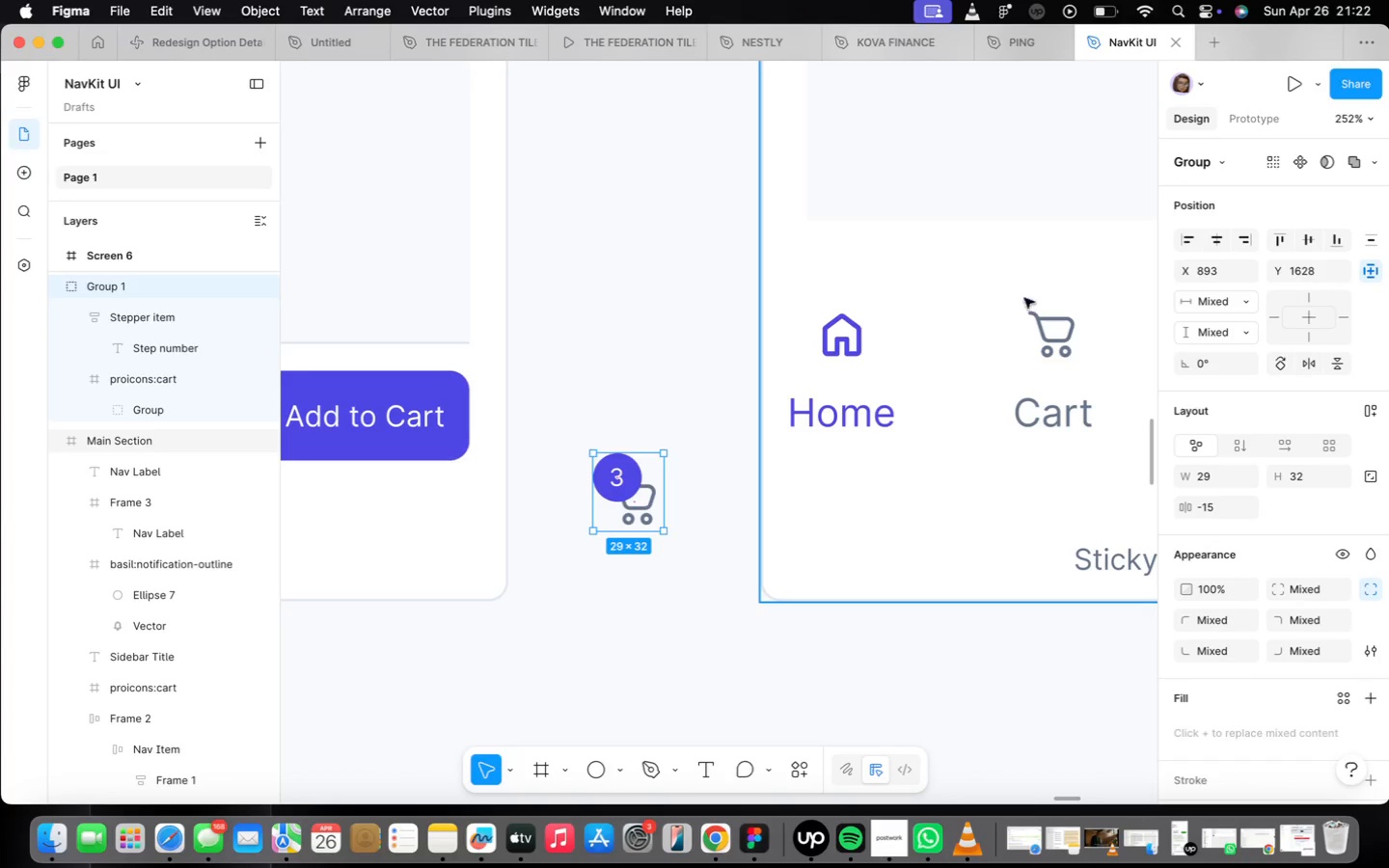 
double_click([1075, 344])
 